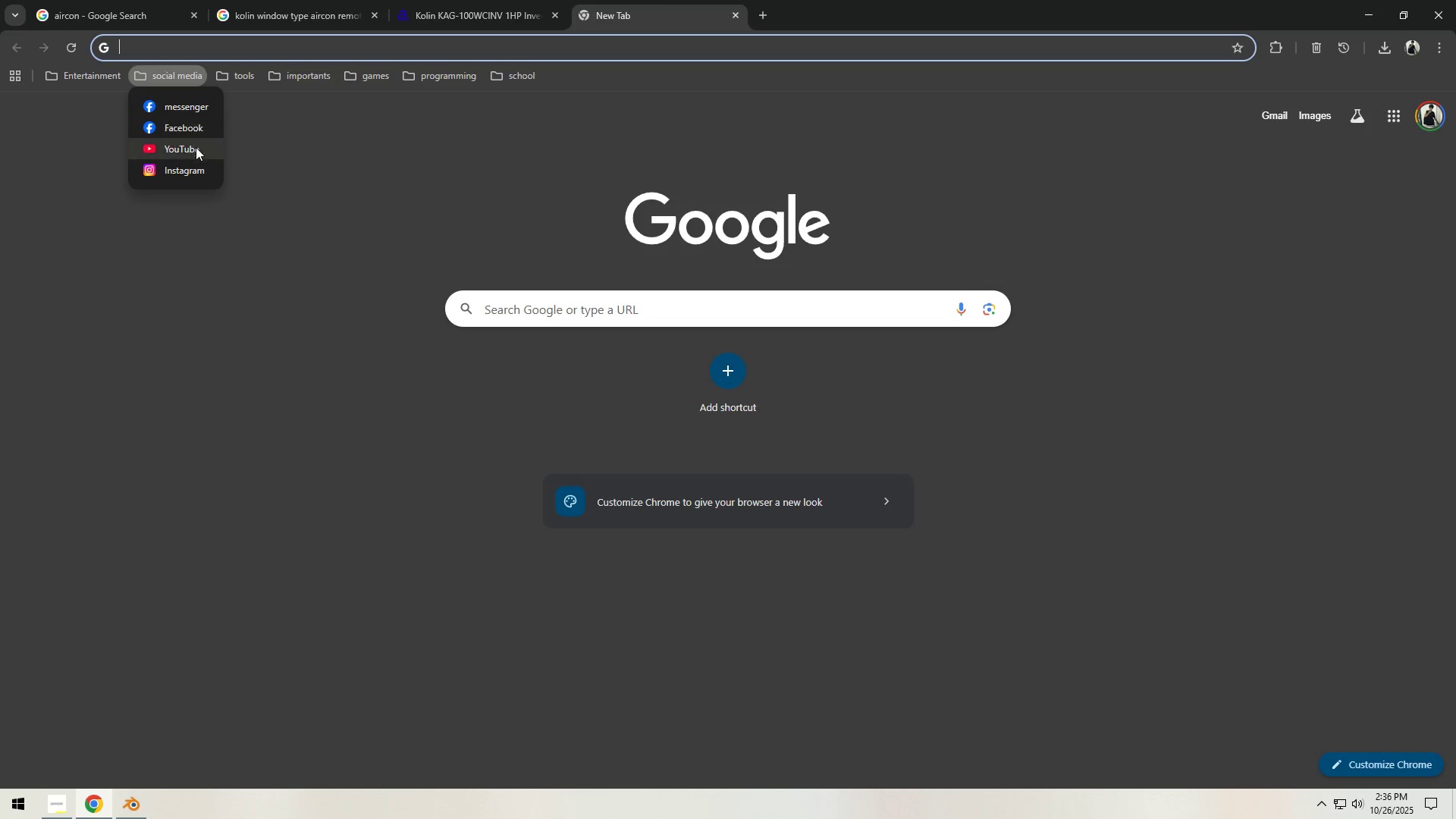 
left_click([195, 149])
 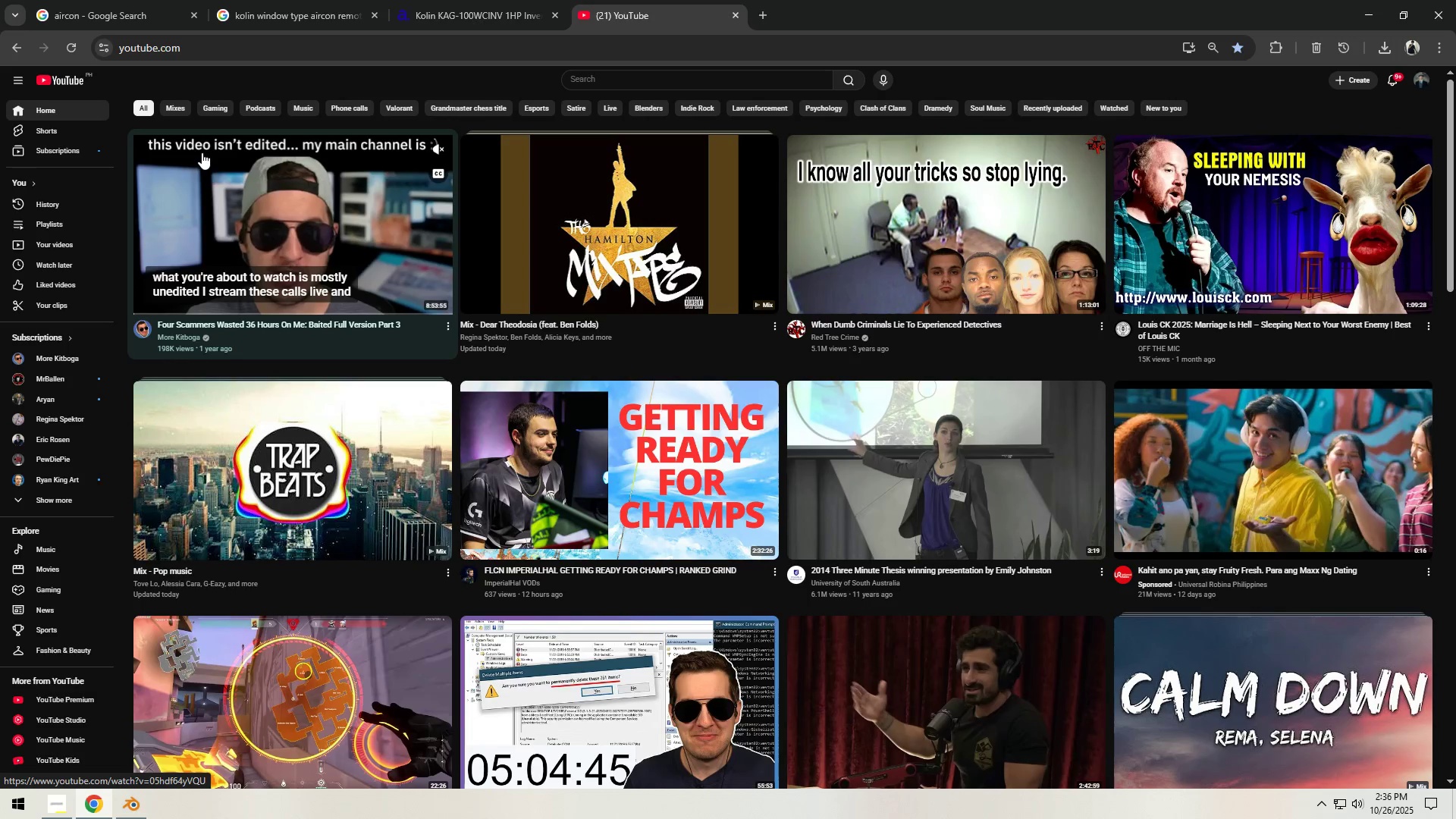 
wait(5.58)
 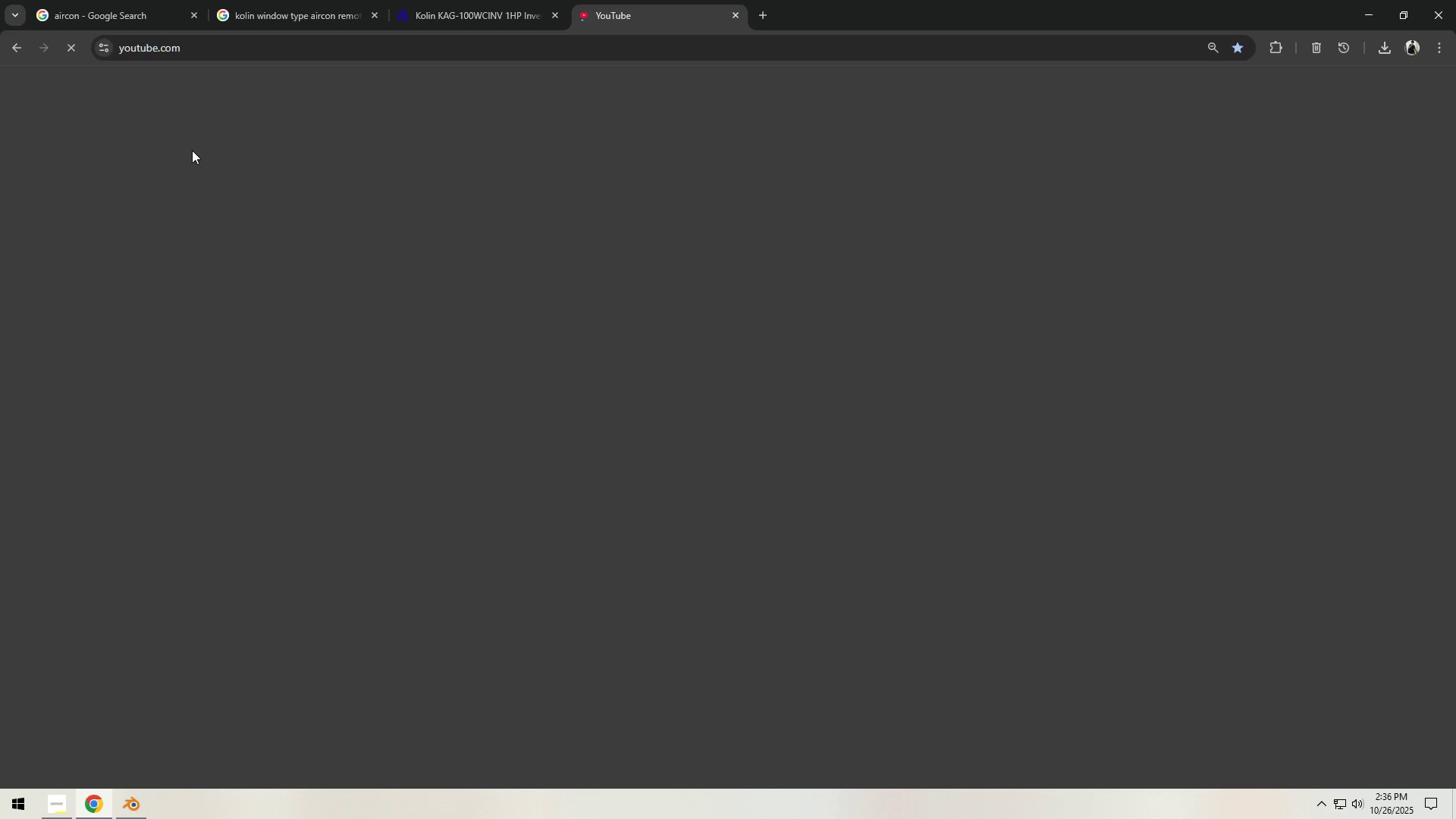 
left_click([239, 177])
 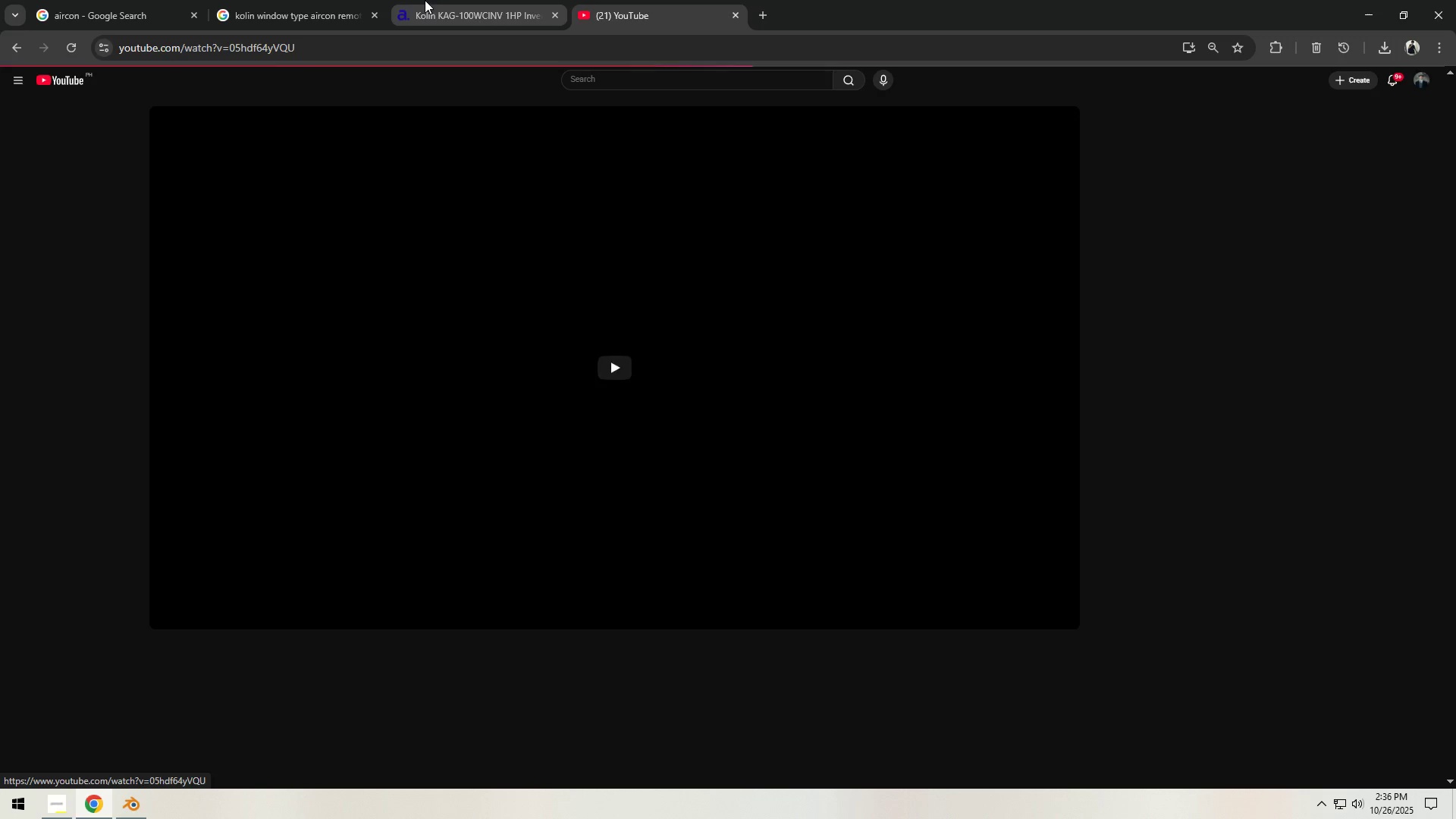 
left_click([435, 0])
 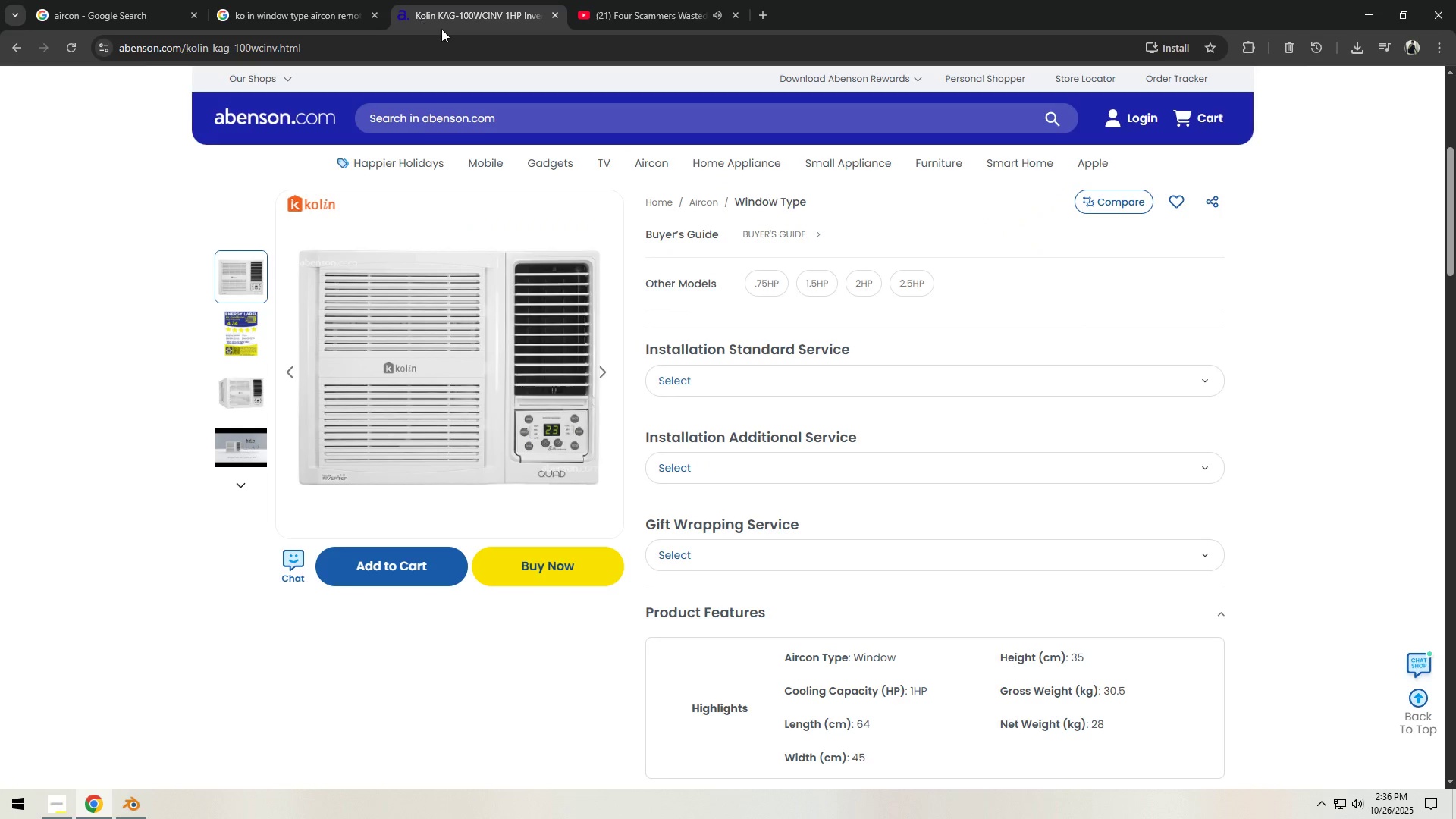 
scroll: coordinate [682, 388], scroll_direction: down, amount: 7.0
 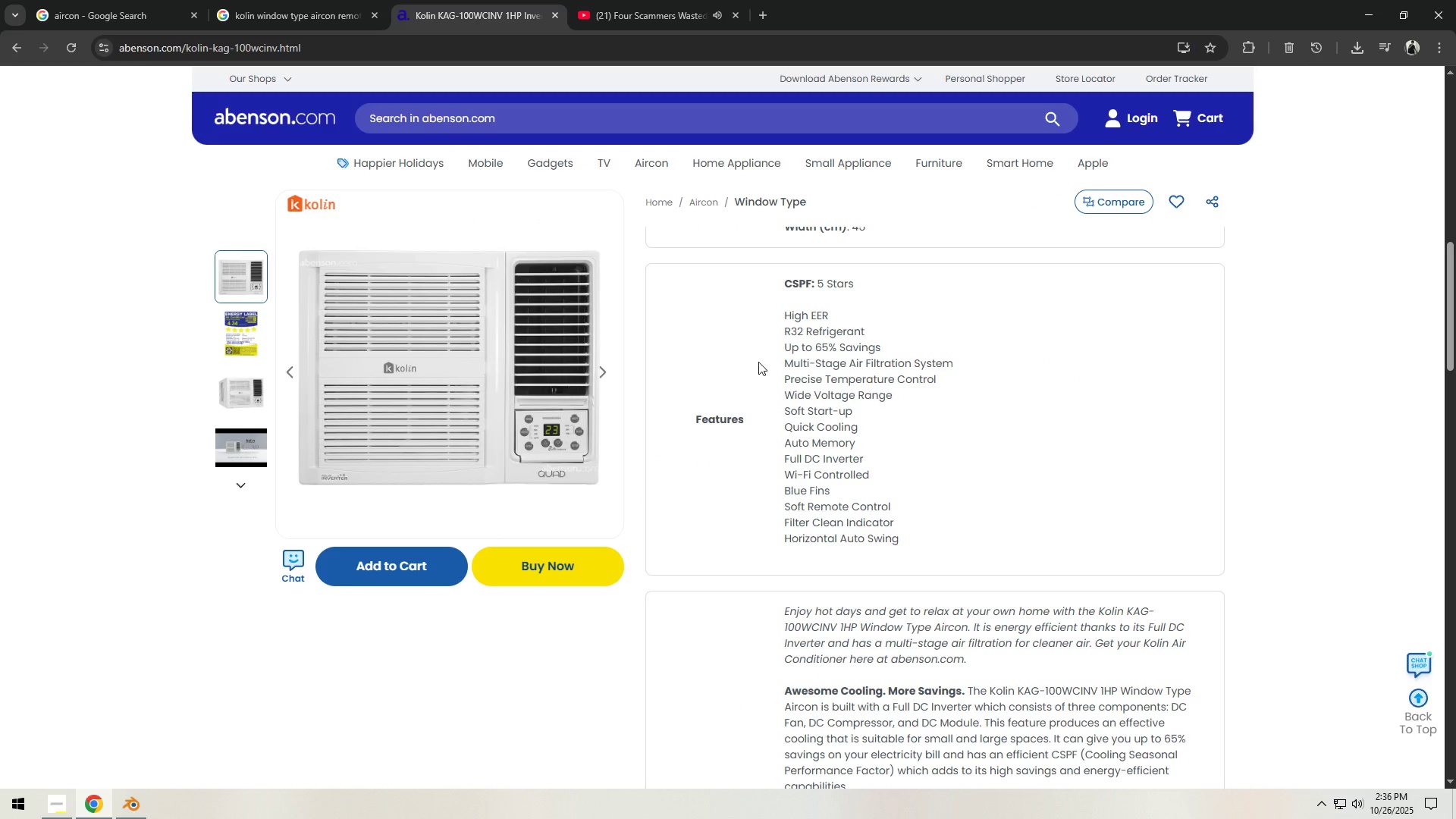 
left_click_drag(start_coordinate=[781, 313], to_coordinate=[865, 413])
 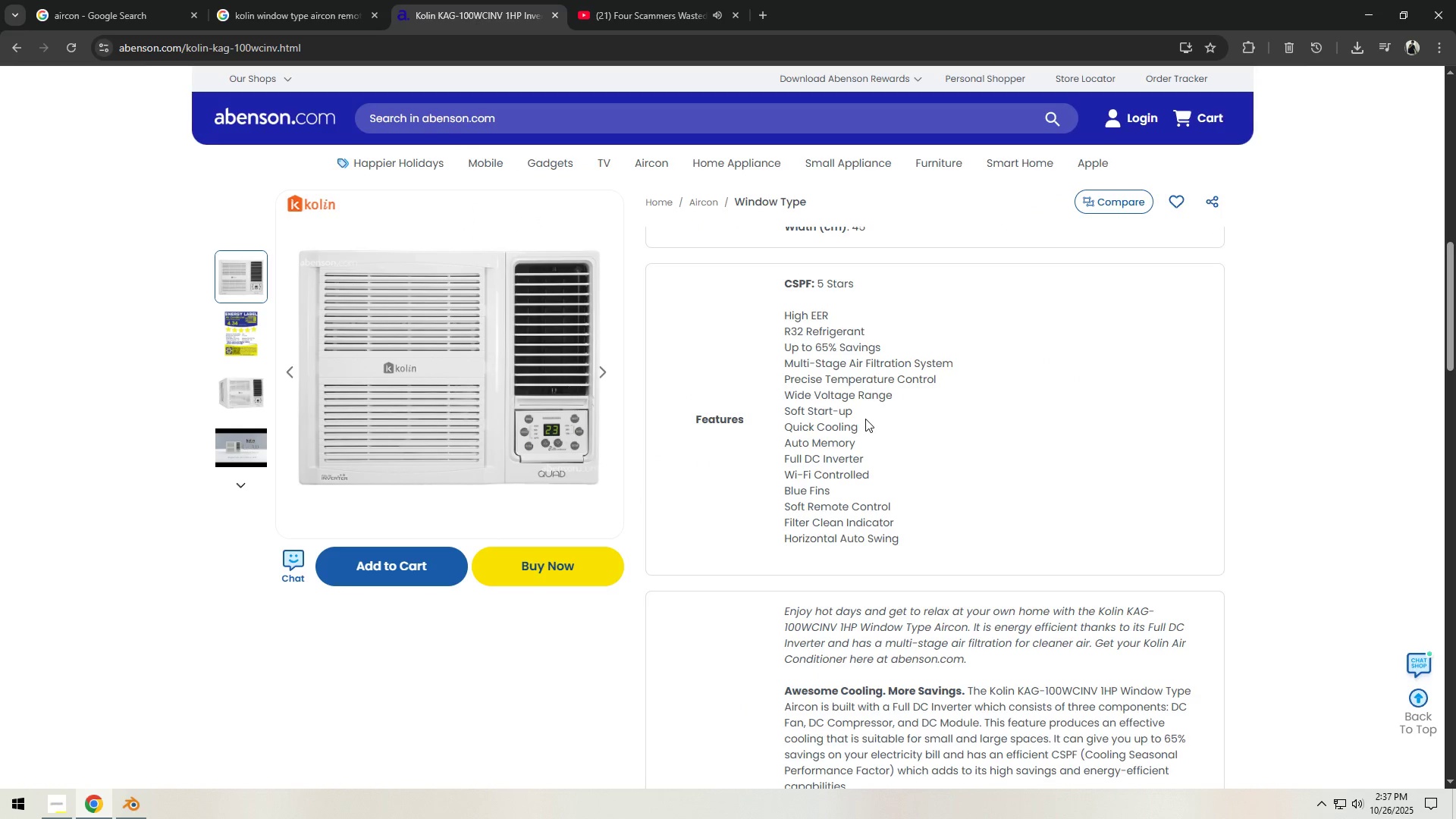 
wait(8.89)
 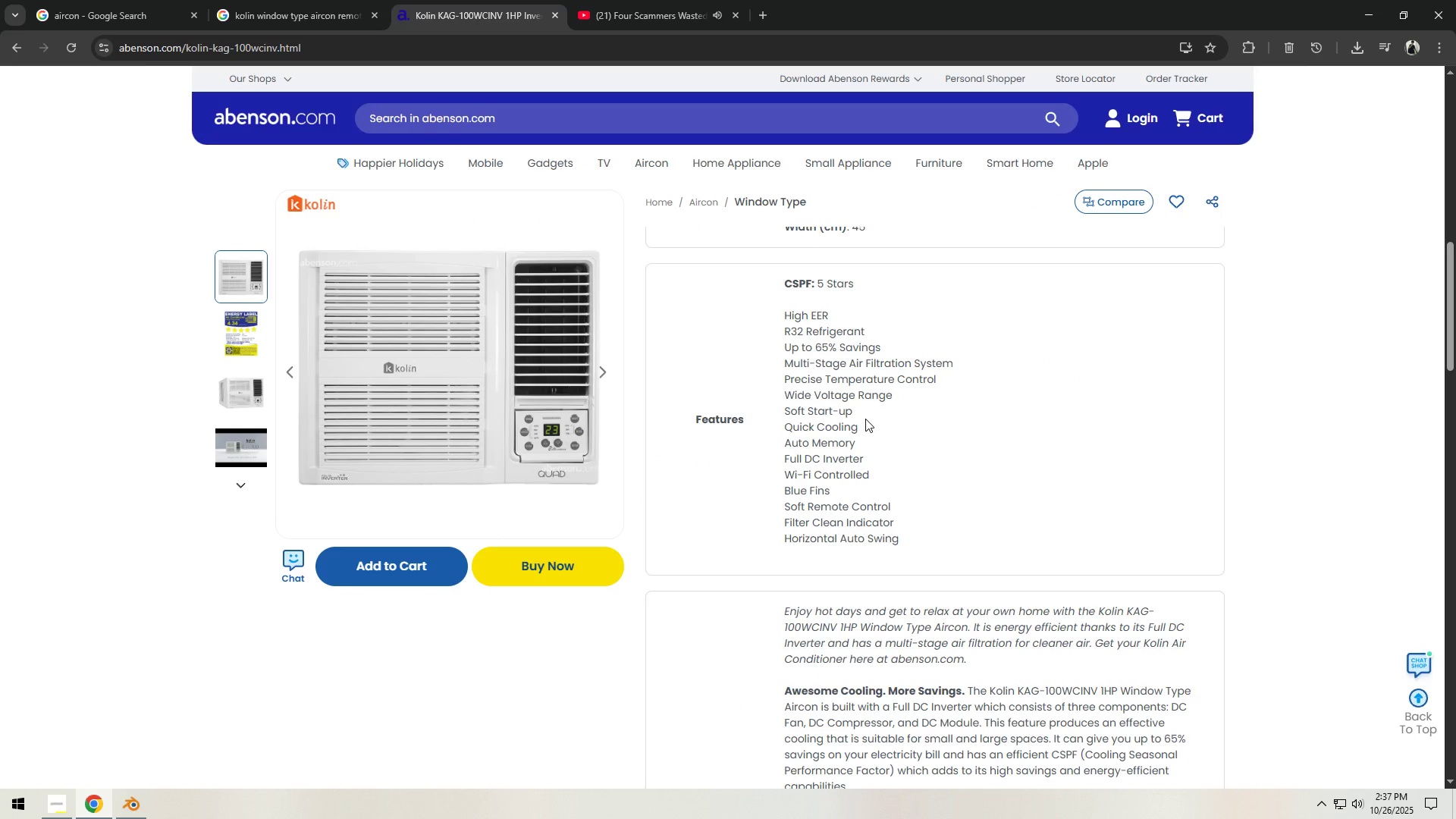 
scroll: coordinate [228, 682], scroll_direction: up, amount: 4.0
 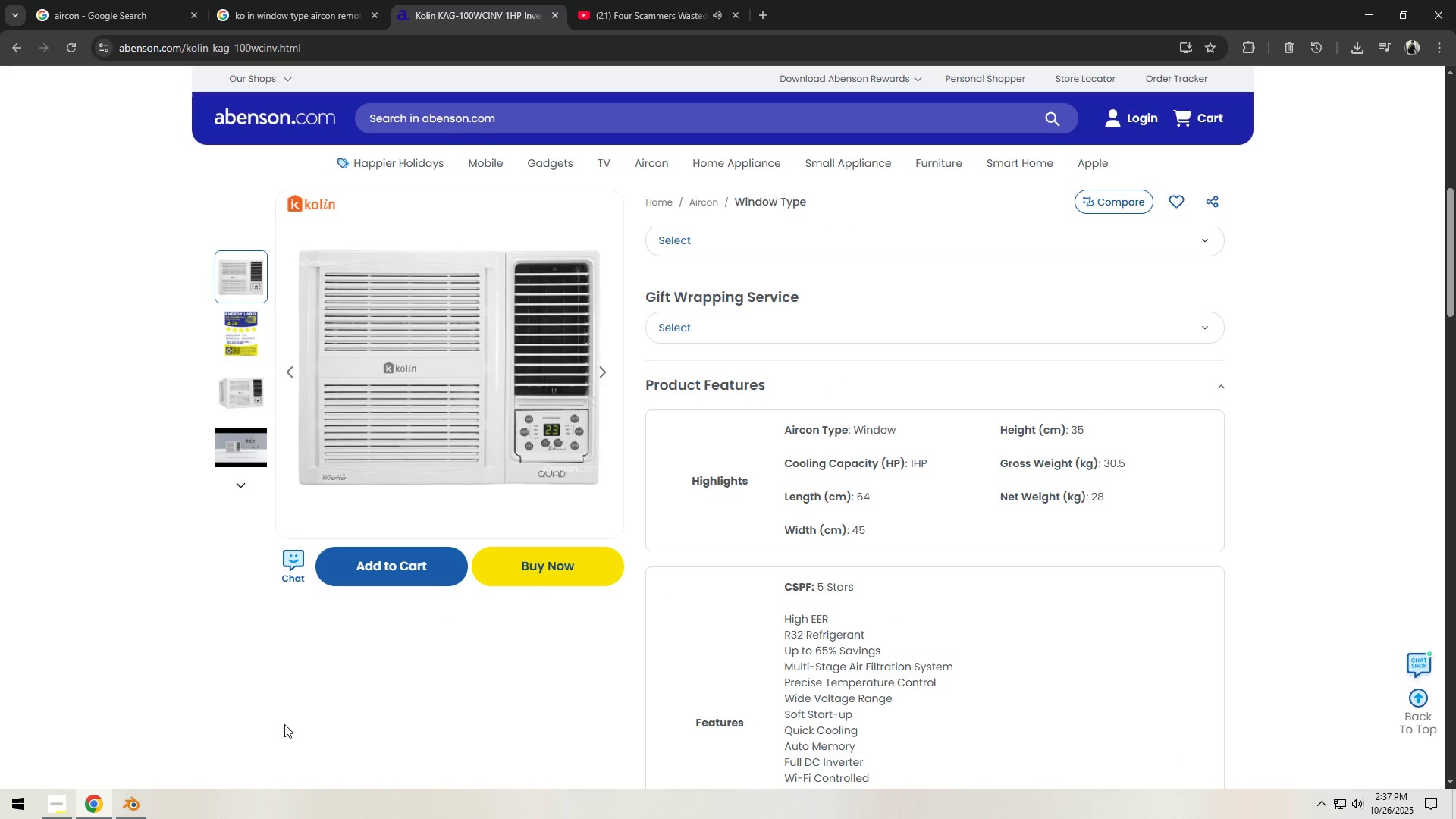 
wait(5.74)
 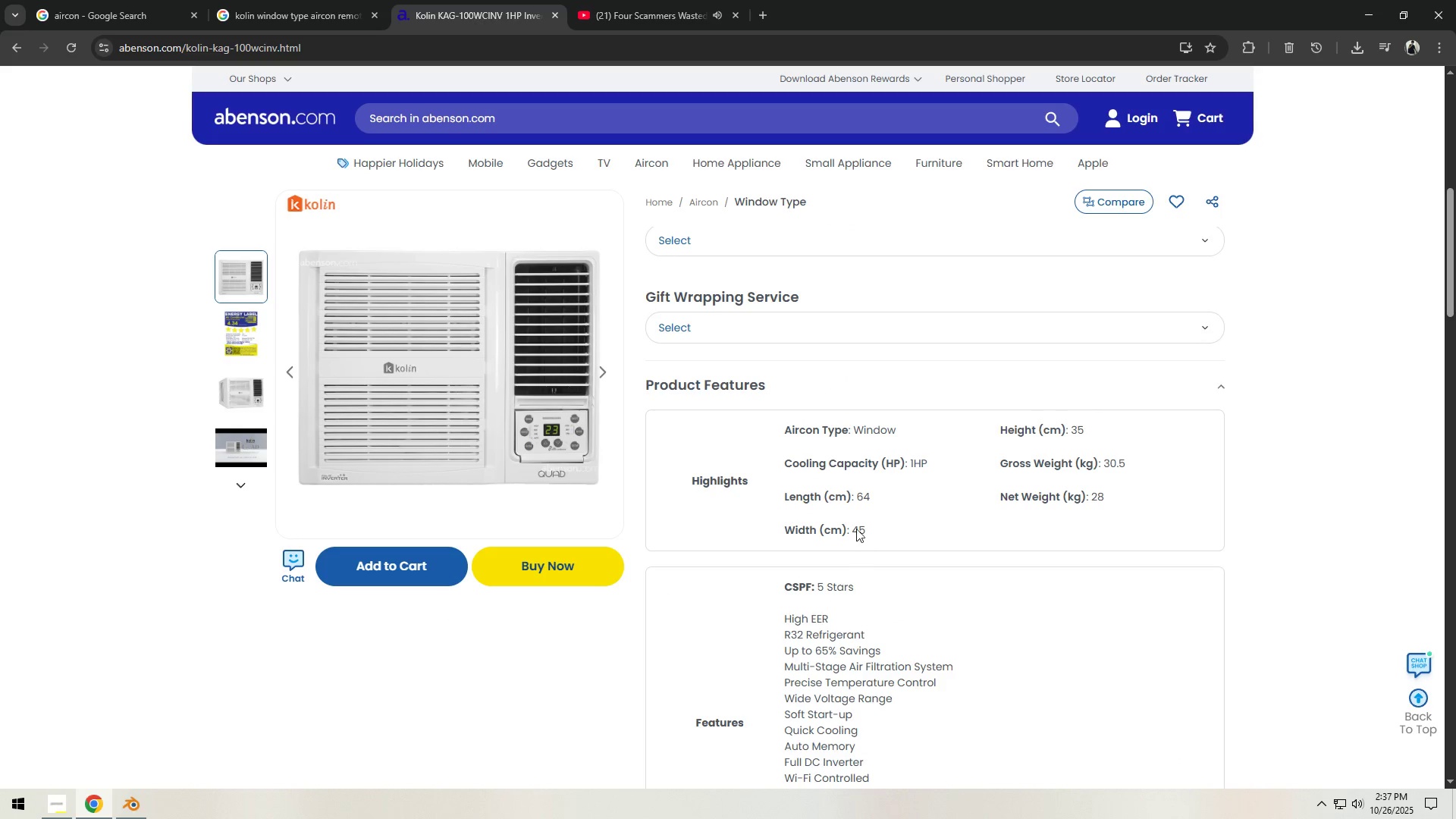 
left_click([657, 22])
 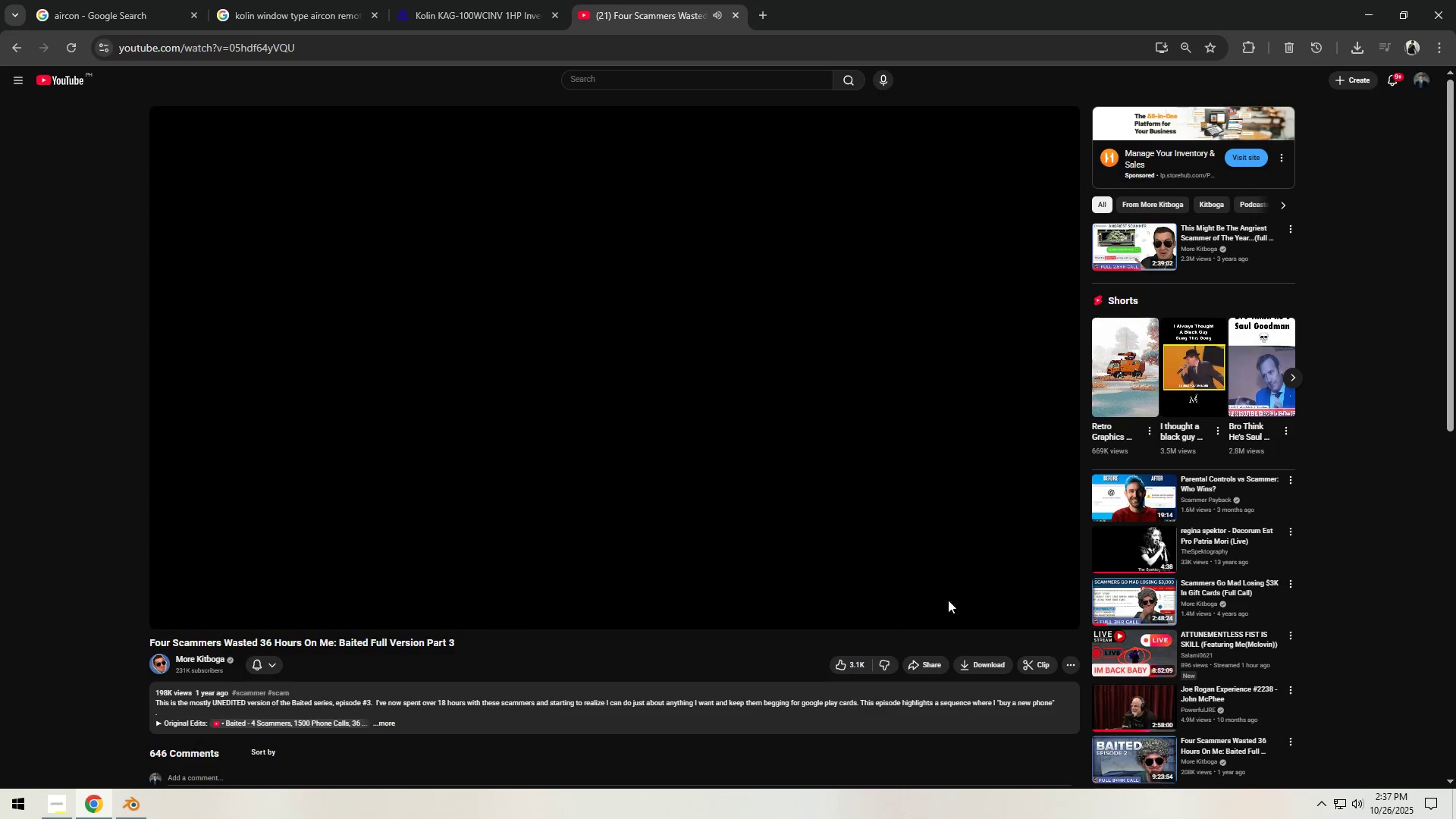 
left_click([487, 0])
 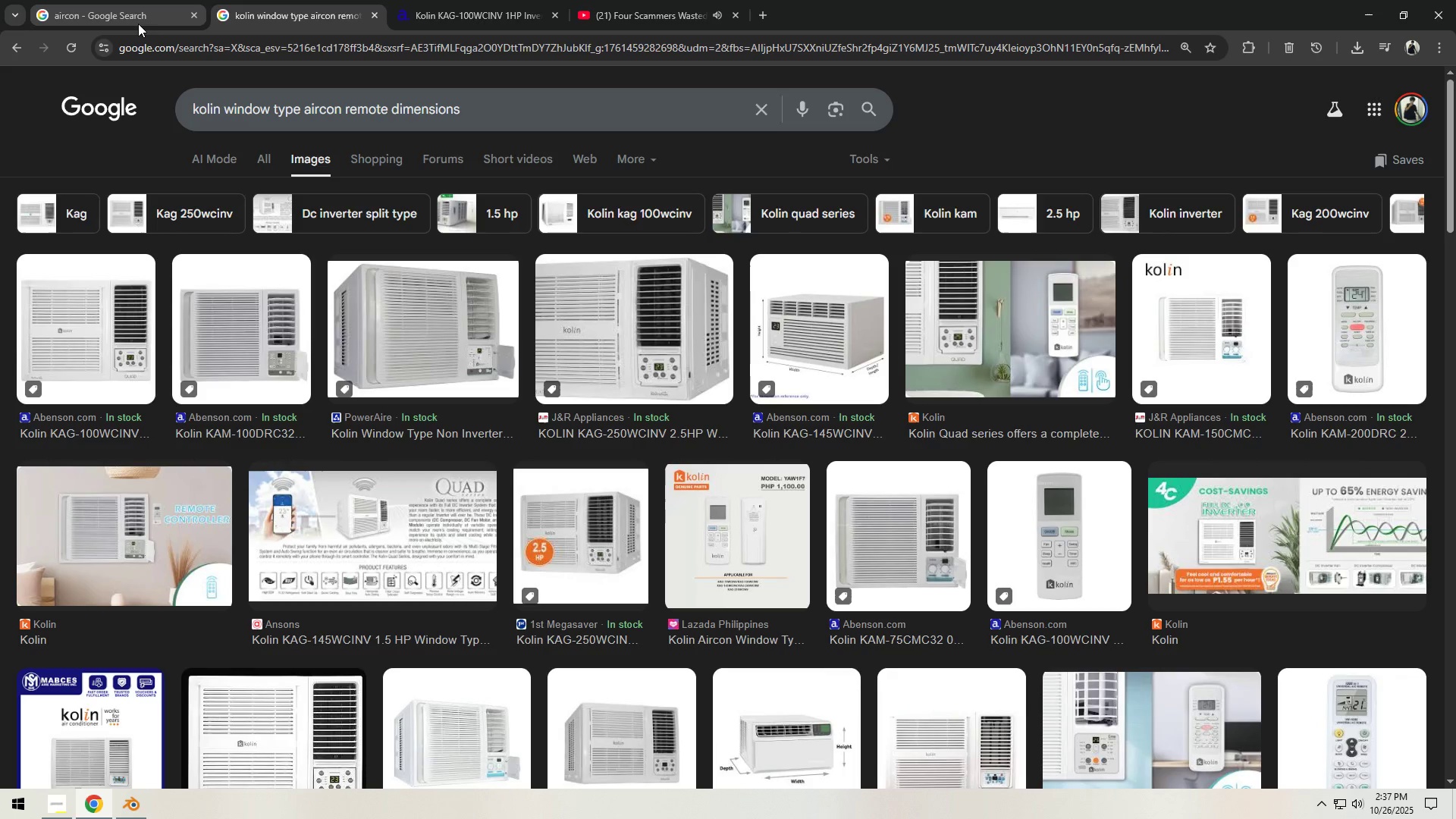 
left_click([1028, 325])
 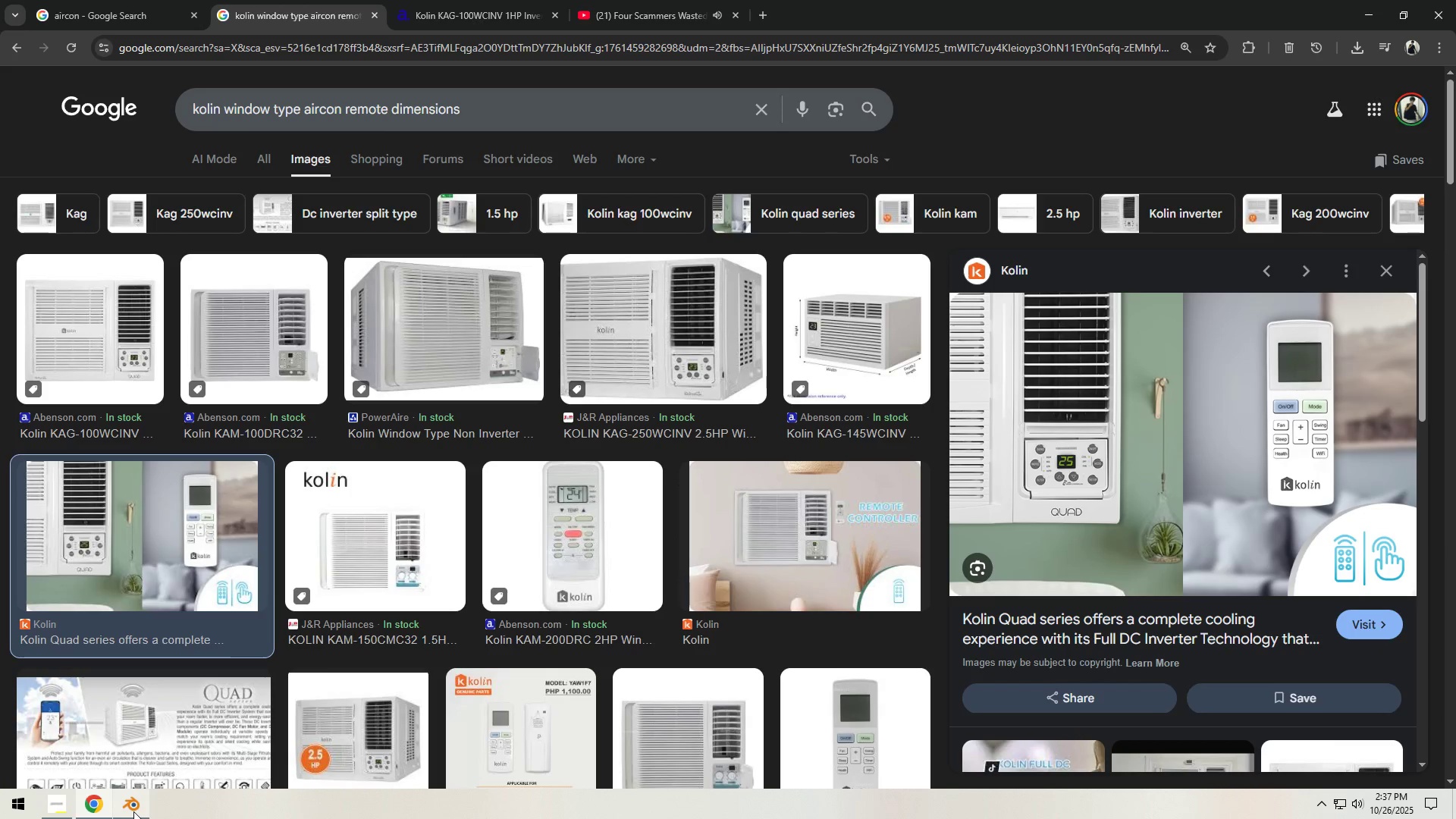 
left_click([133, 814])
 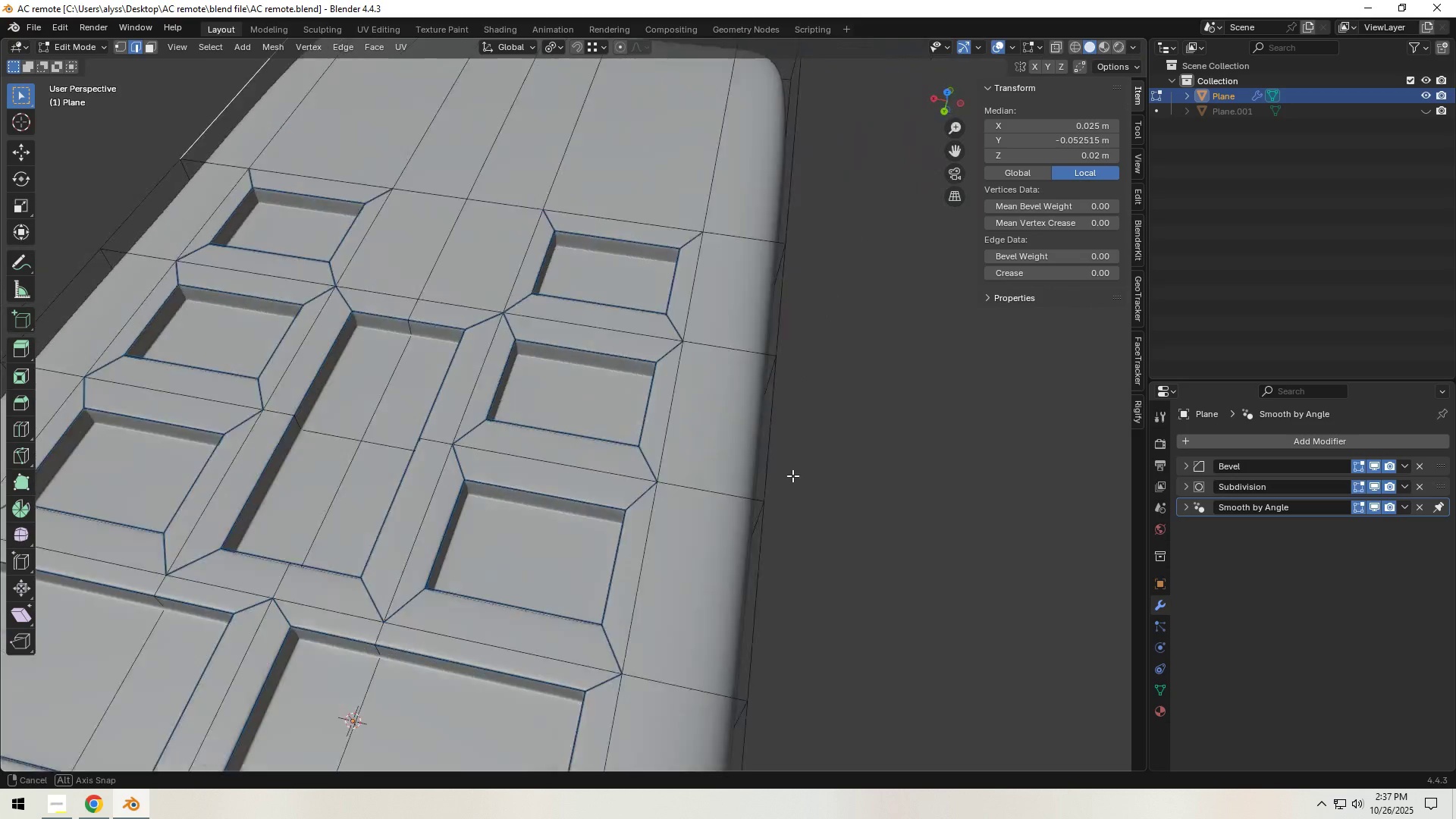 
left_click([880, 472])
 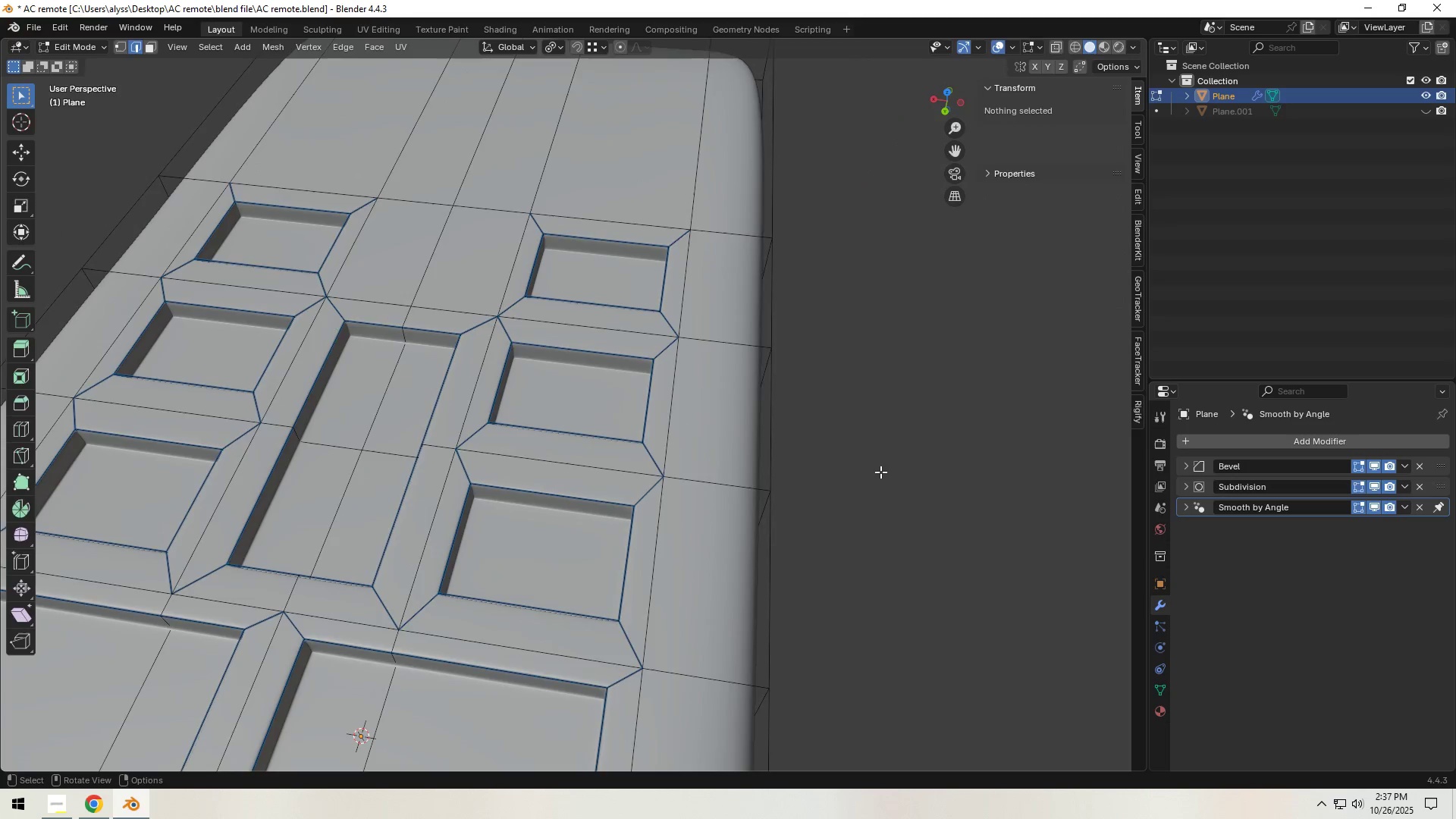 
key(Tab)
 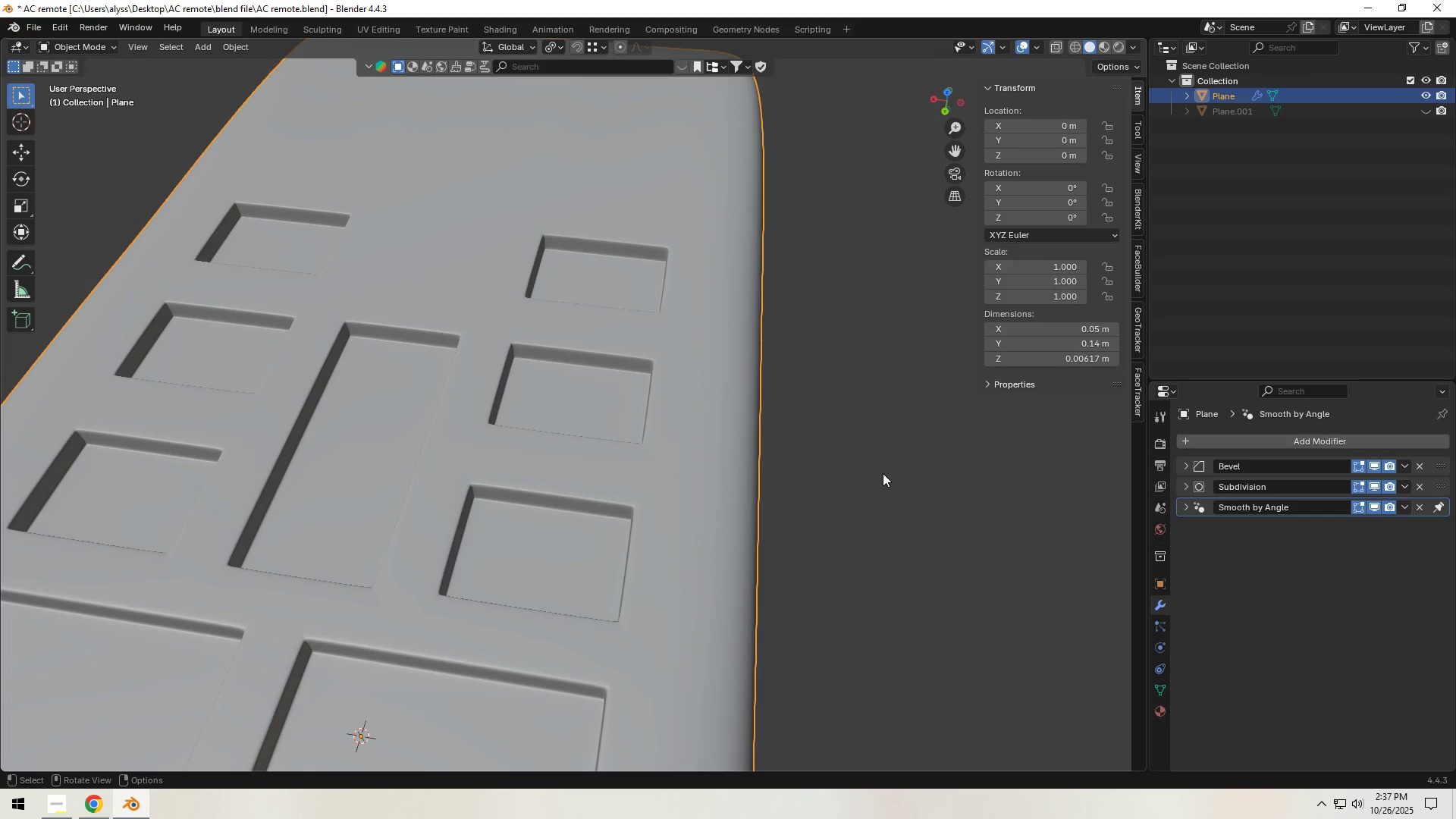 
scroll: coordinate [883, 475], scroll_direction: down, amount: 3.0
 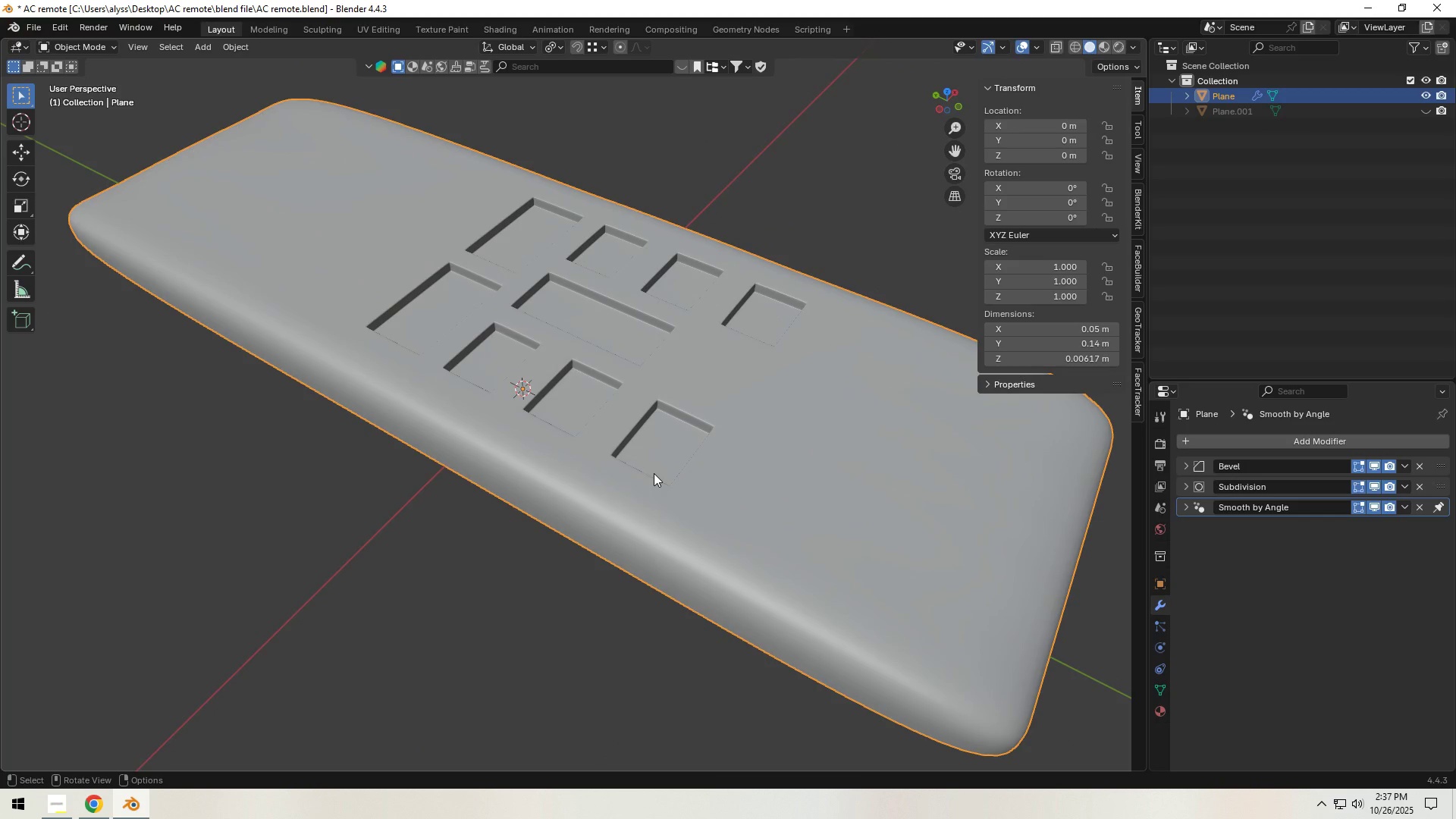 
wait(11.05)
 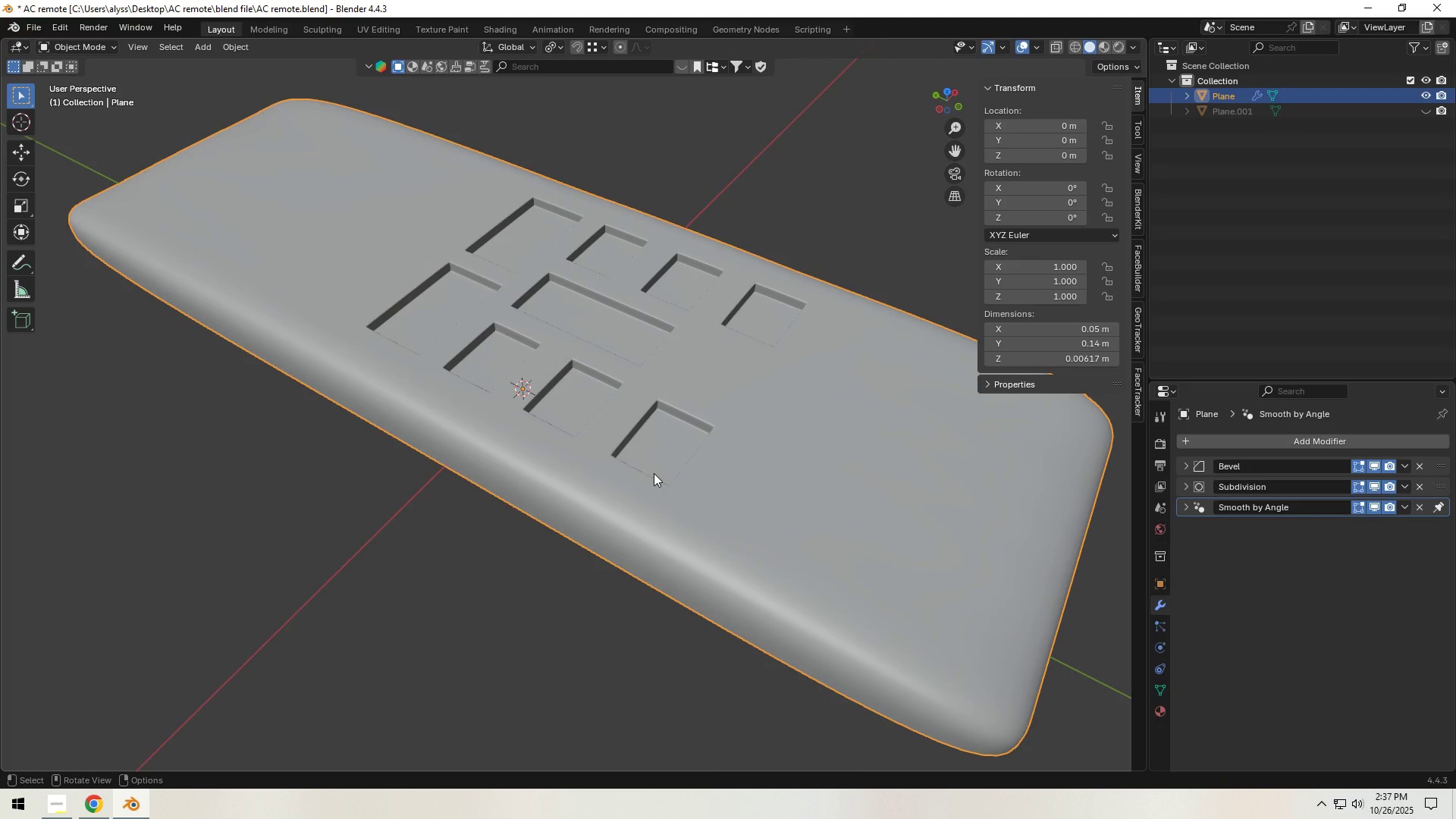 
scroll: coordinate [576, 426], scroll_direction: up, amount: 4.0
 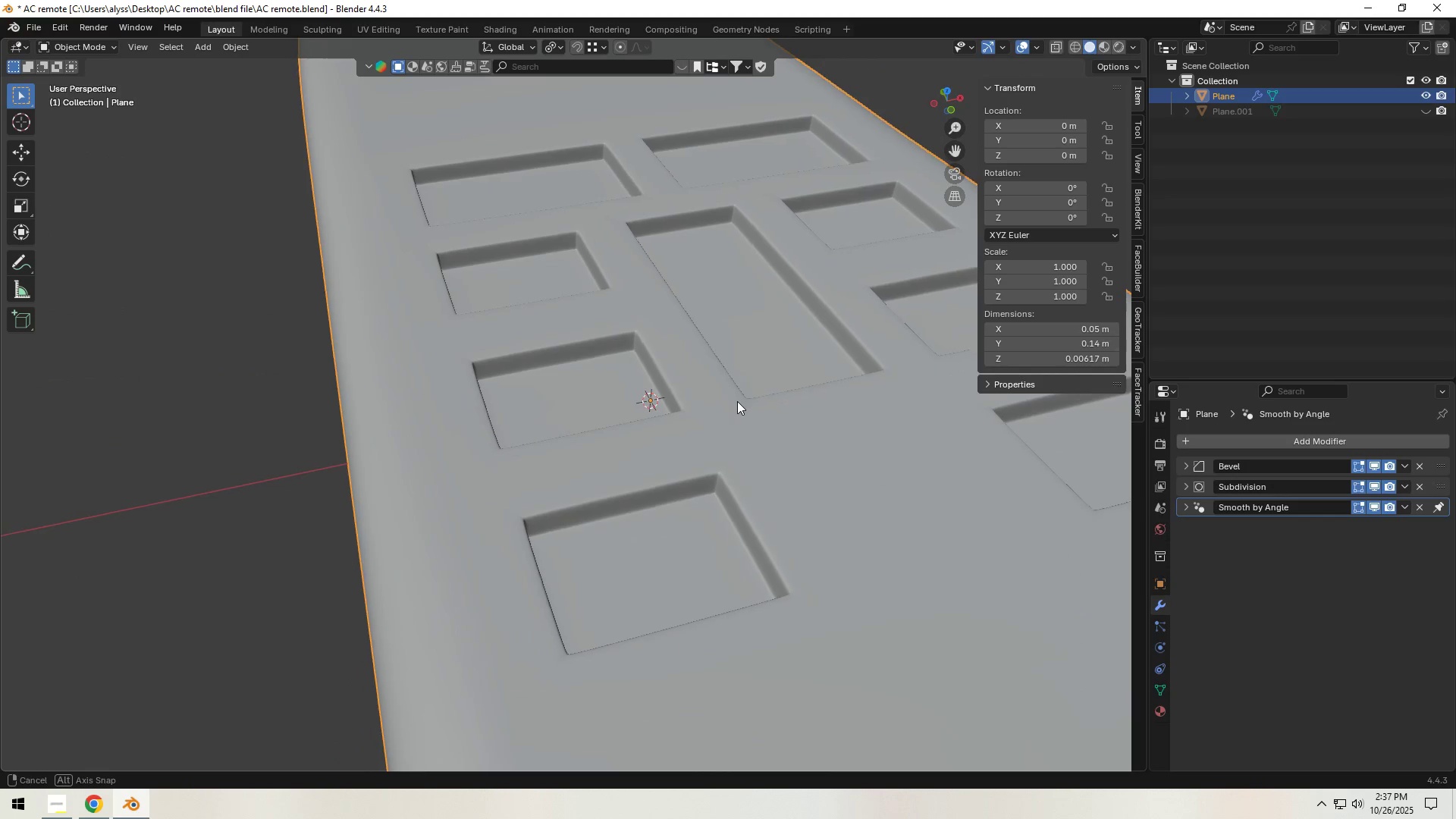 
left_click([635, 670])
 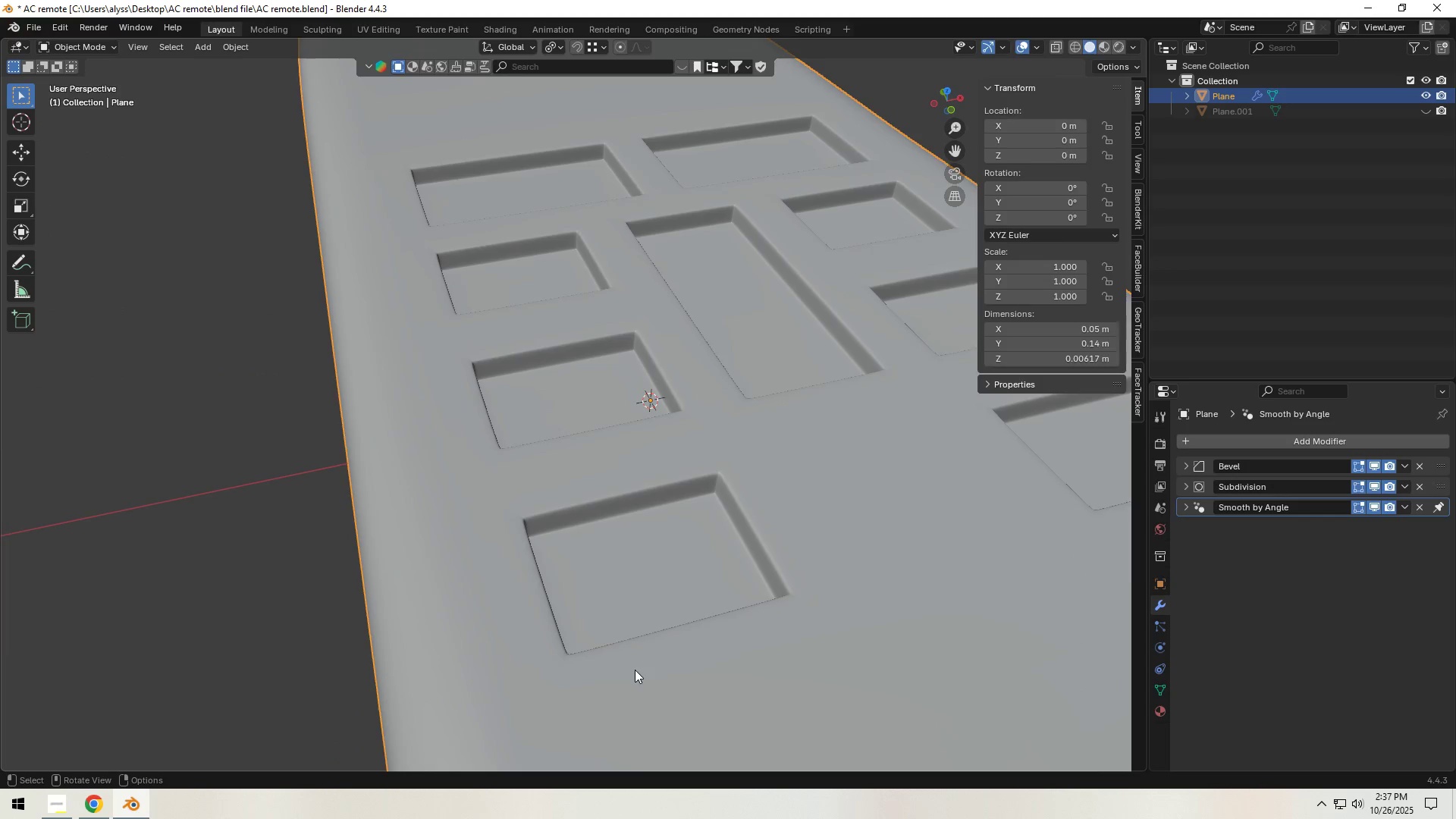 
key(Tab)
 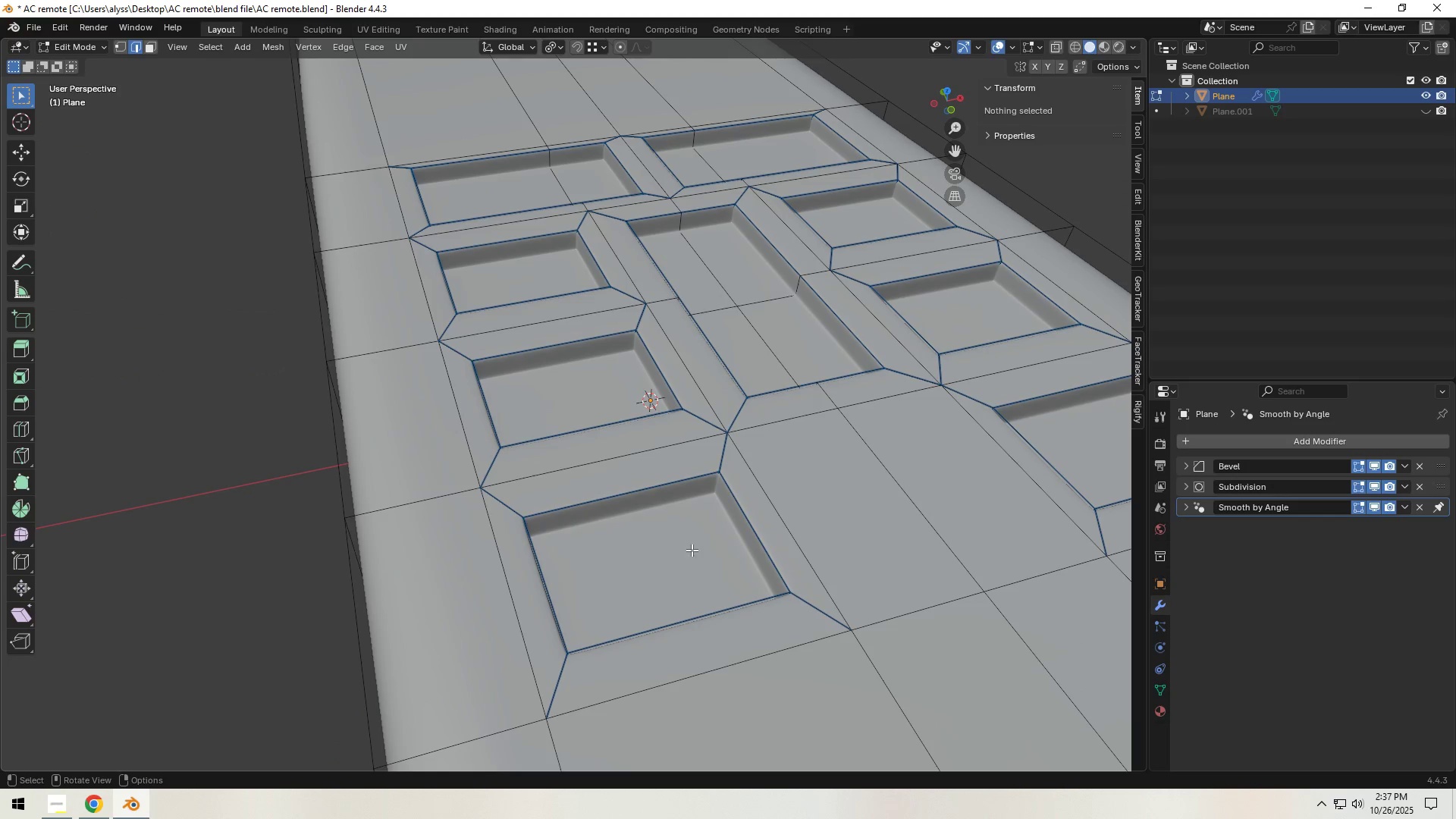 
key(2)
 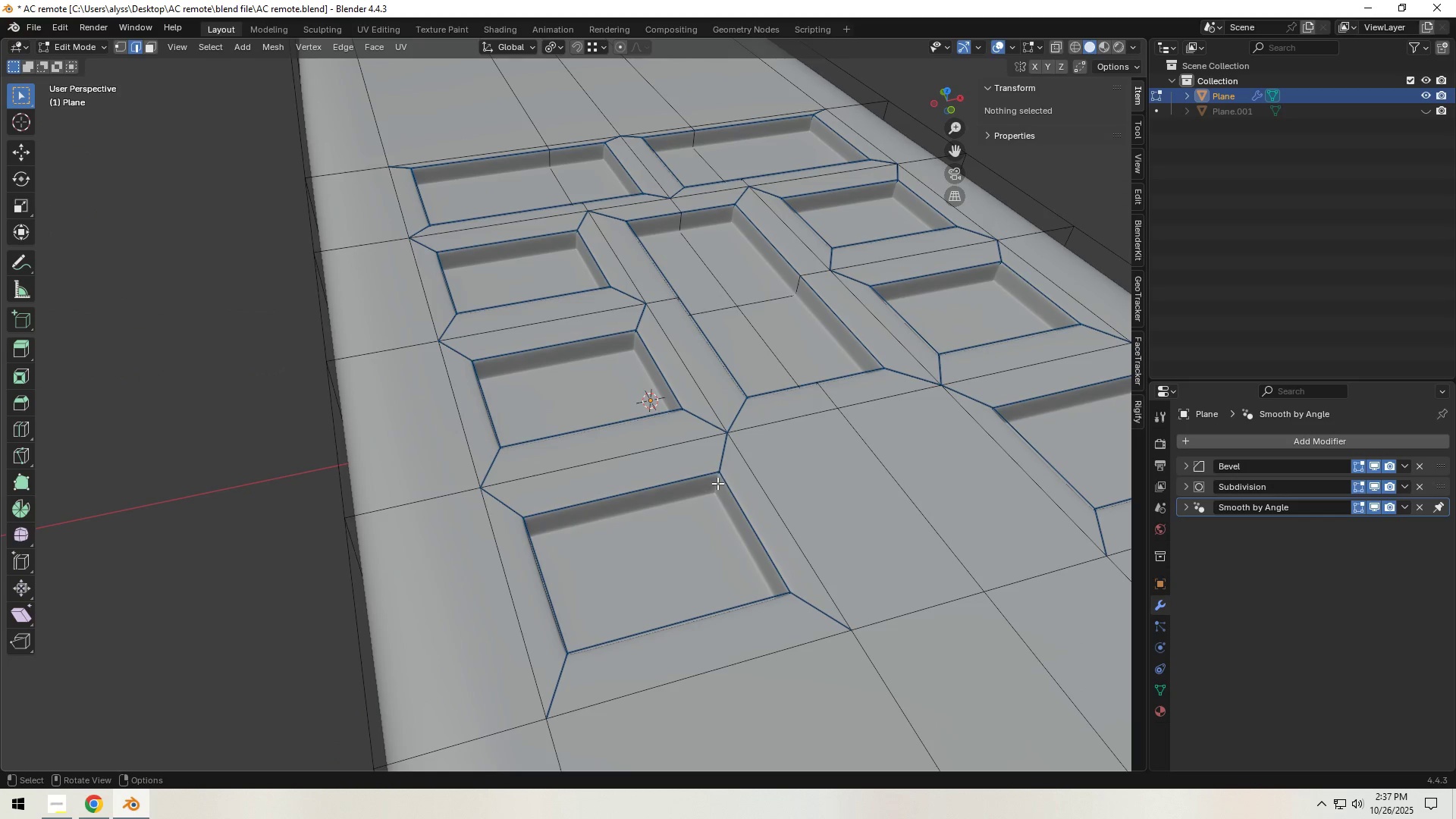 
left_click([717, 483])
 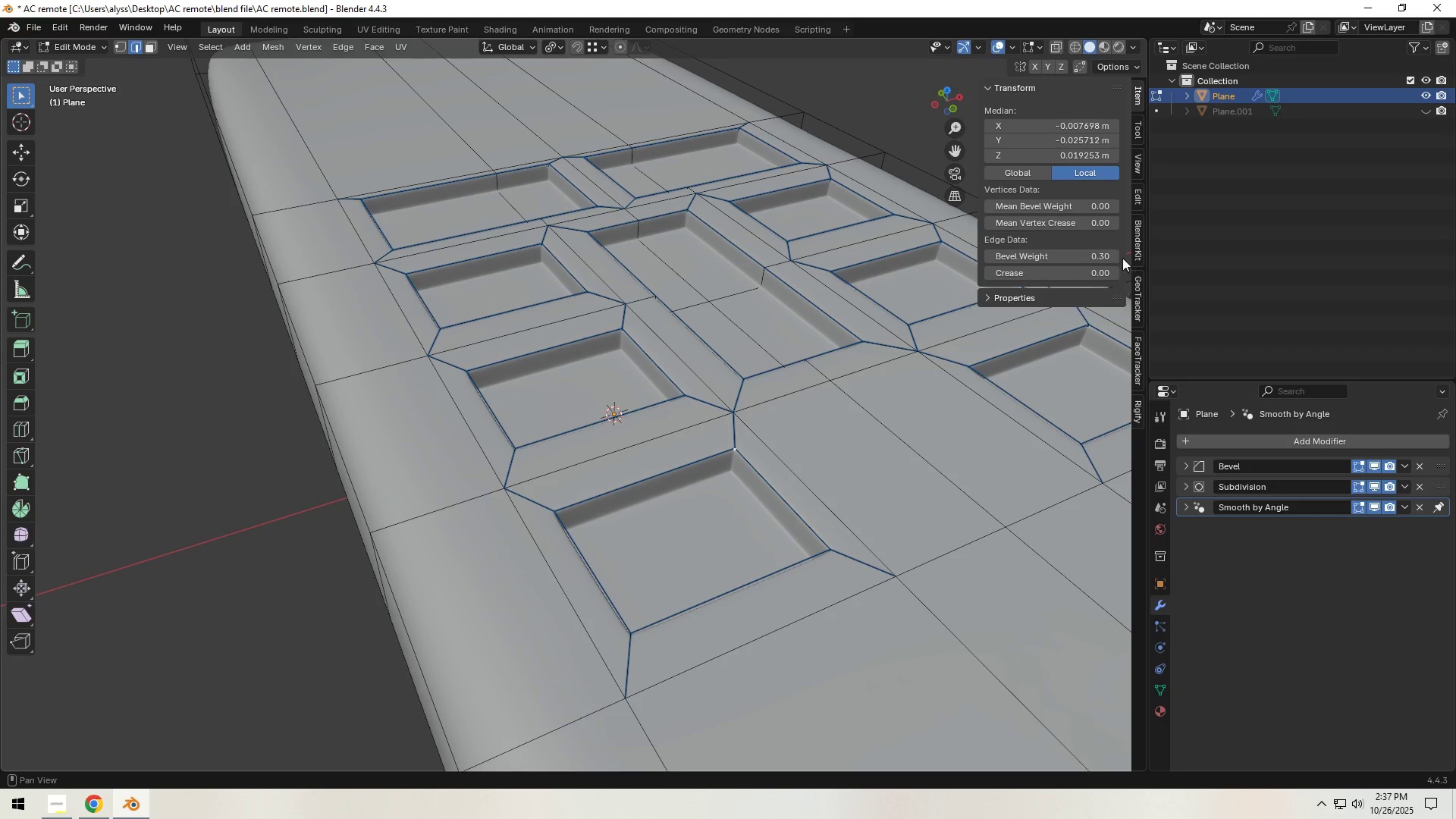 
hold_key(key=ShiftLeft, duration=1.5)
left_click_drag(start_coordinate=[1077, 256], to_coordinate=[576, 273])
 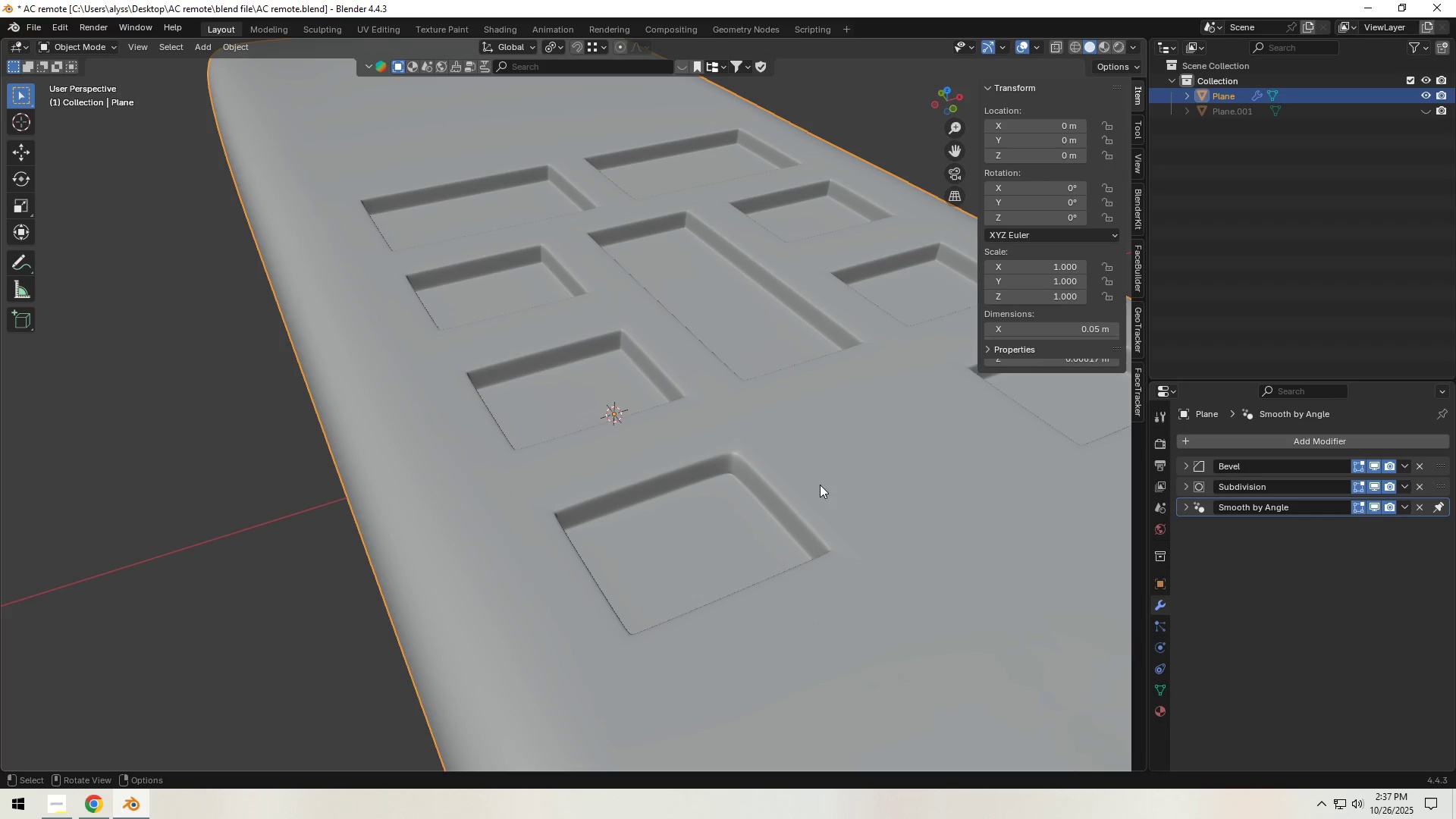 
hold_key(key=ShiftLeft, duration=1.52)
 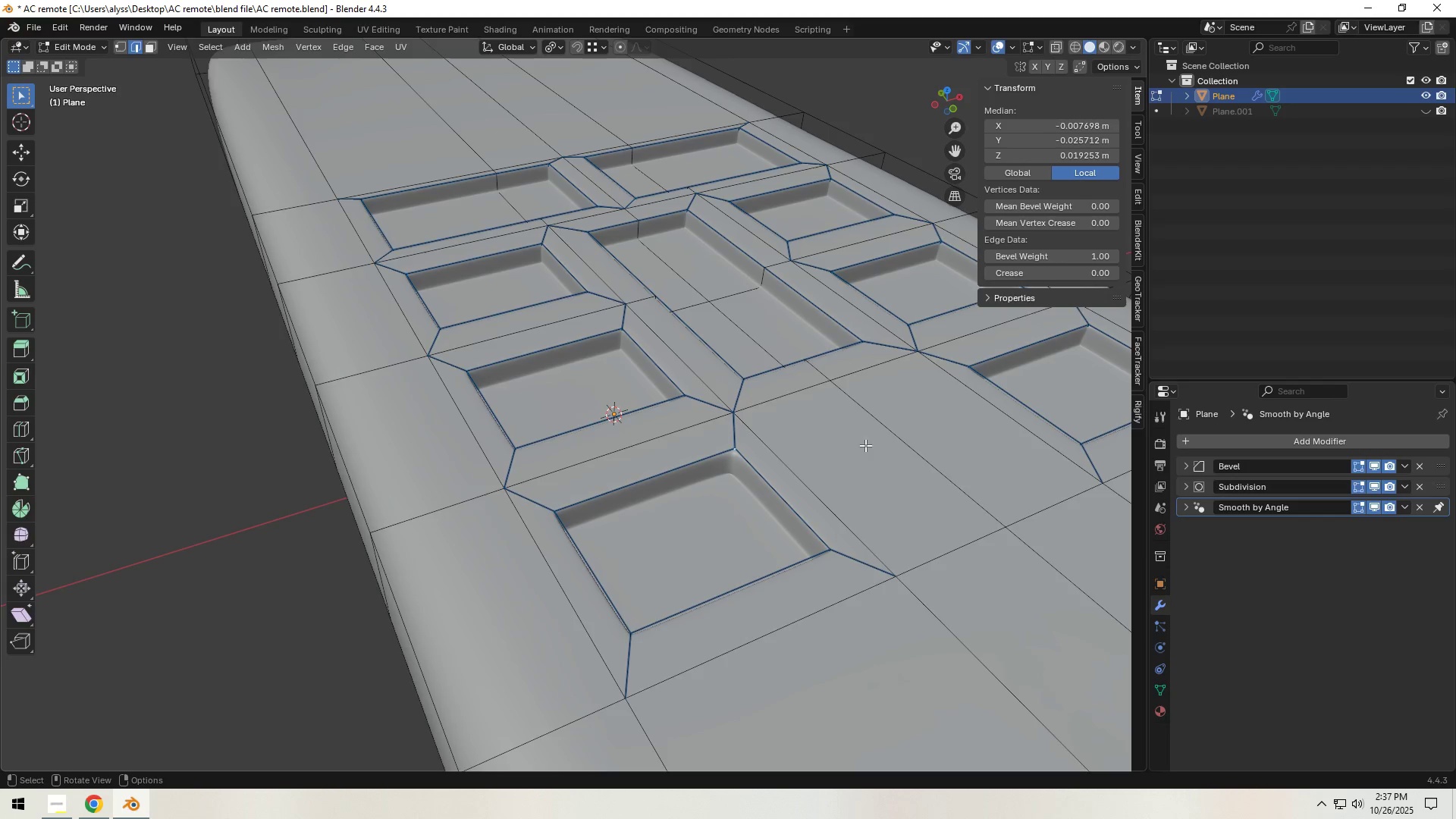 
hold_key(key=ShiftLeft, duration=0.31)
 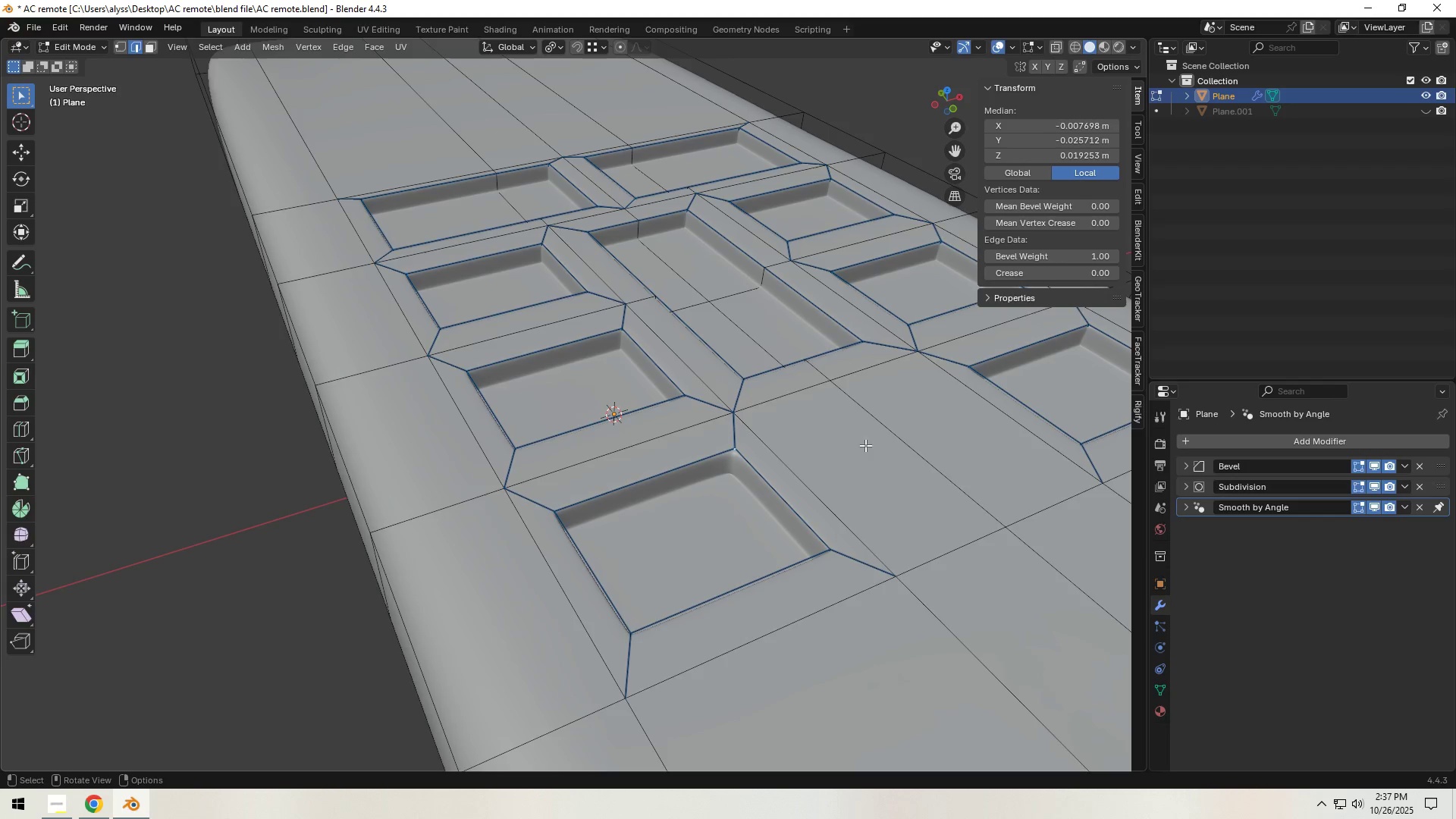 
key(Tab)
 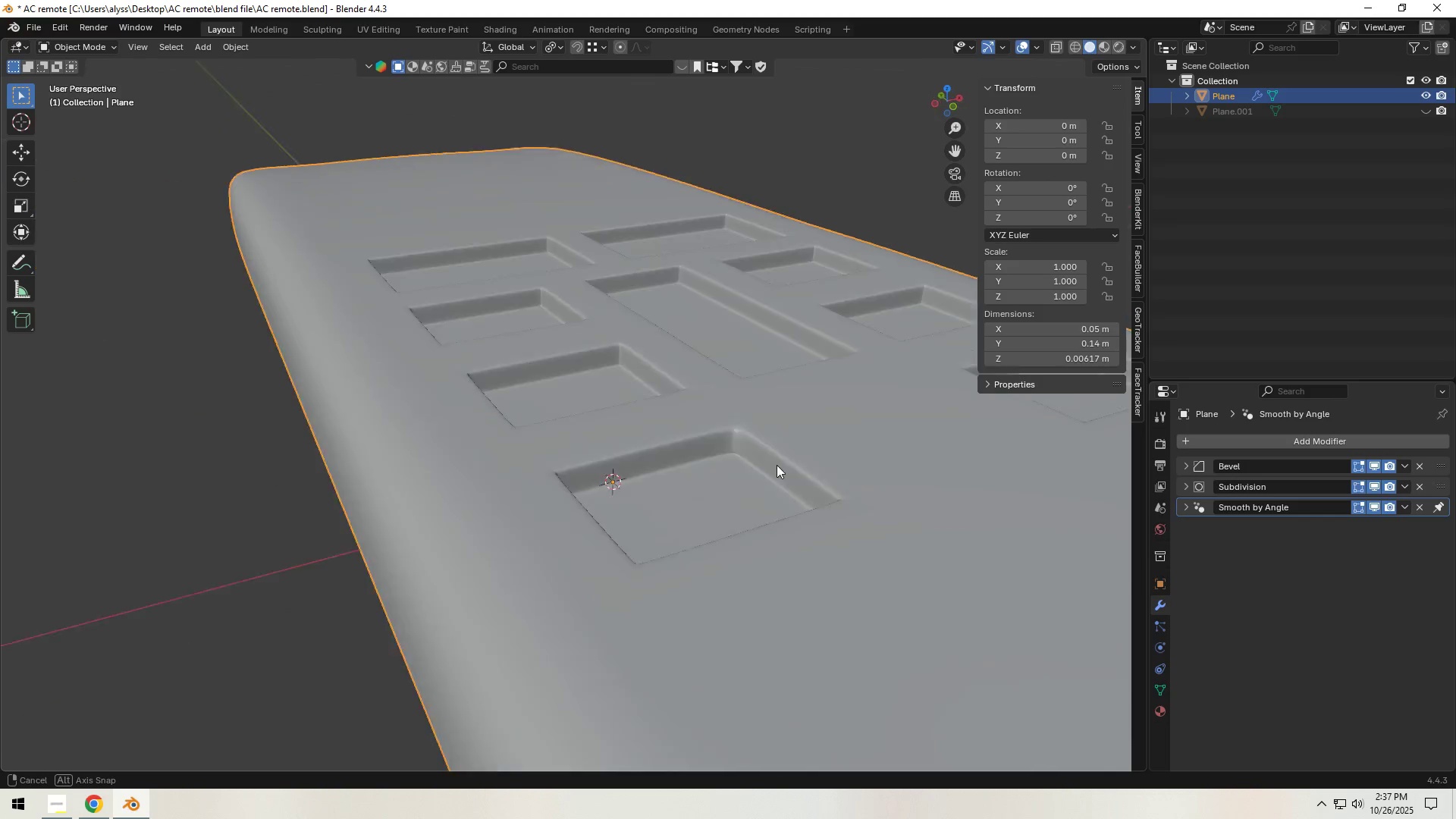 
scroll: coordinate [713, 475], scroll_direction: up, amount: 2.0
 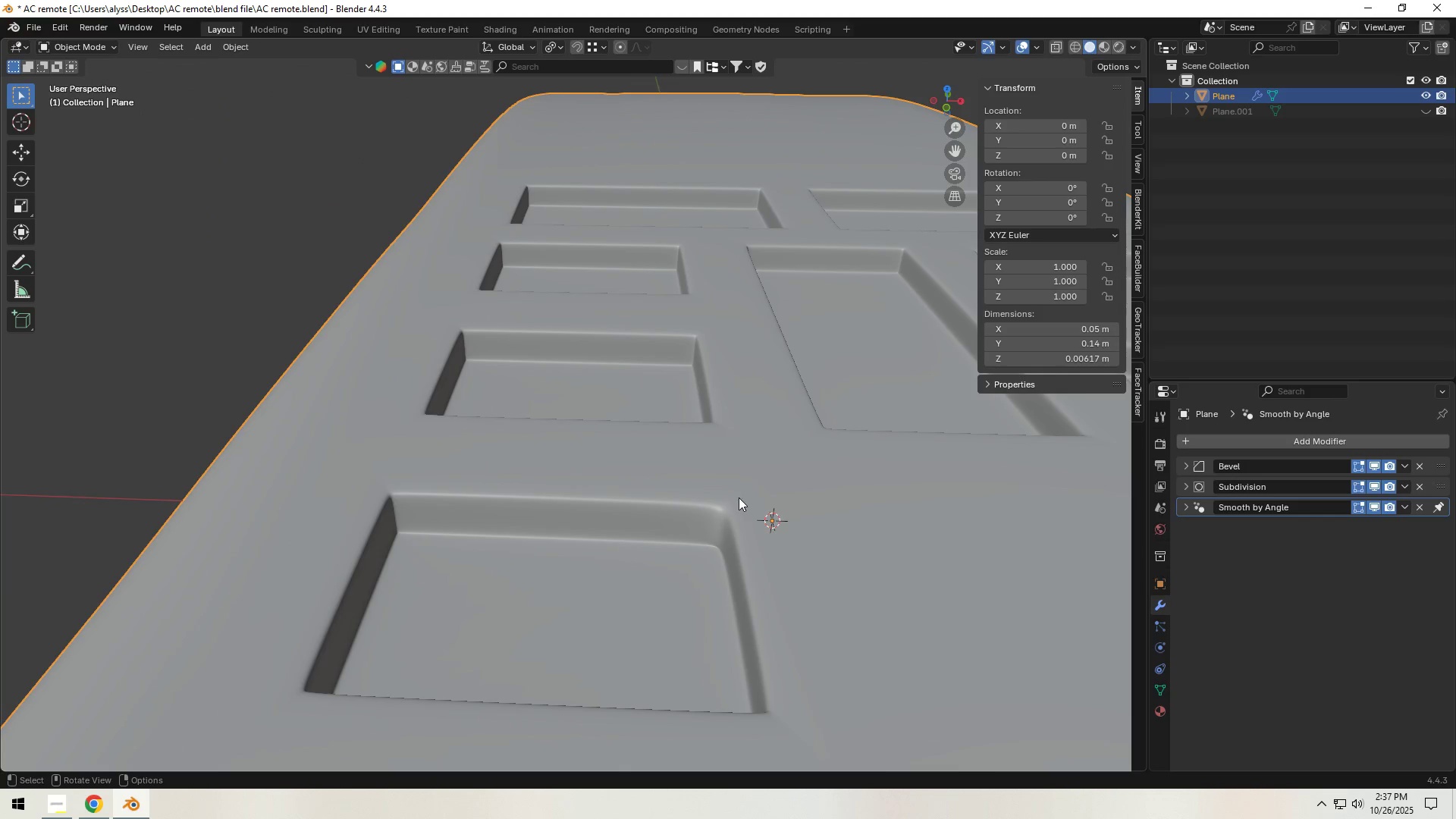 
key(Tab)
 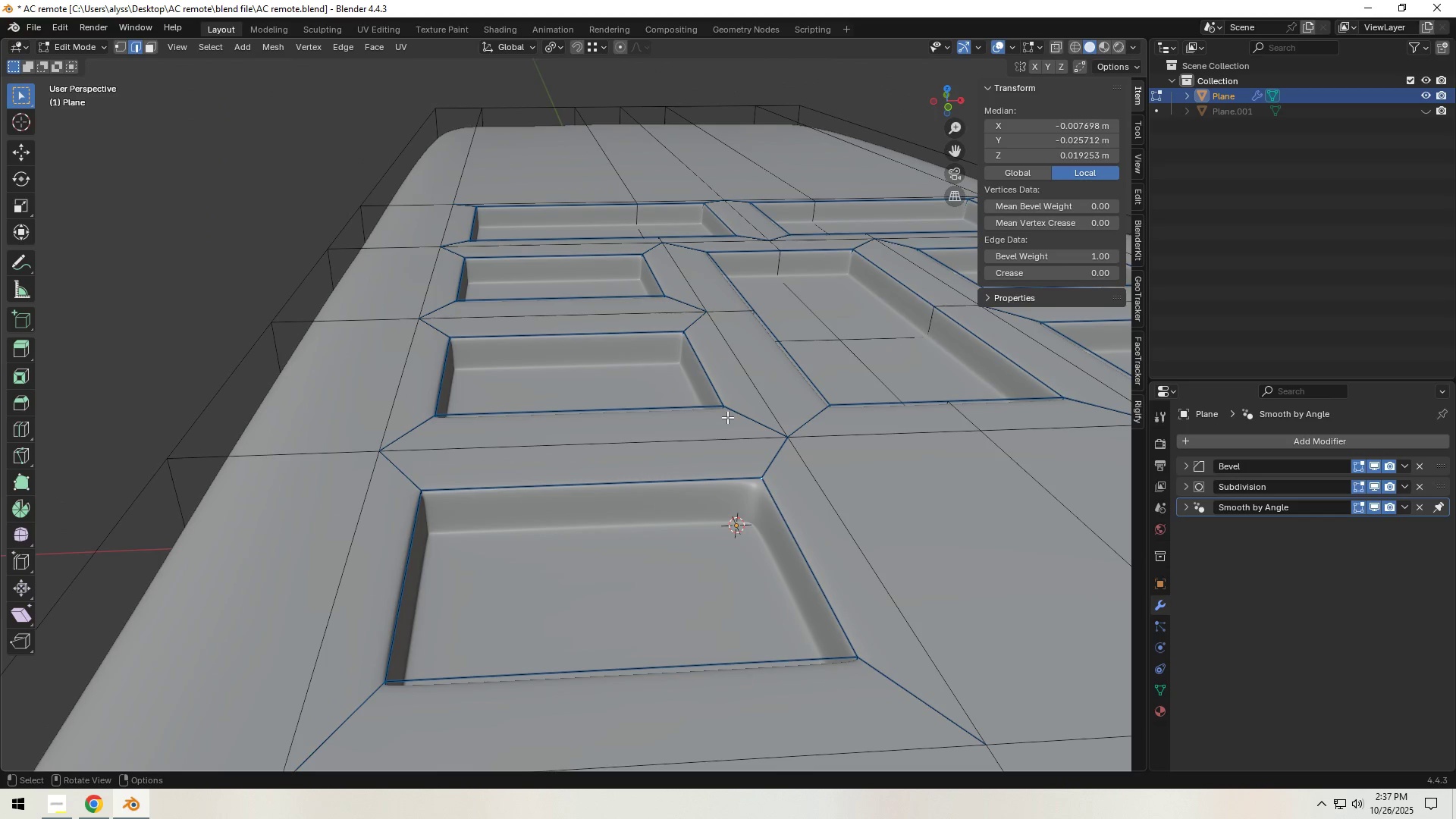 
wait(6.29)
 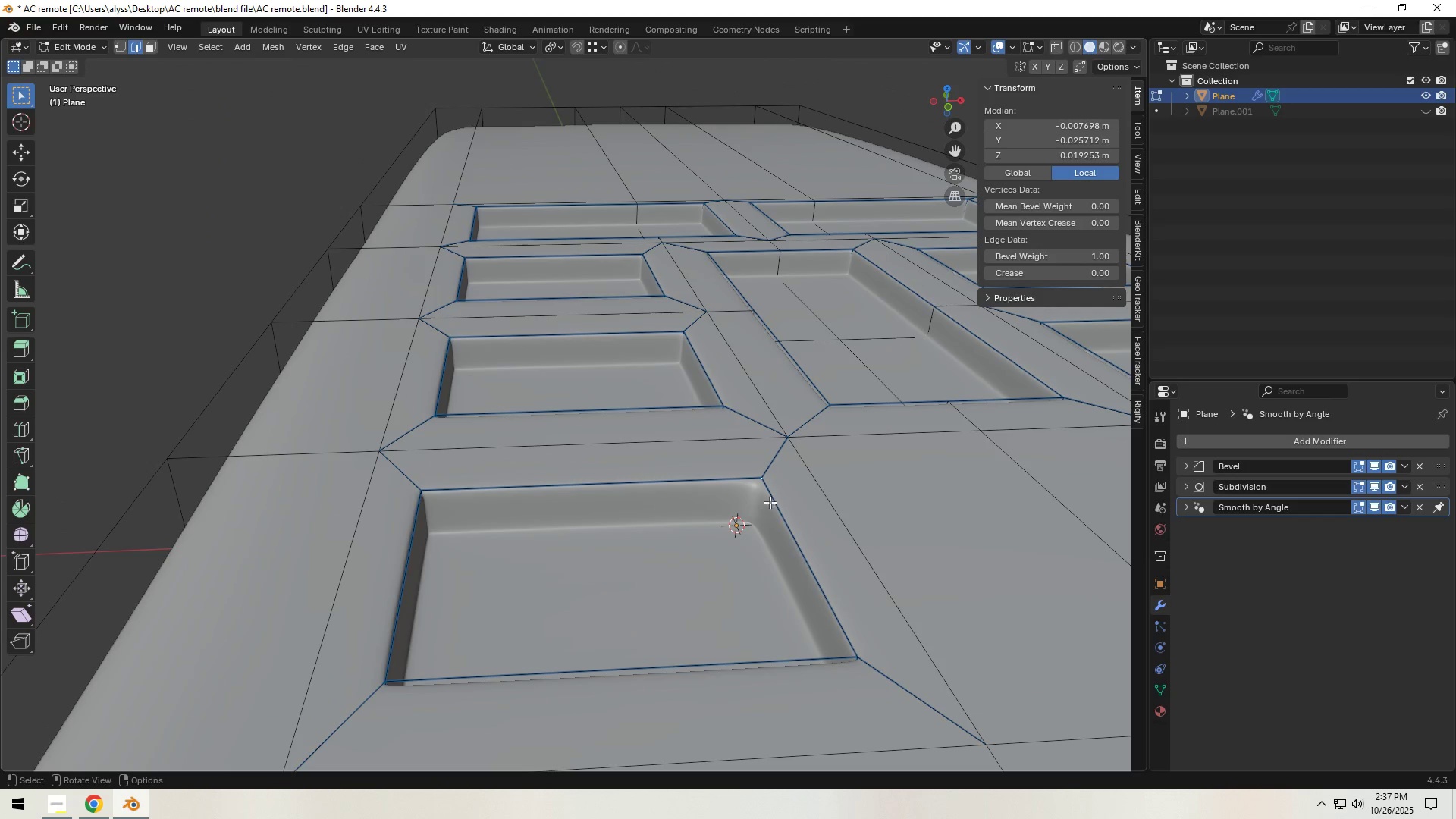 
double_click([1376, 489])
 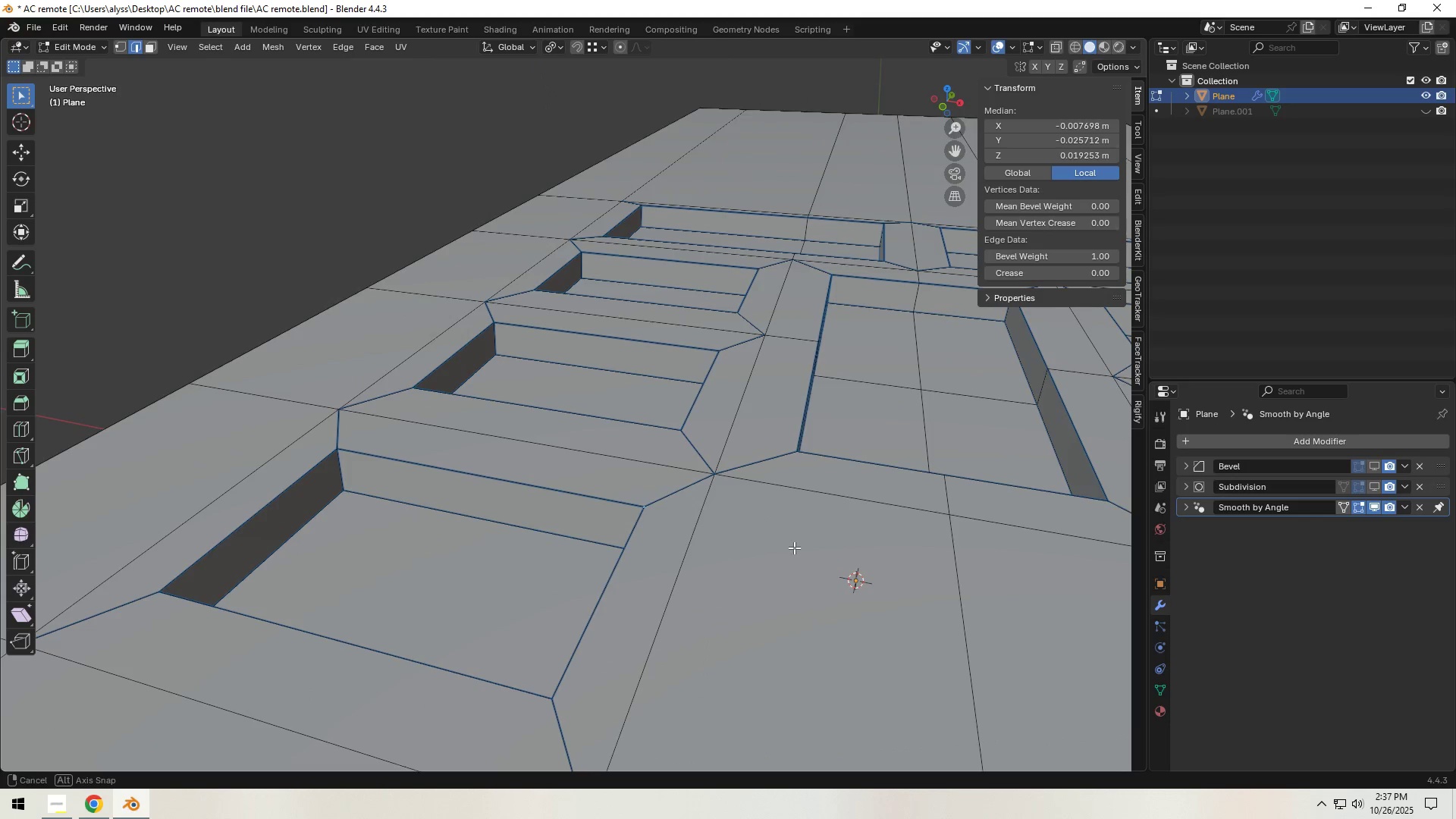 
key(Shift+ShiftLeft)
 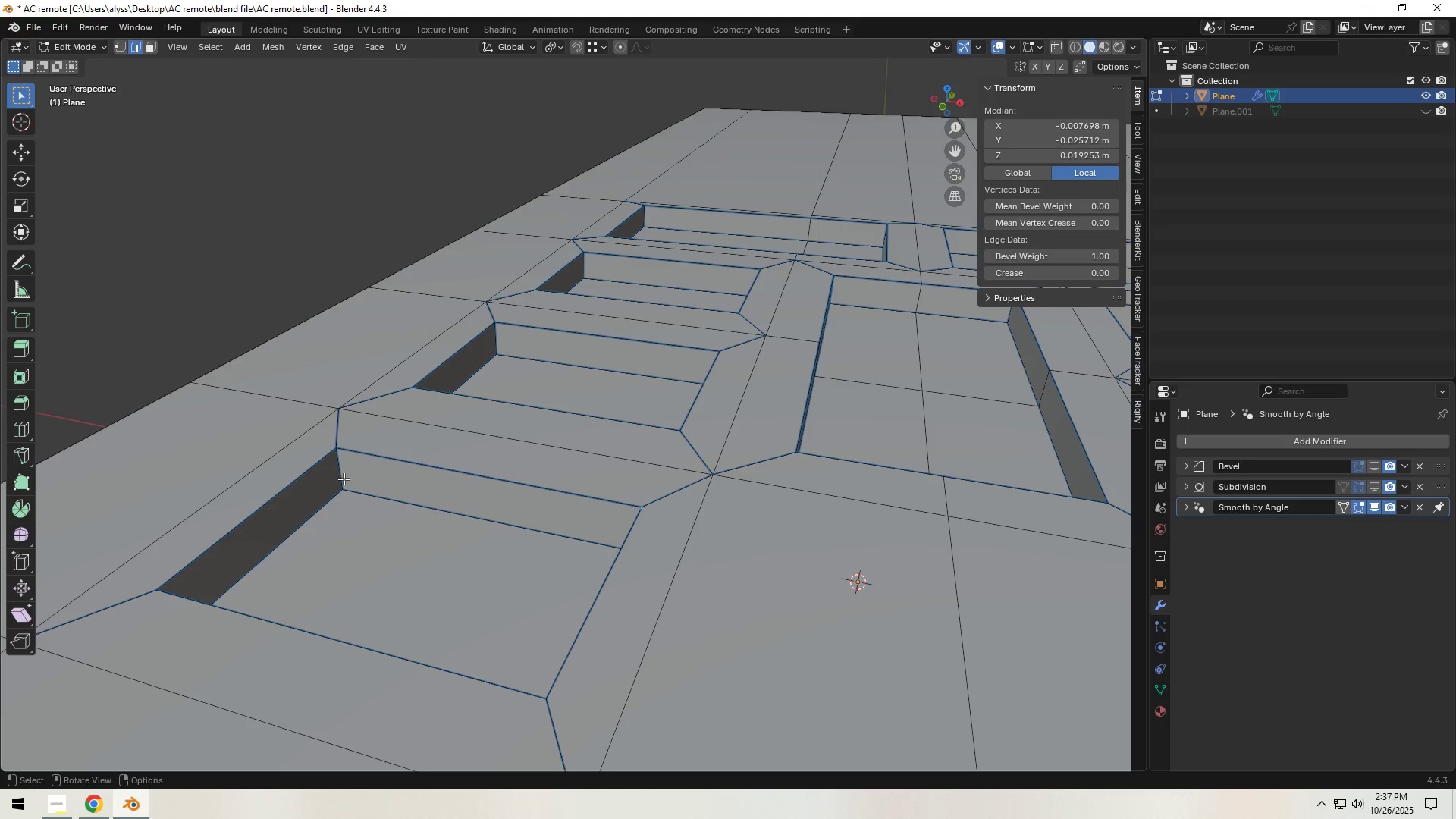 
left_click([344, 477])
 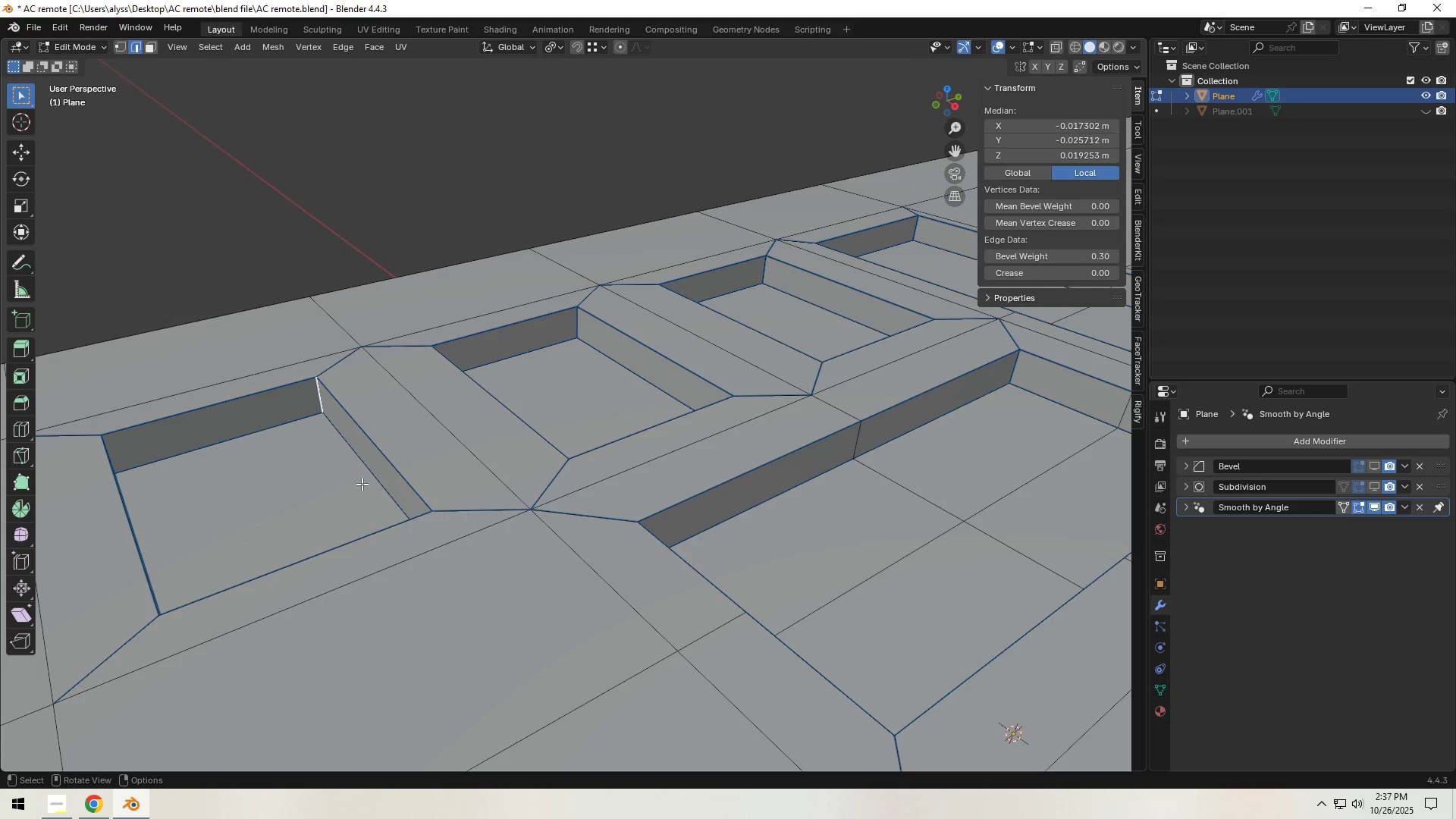 
hold_key(key=ShiftLeft, duration=0.49)
 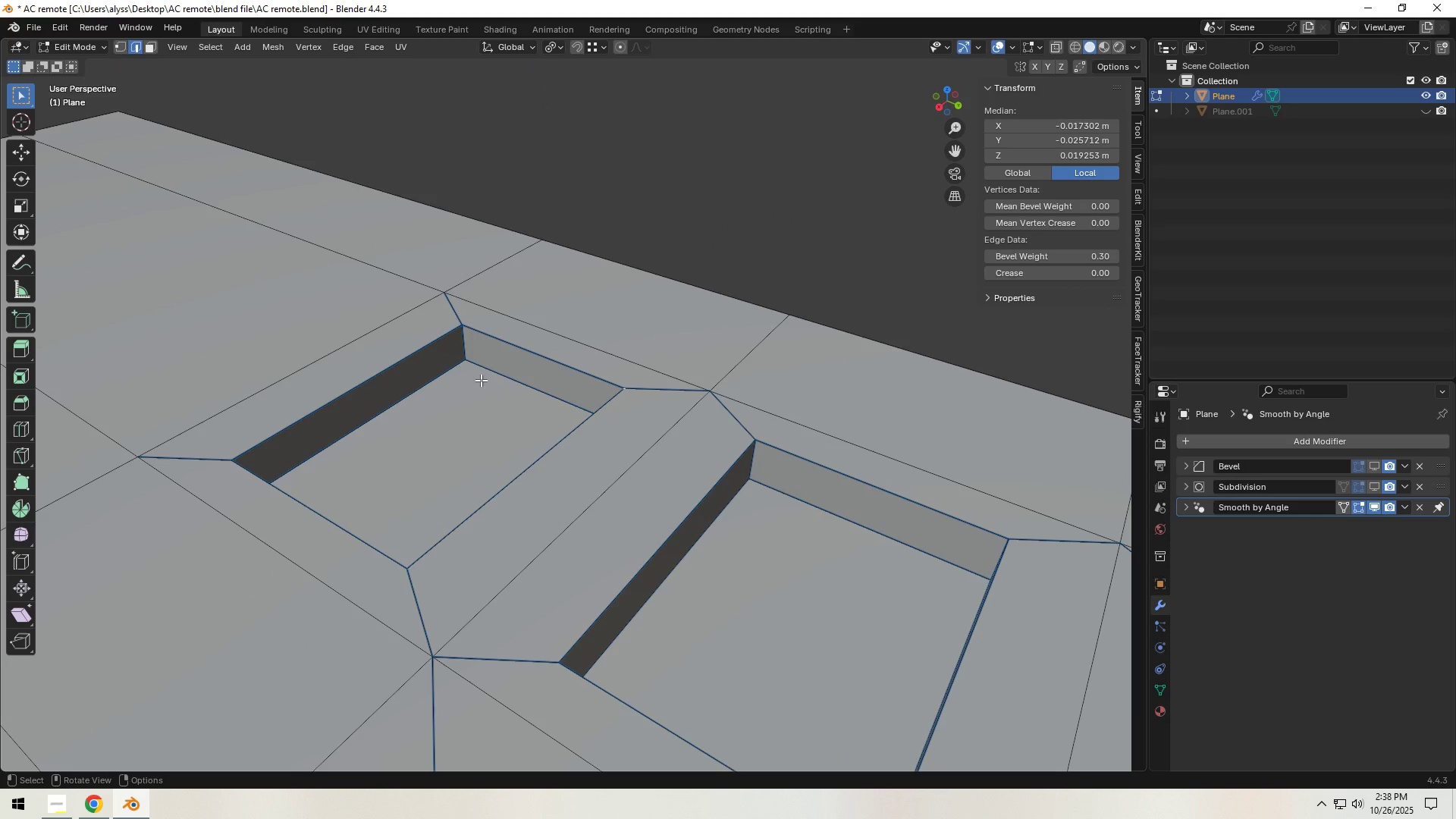 
hold_key(key=ShiftLeft, duration=0.42)
left_click([464, 345])
 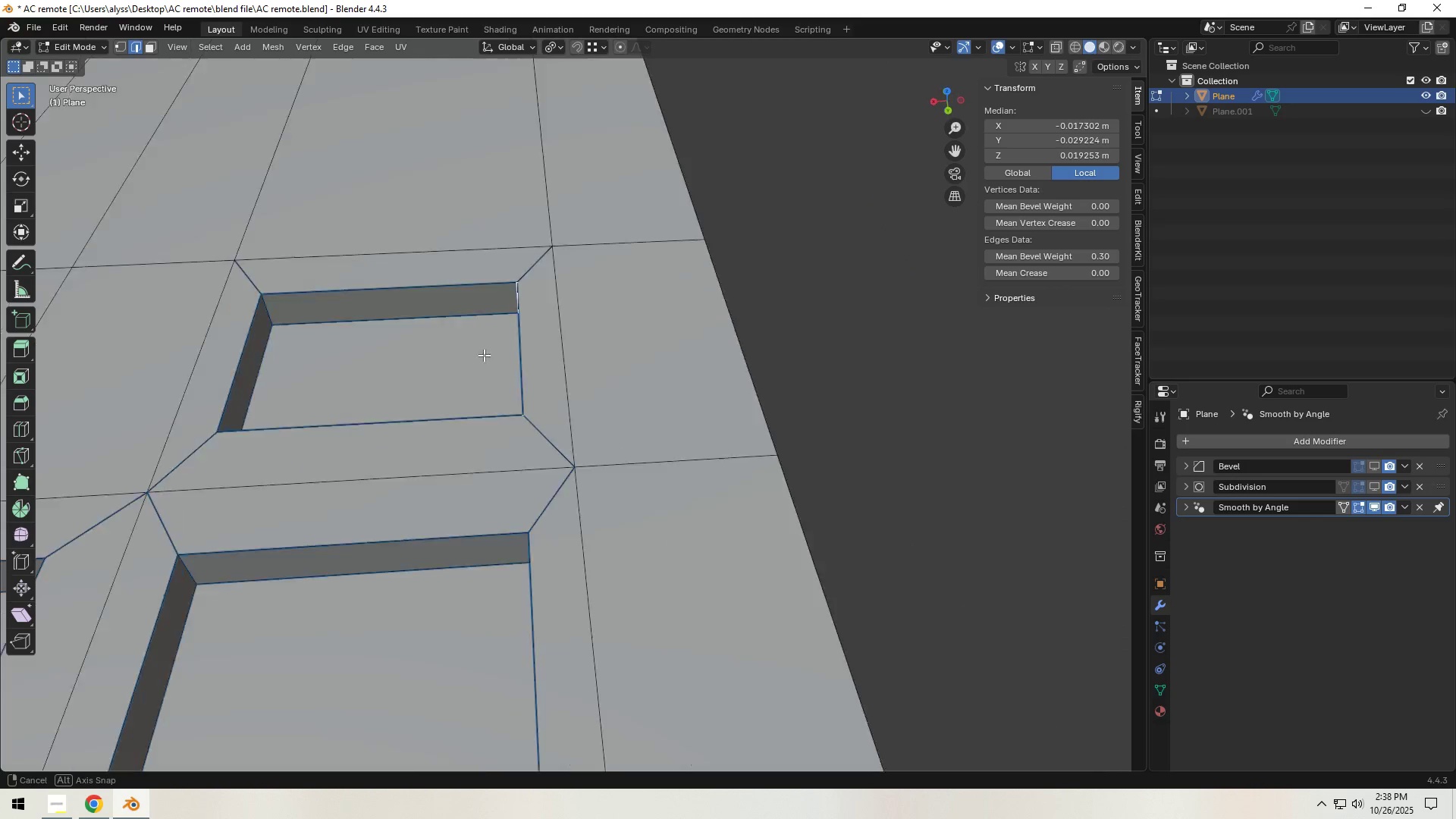 
hold_key(key=ShiftLeft, duration=1.5)
left_click([345, 249])
 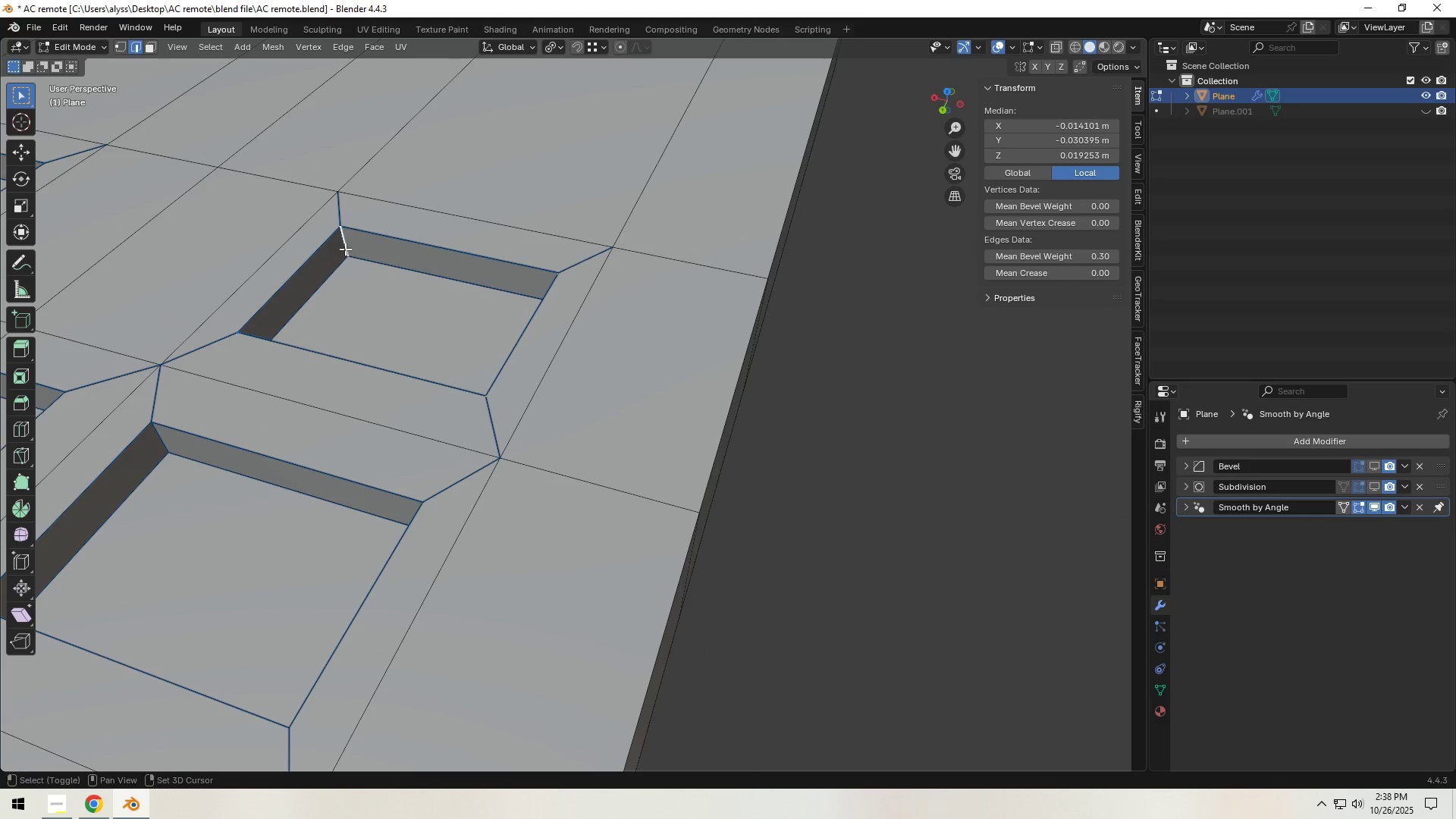 
key(Shift+ShiftLeft)
 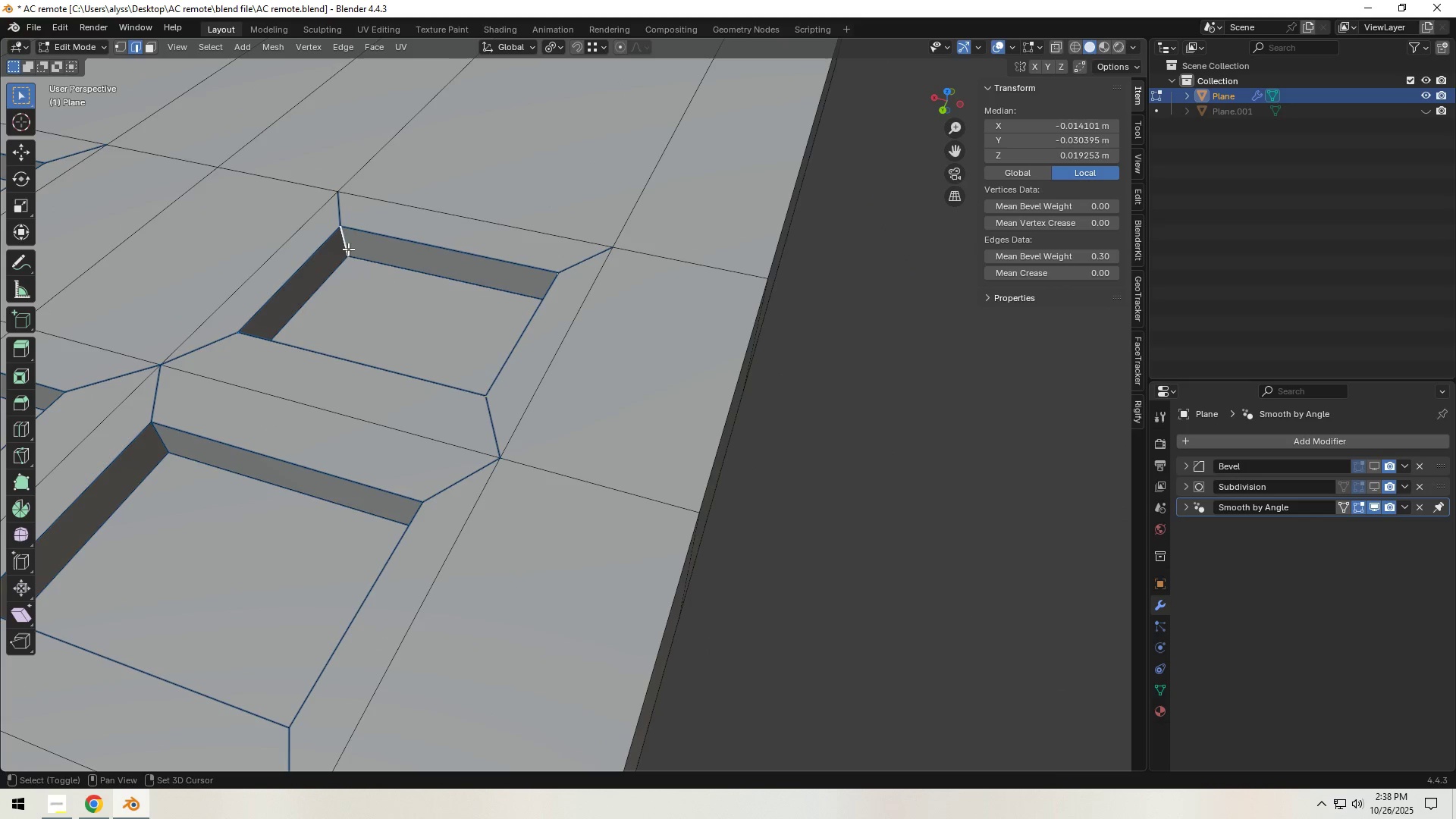 
key(Shift+ShiftLeft)
 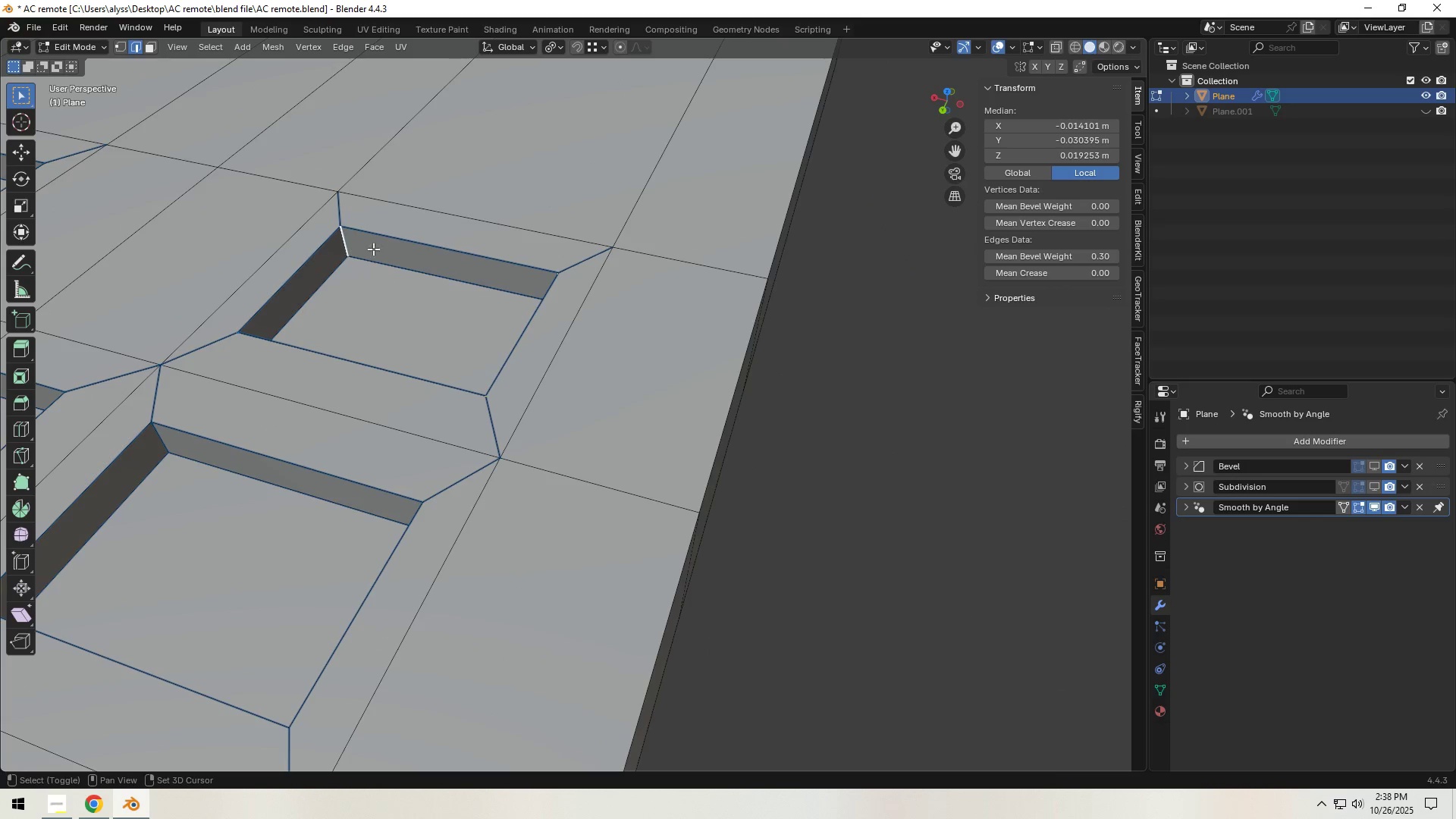 
key(Shift+ShiftLeft)
 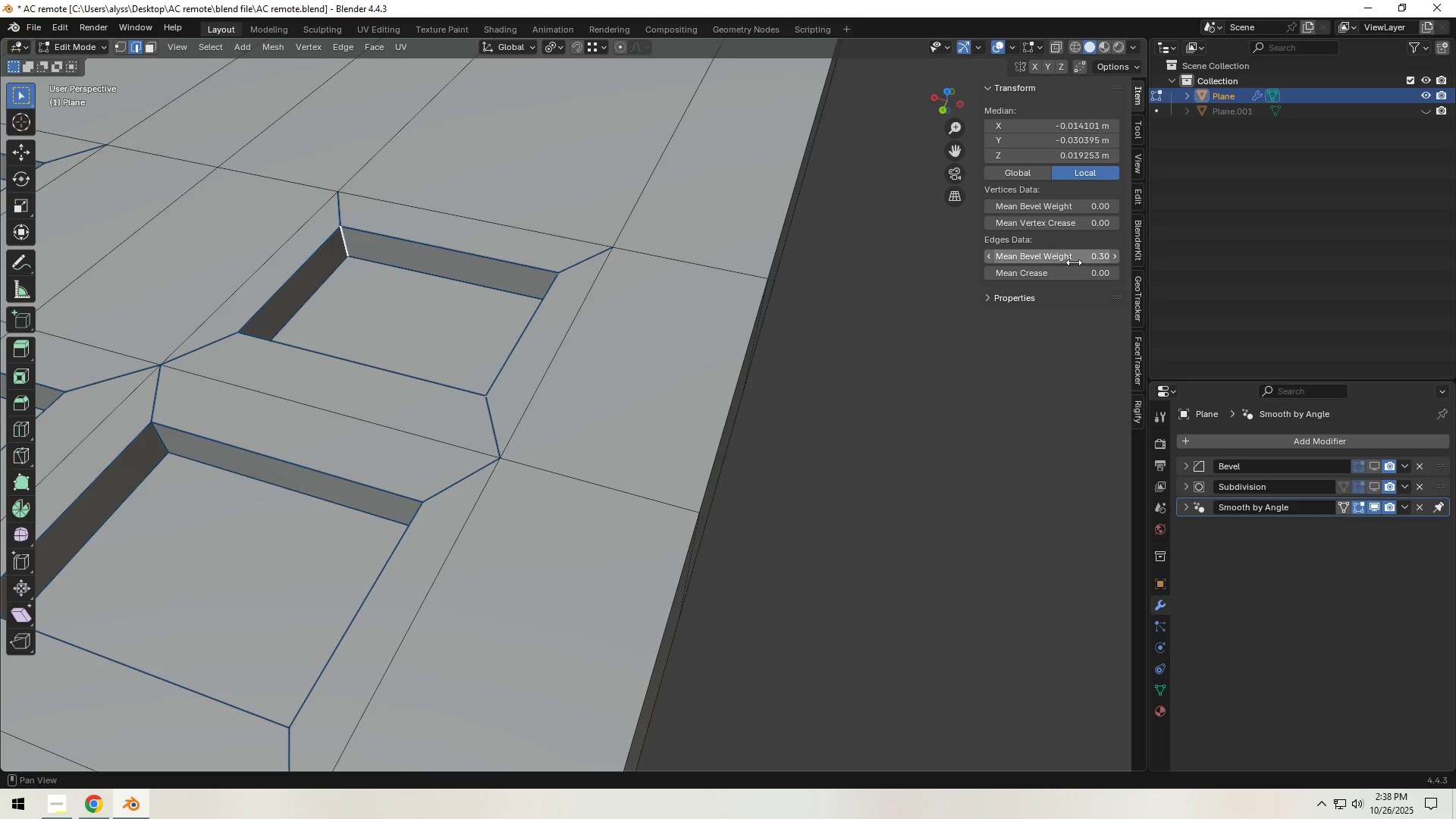 
left_click_drag(start_coordinate=[1074, 262], to_coordinate=[242, 262])
 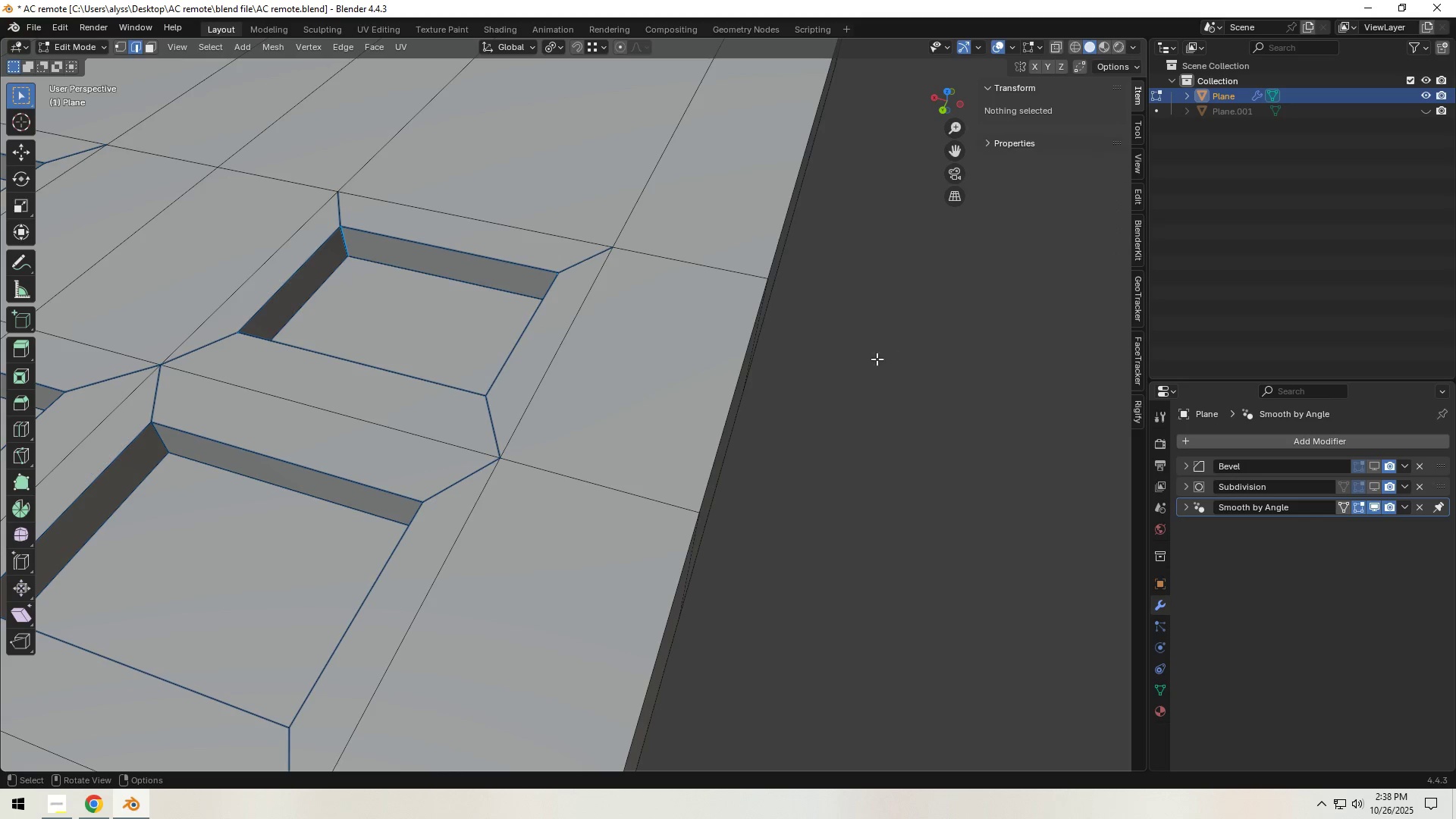 
scroll: coordinate [856, 356], scroll_direction: down, amount: 3.0
 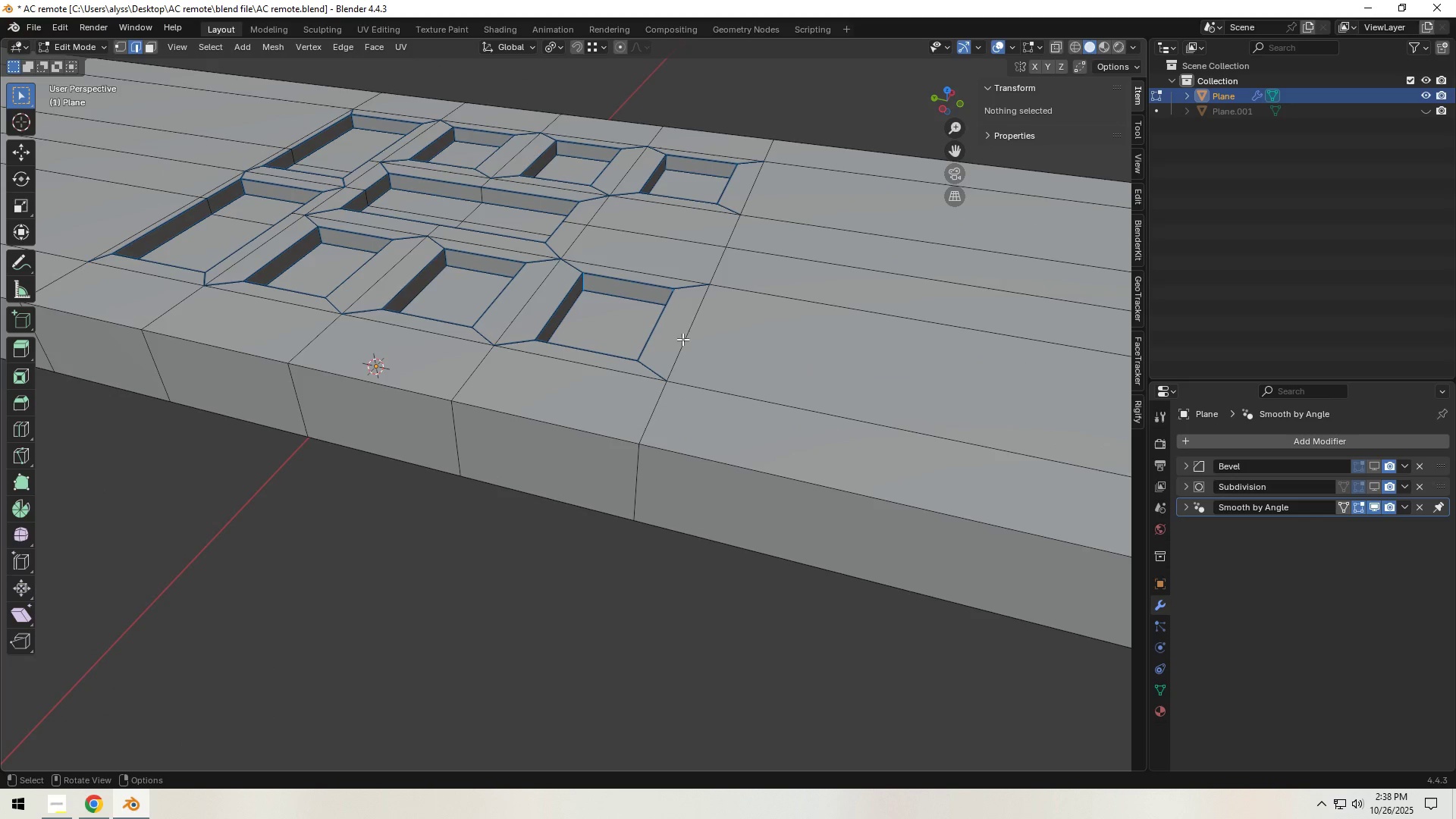 
key(Shift+ShiftLeft)
 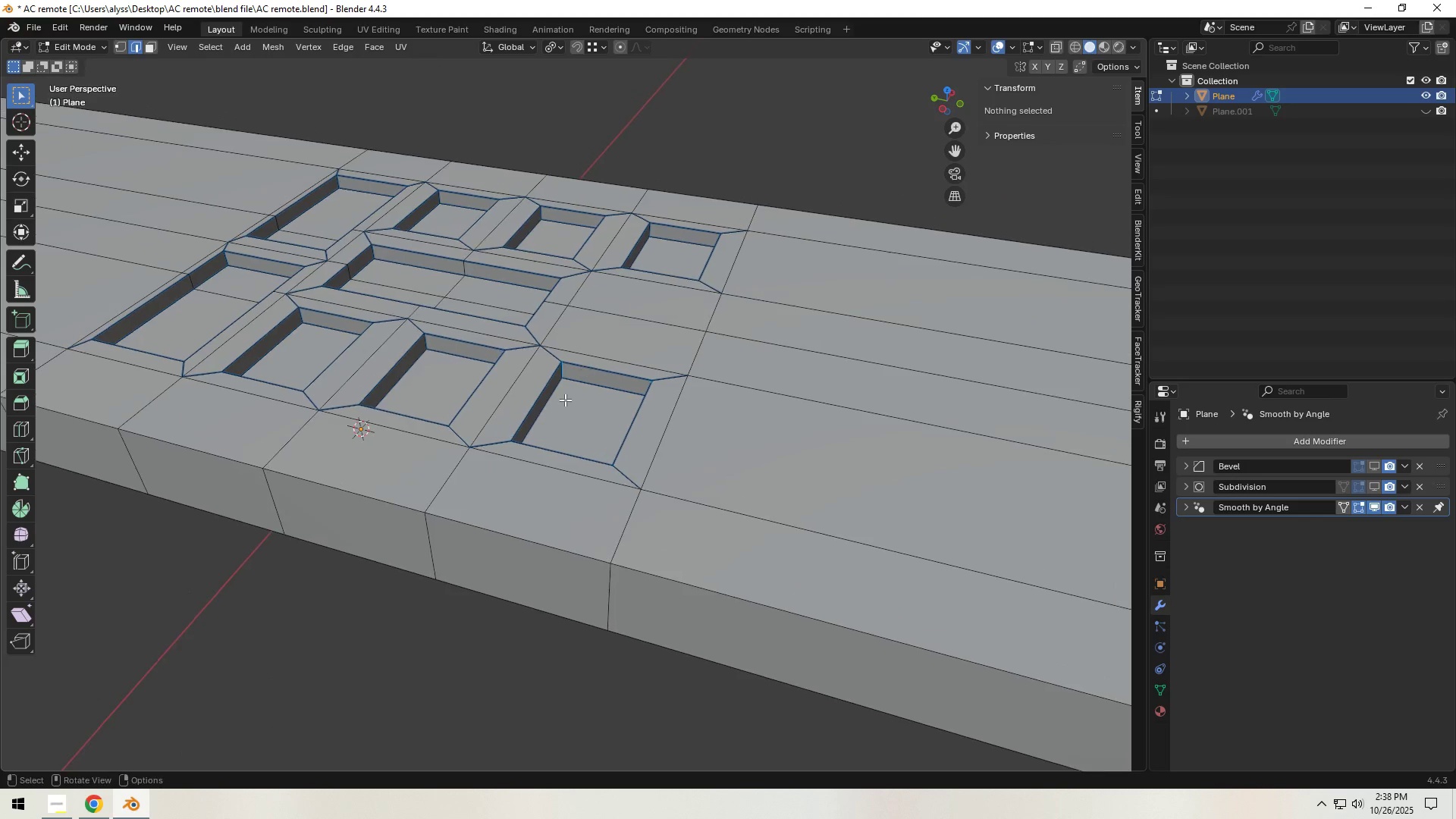 
hold_key(key=ShiftLeft, duration=0.42)
 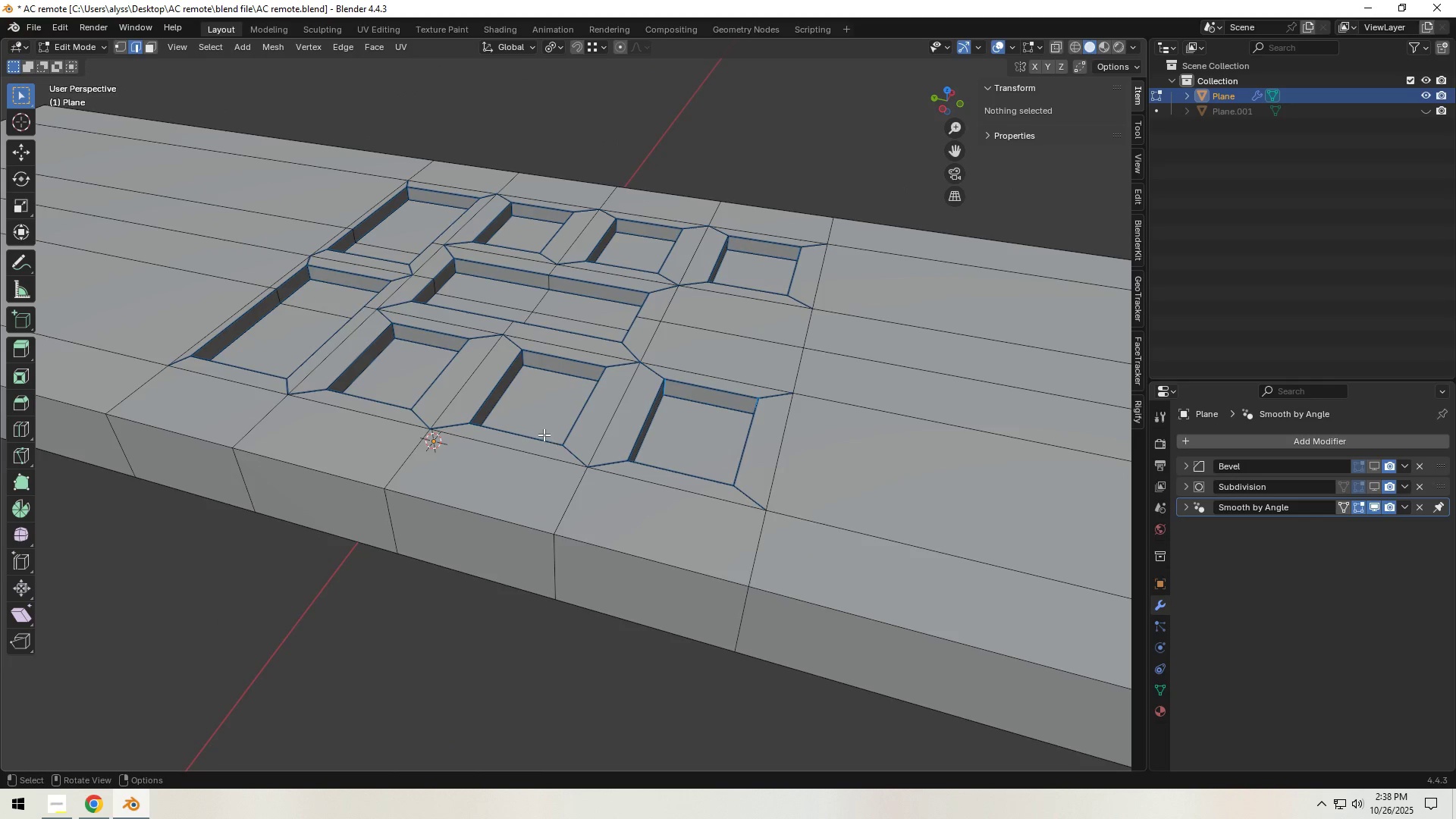 
scroll: coordinate [543, 433], scroll_direction: up, amount: 4.0
 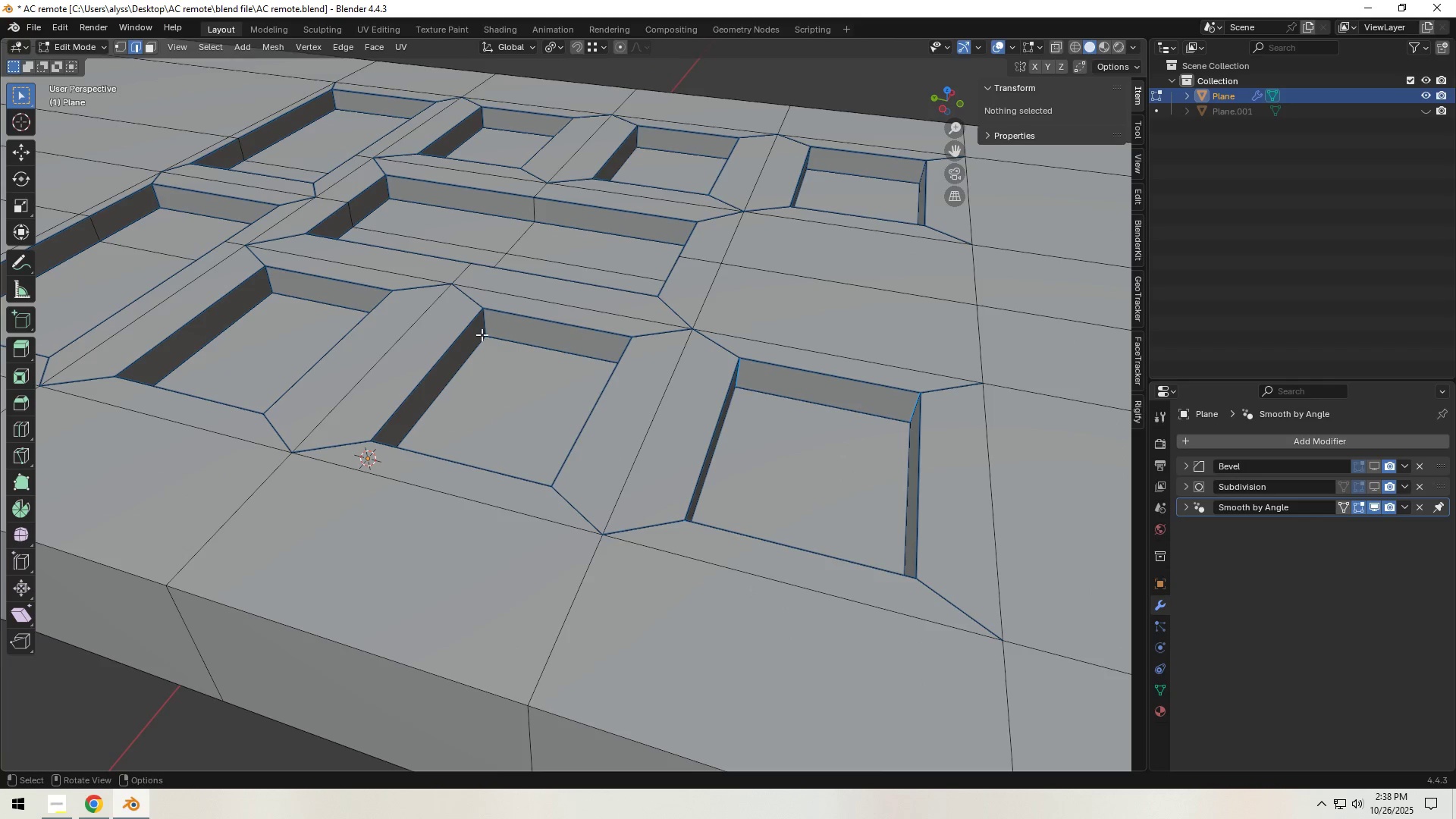 
left_click([482, 328])
 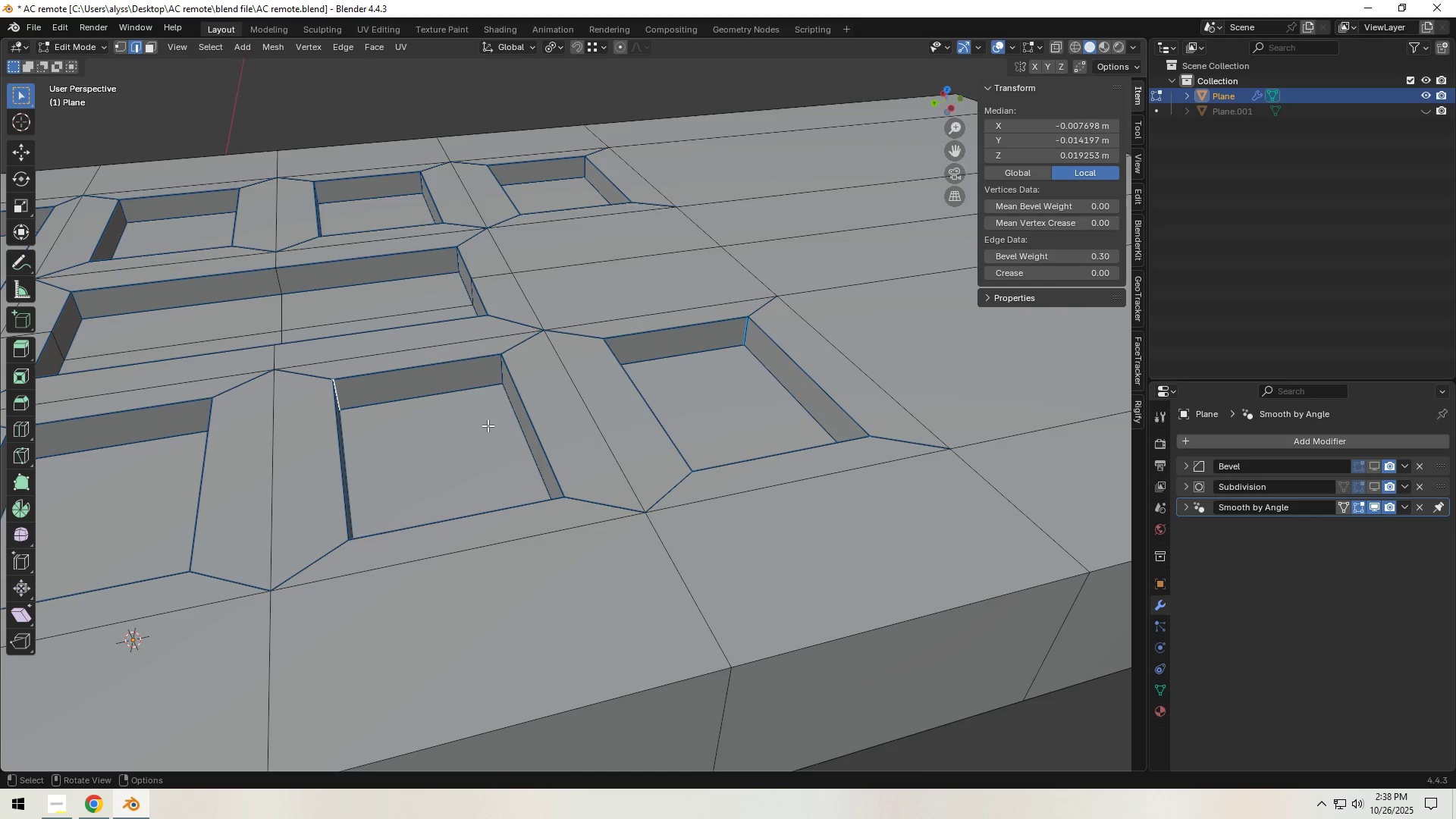 
hold_key(key=ShiftLeft, duration=0.76)
left_click([498, 368])
 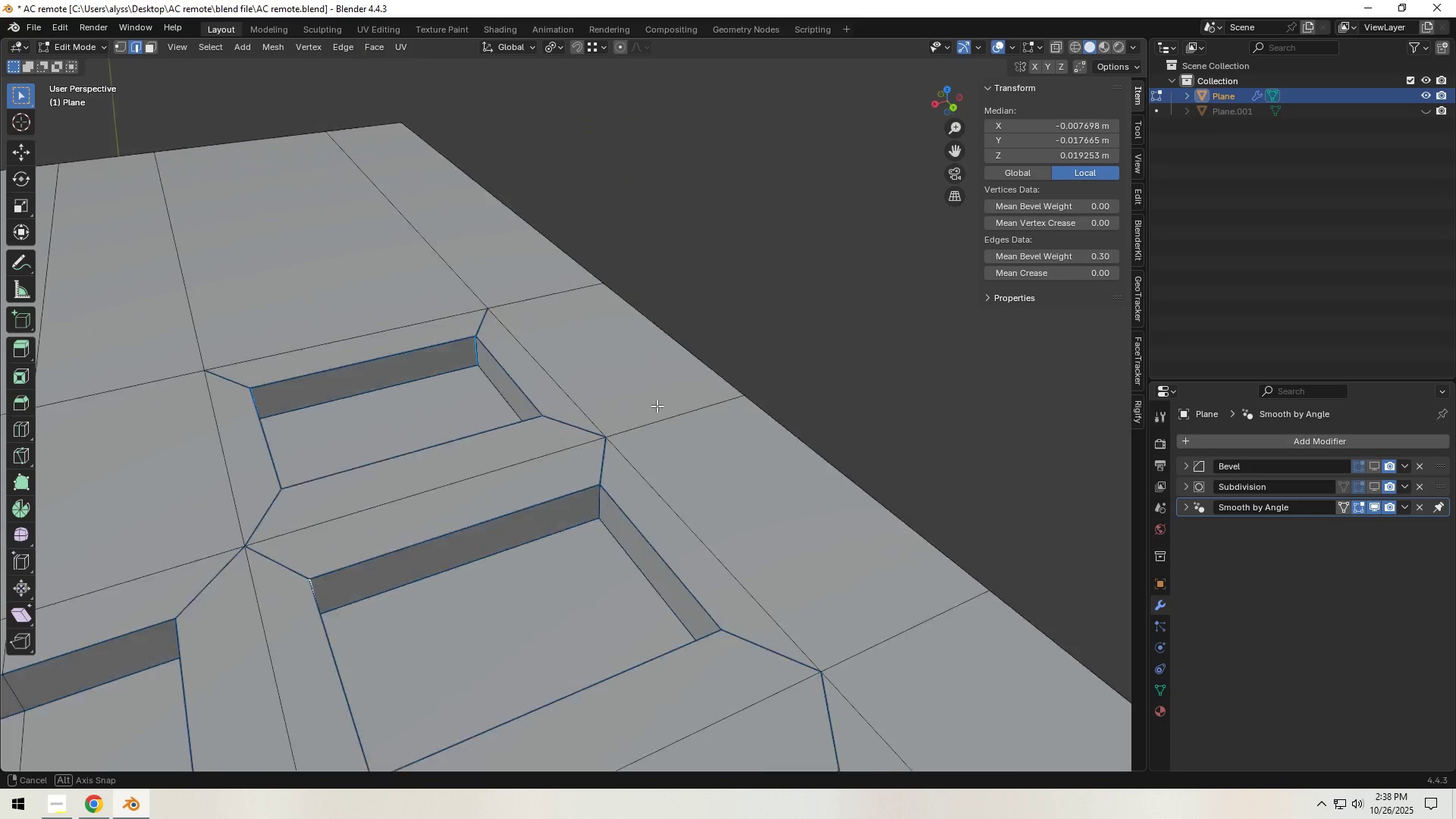 
hold_key(key=ShiftLeft, duration=1.21)
left_click([595, 498])
 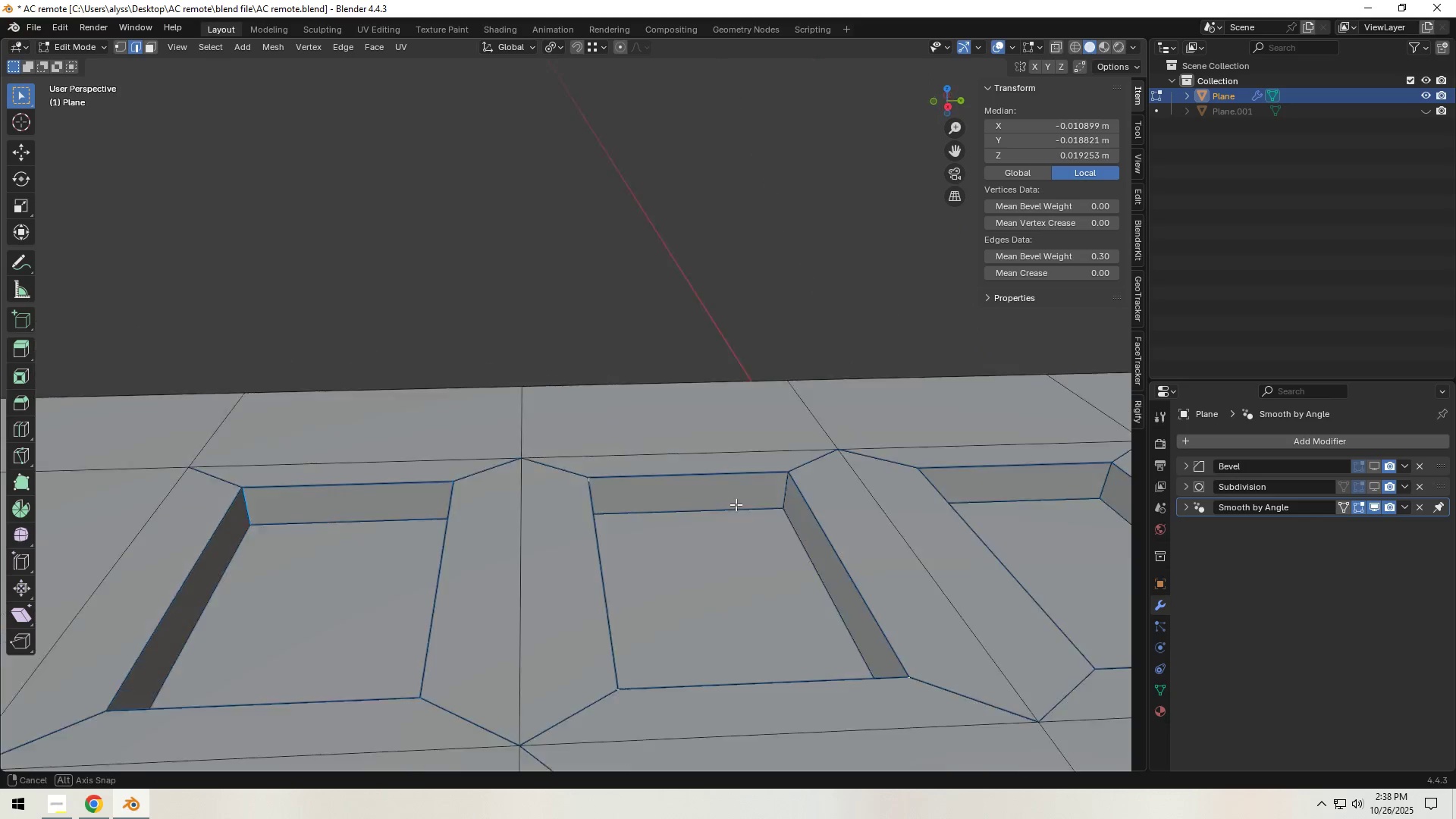 
hold_key(key=ShiftLeft, duration=0.84)
left_click([740, 458])
 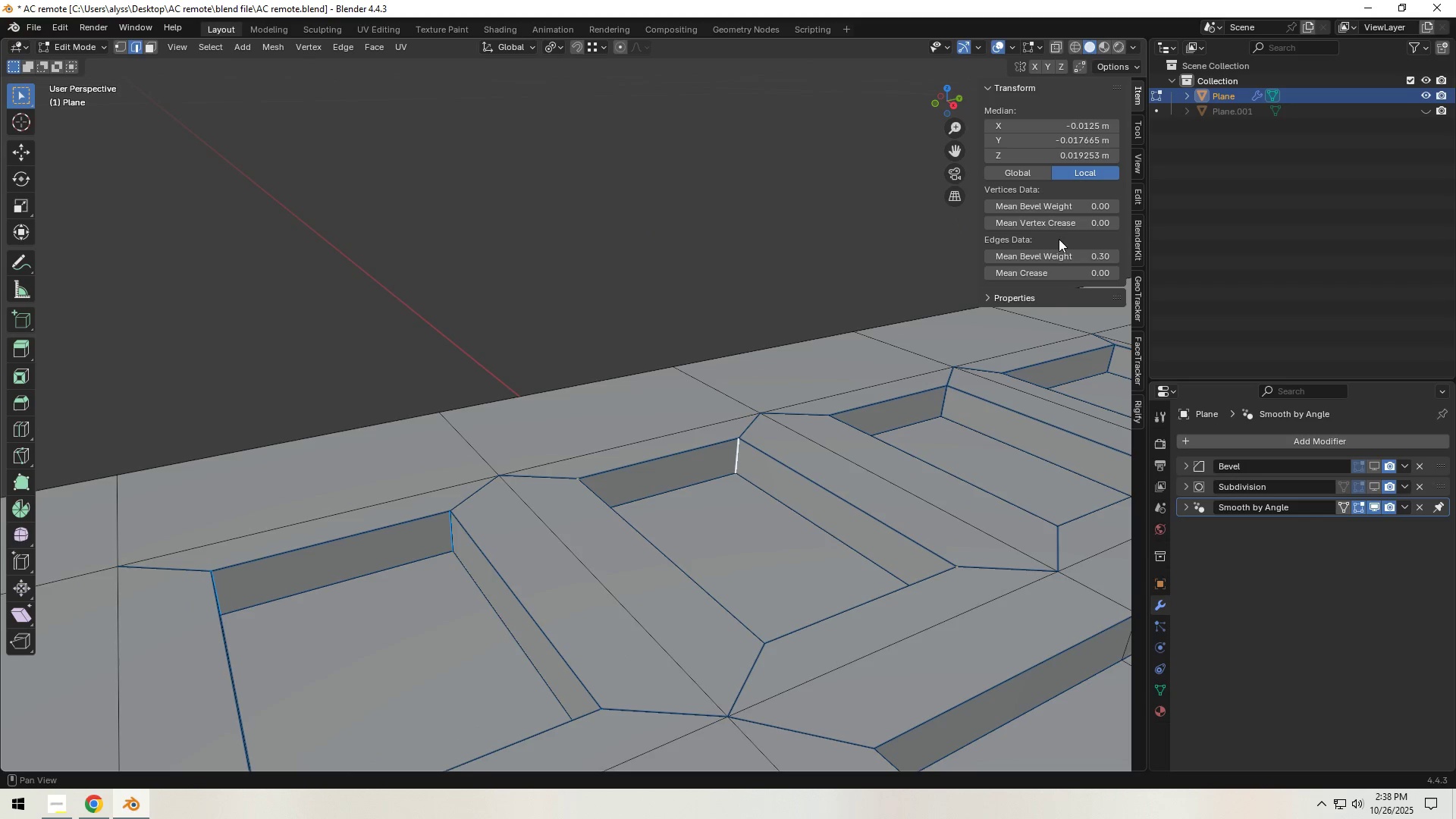 
left_click_drag(start_coordinate=[1062, 256], to_coordinate=[1293, 253])
 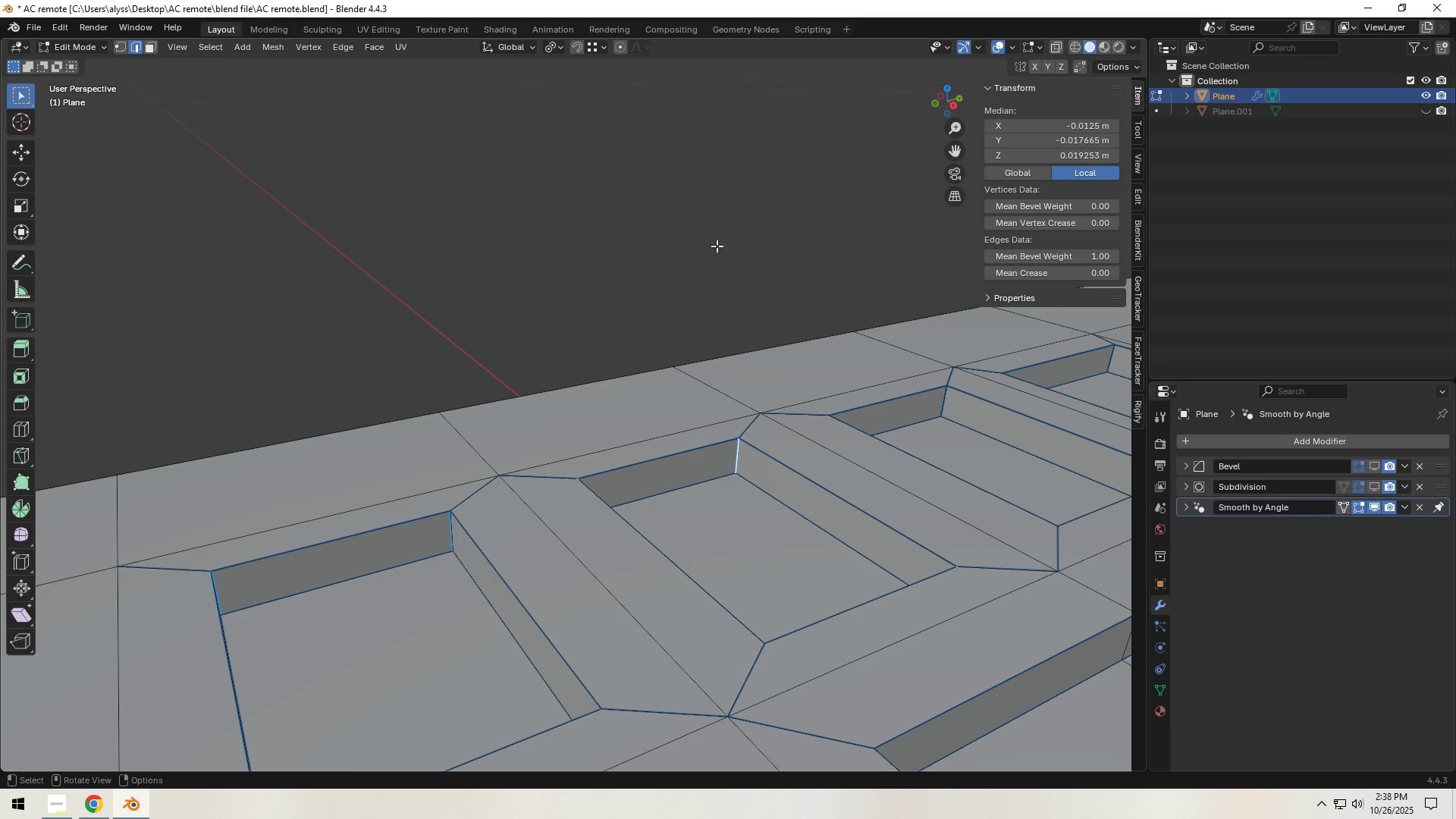 
left_click([678, 239])
 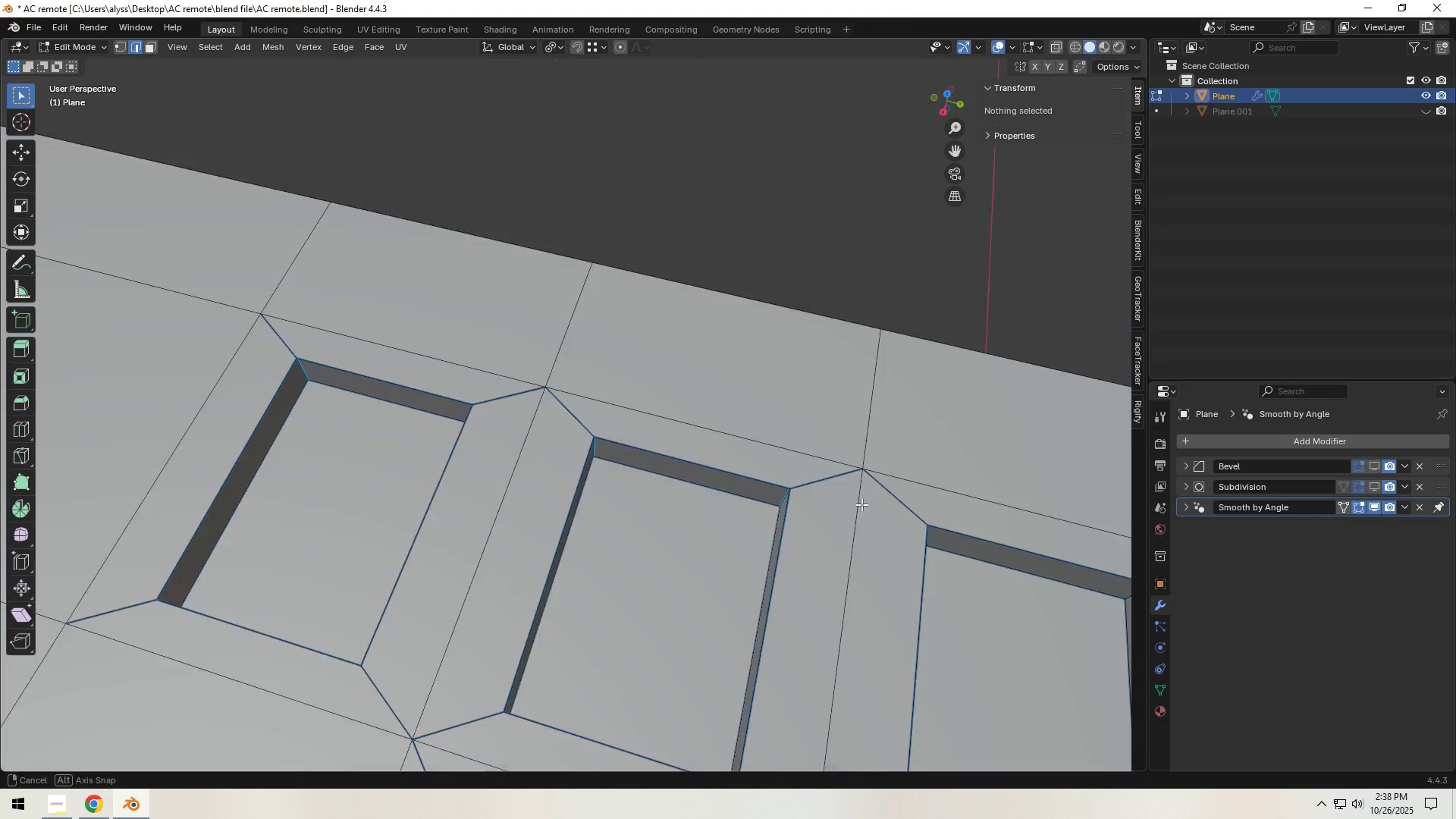 
hold_key(key=ShiftLeft, duration=0.9)
 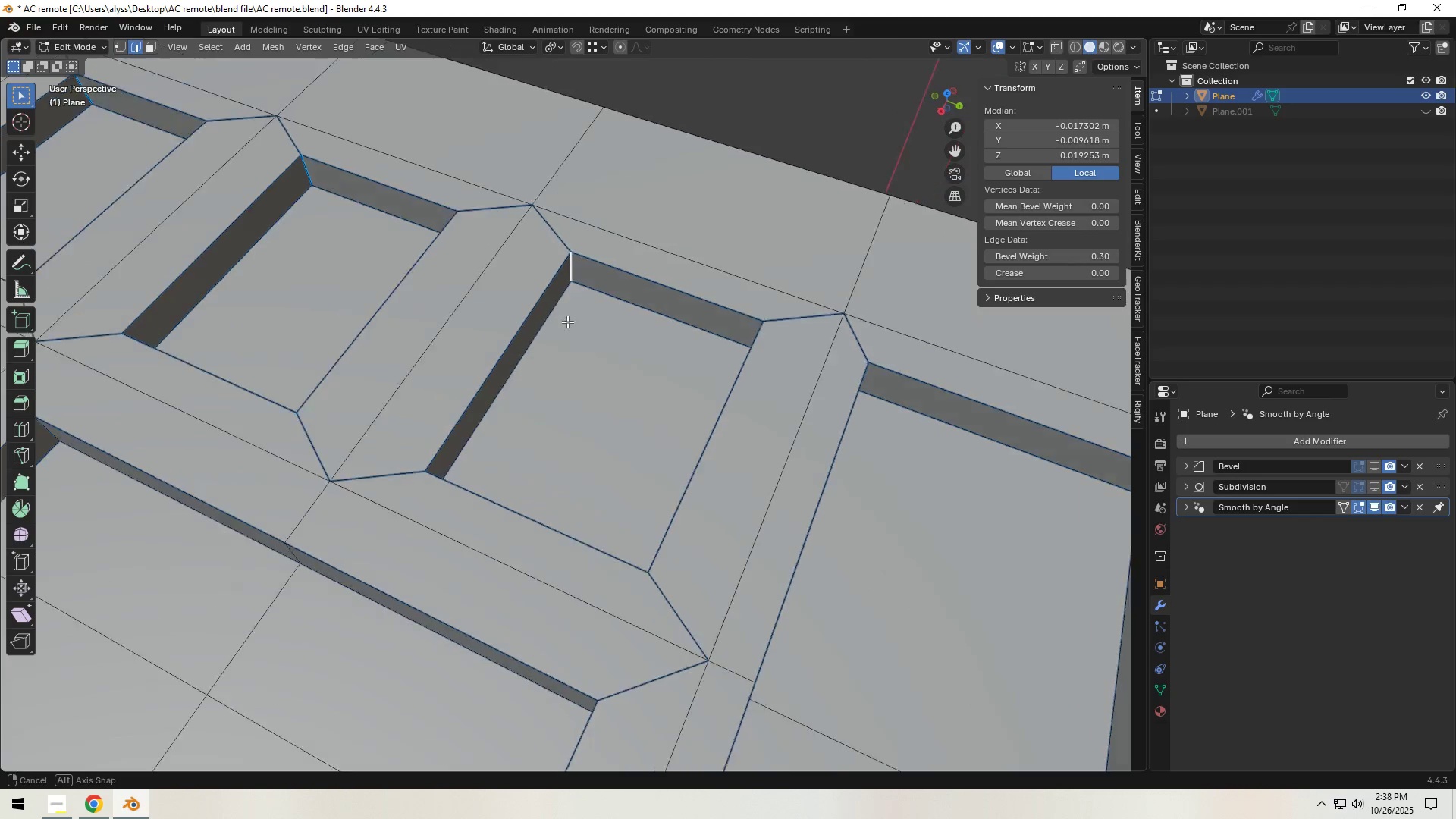 
hold_key(key=ShiftLeft, duration=0.68)
left_click([601, 278])
 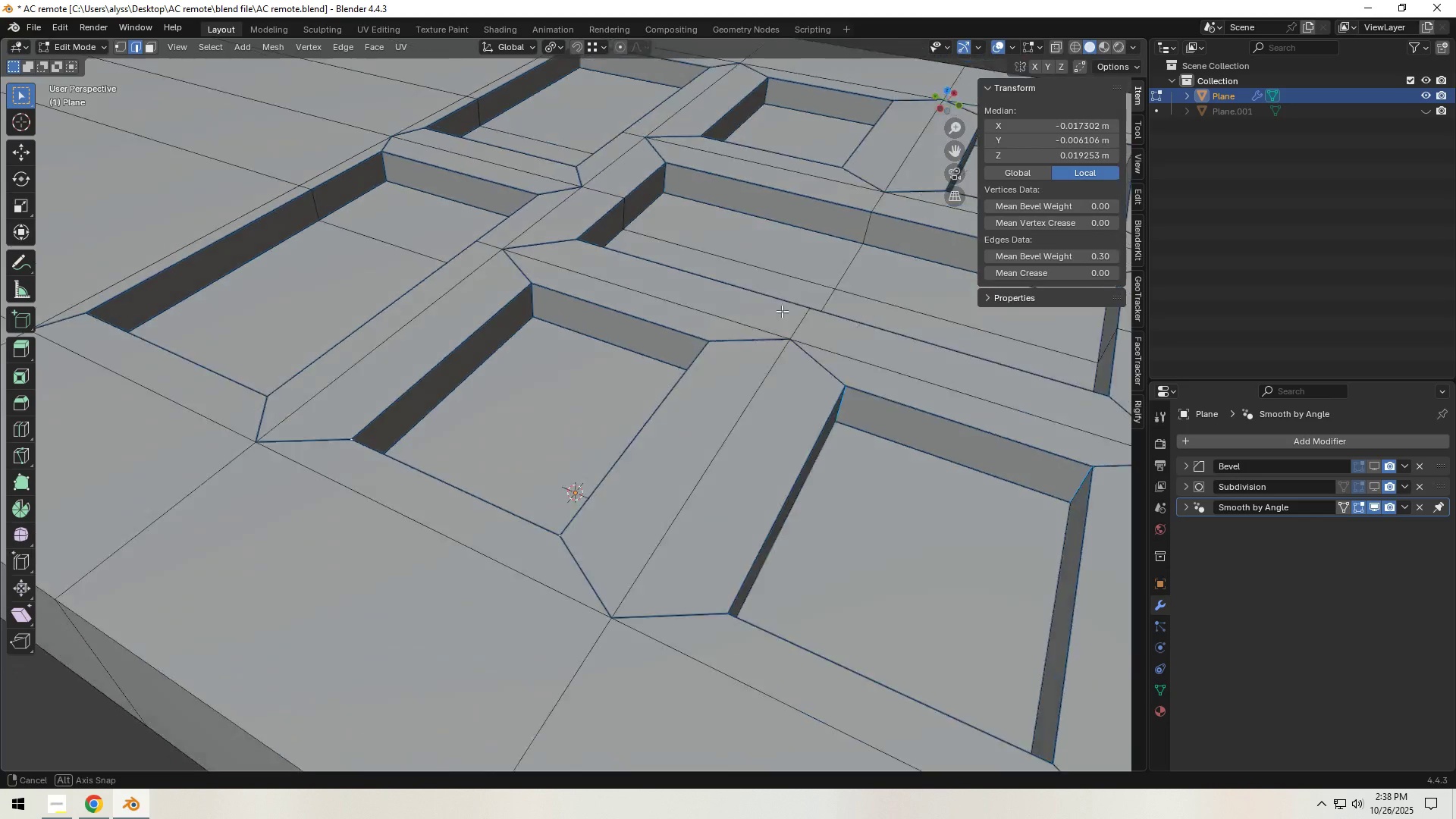 
hold_key(key=ShiftLeft, duration=0.92)
left_click([615, 331])
 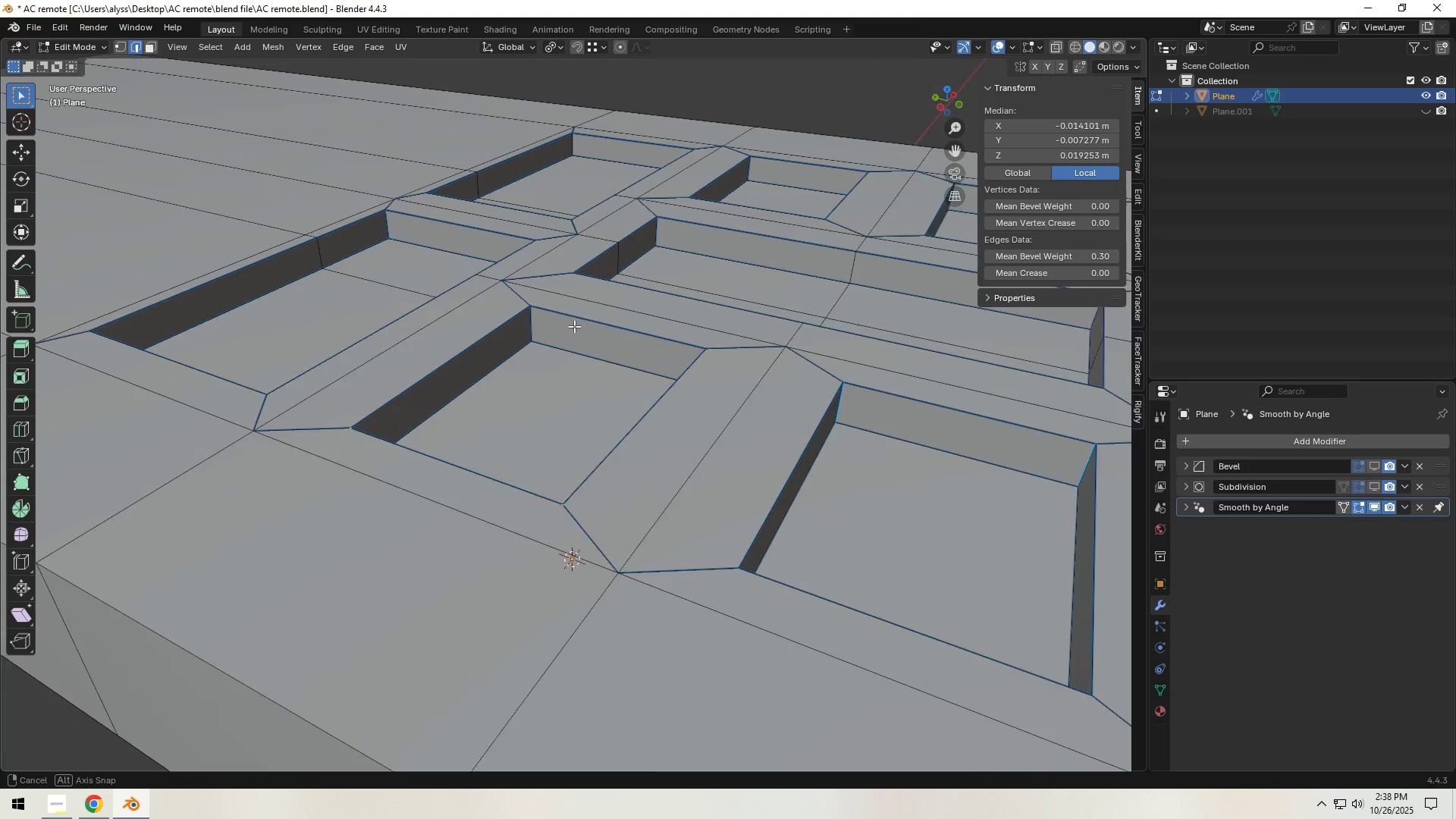 
hold_key(key=ShiftLeft, duration=0.71)
left_click([566, 323])
 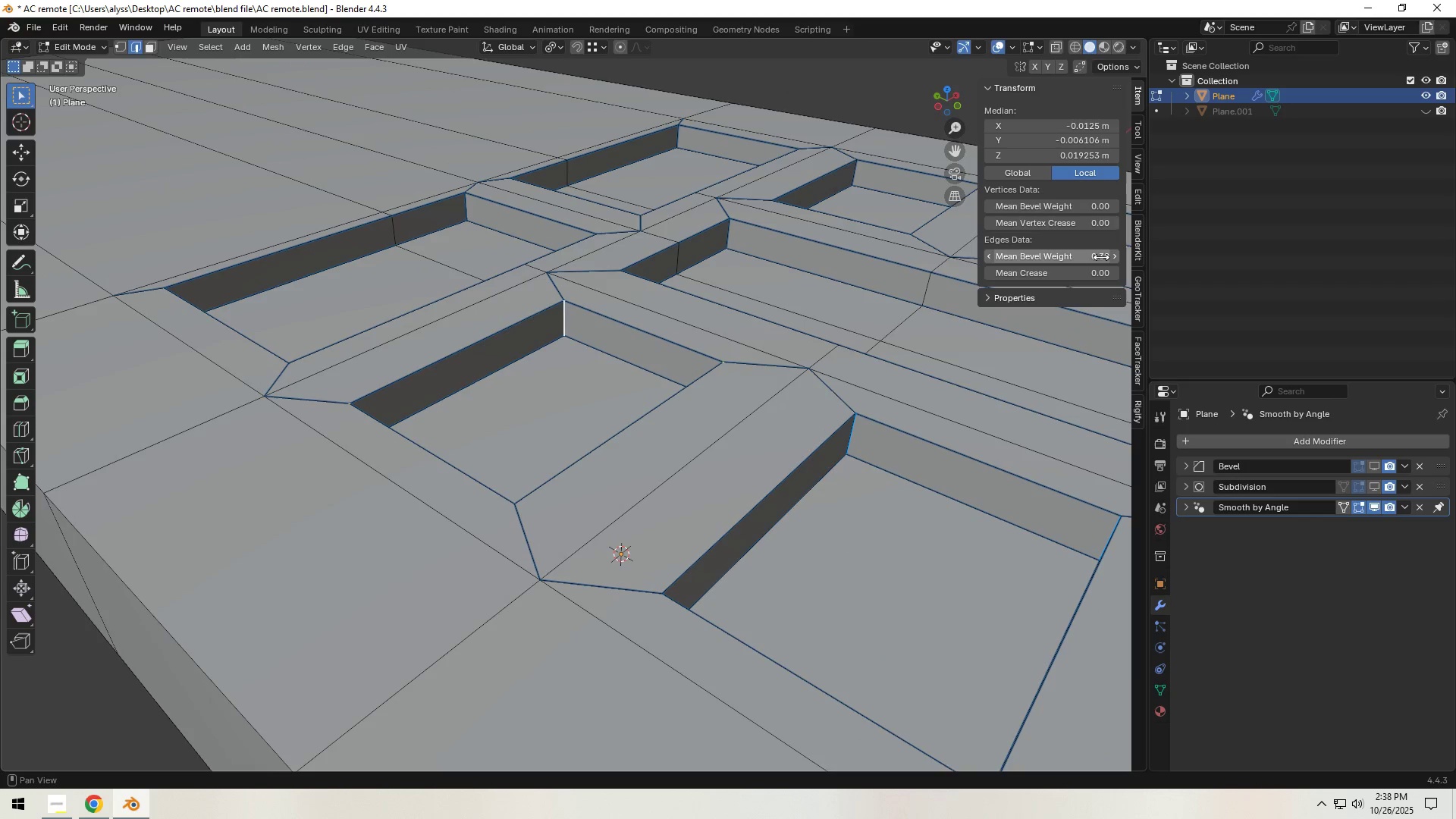 
left_click_drag(start_coordinate=[1074, 257], to_coordinate=[1287, 259])
 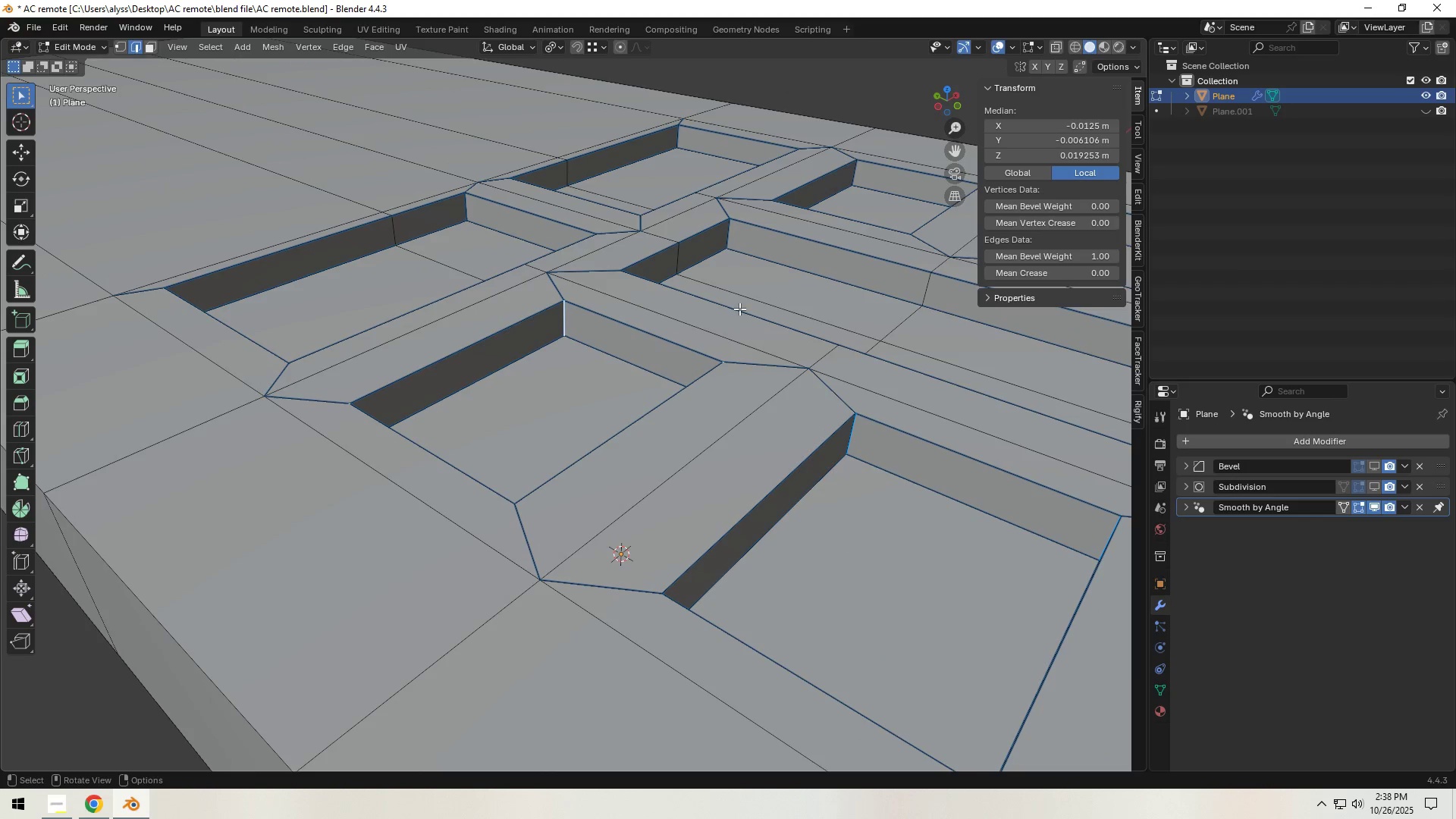 
hold_key(key=ShiftLeft, duration=0.82)
 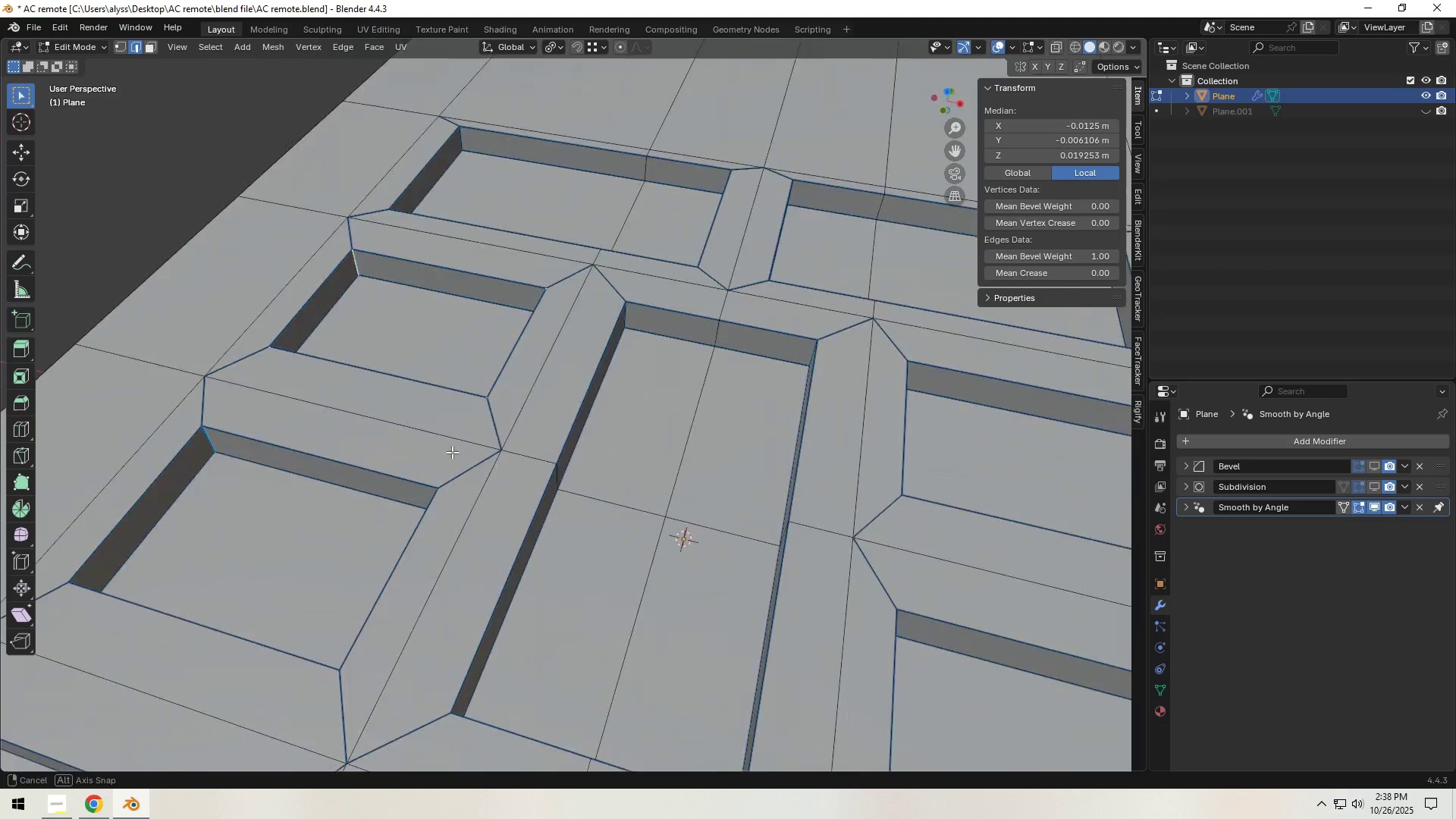 
hold_key(key=ShiftLeft, duration=0.78)
 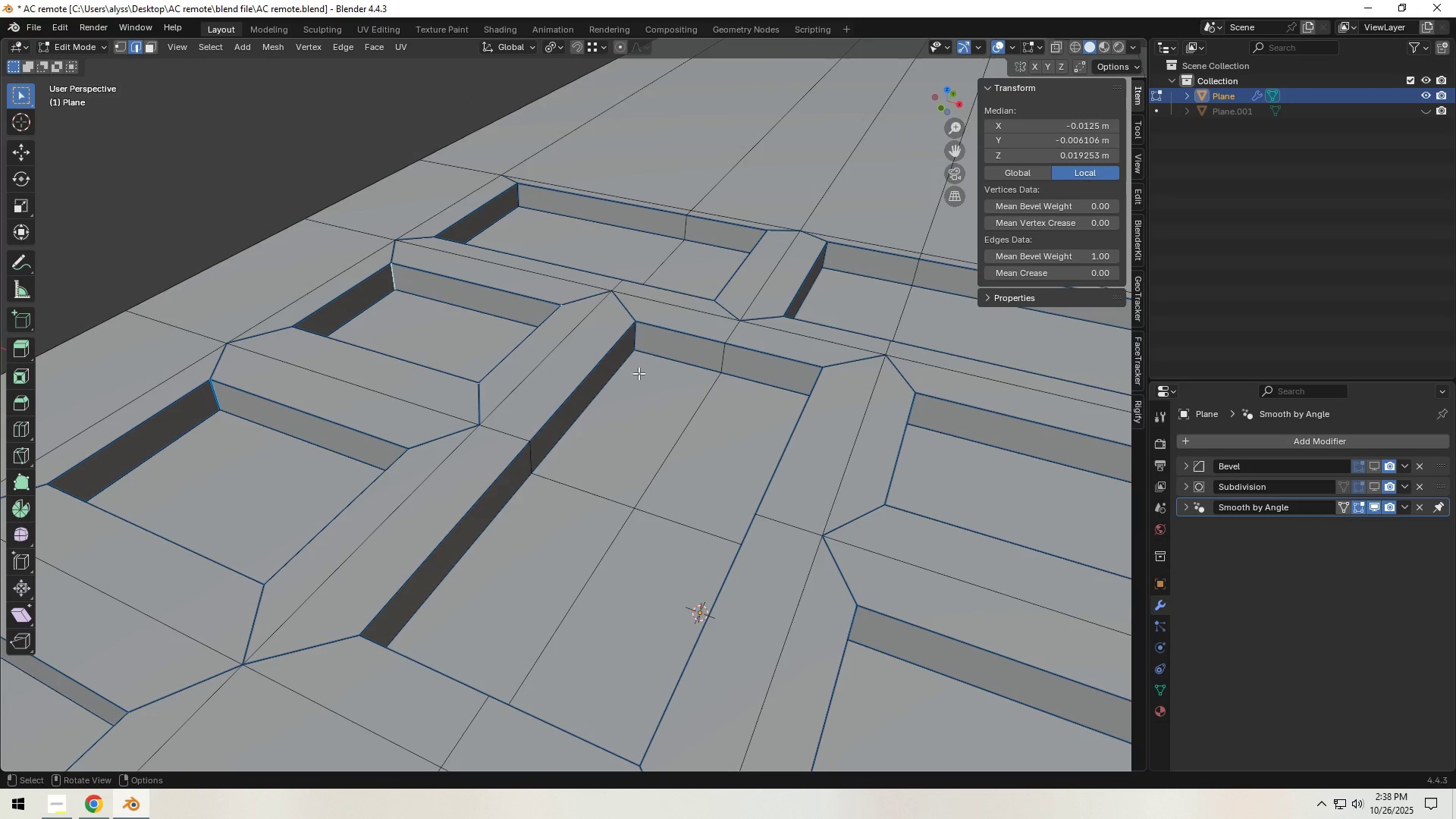 
left_click([636, 339])
 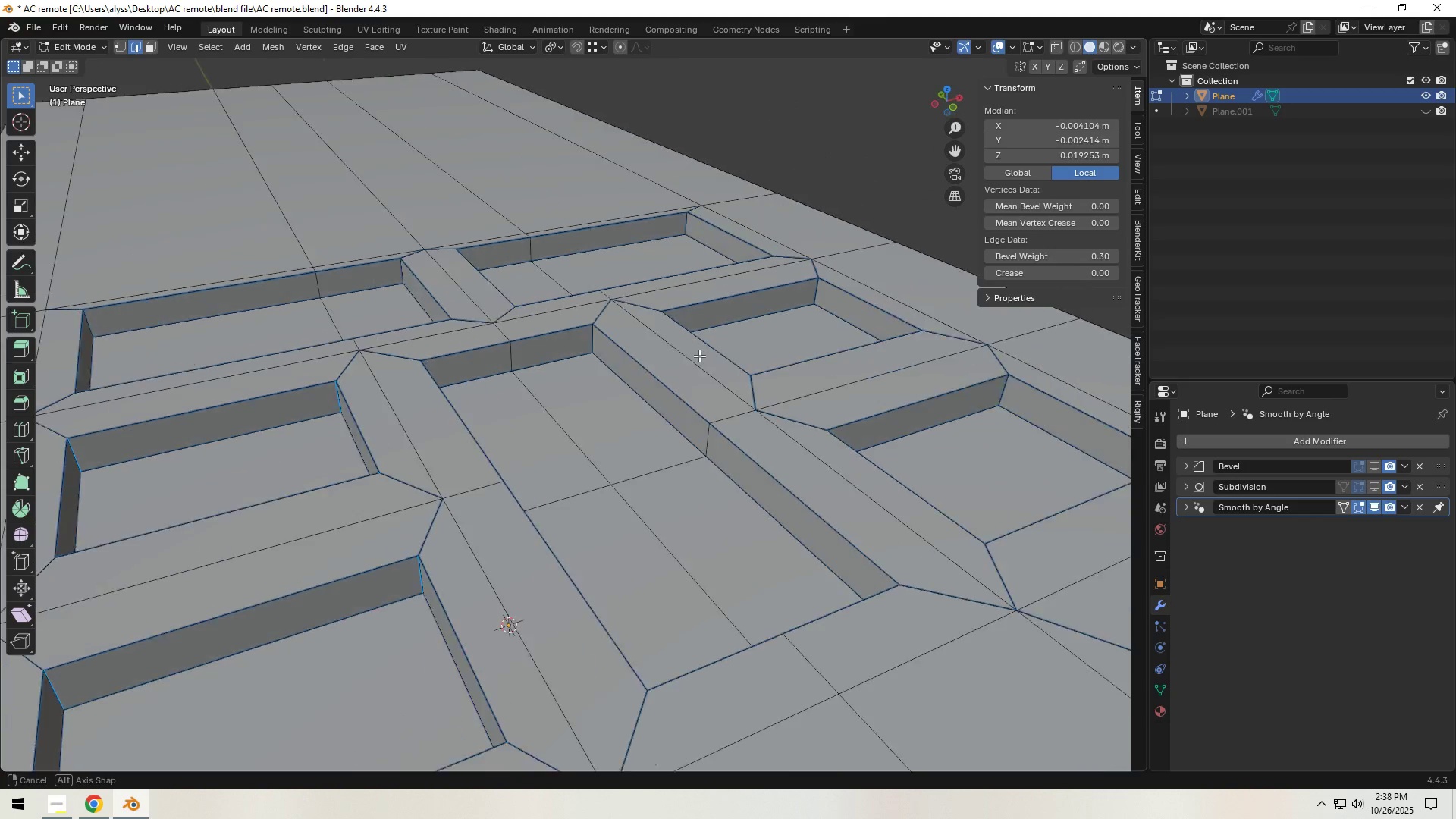 
hold_key(key=ShiftLeft, duration=0.79)
left_click([575, 345])
 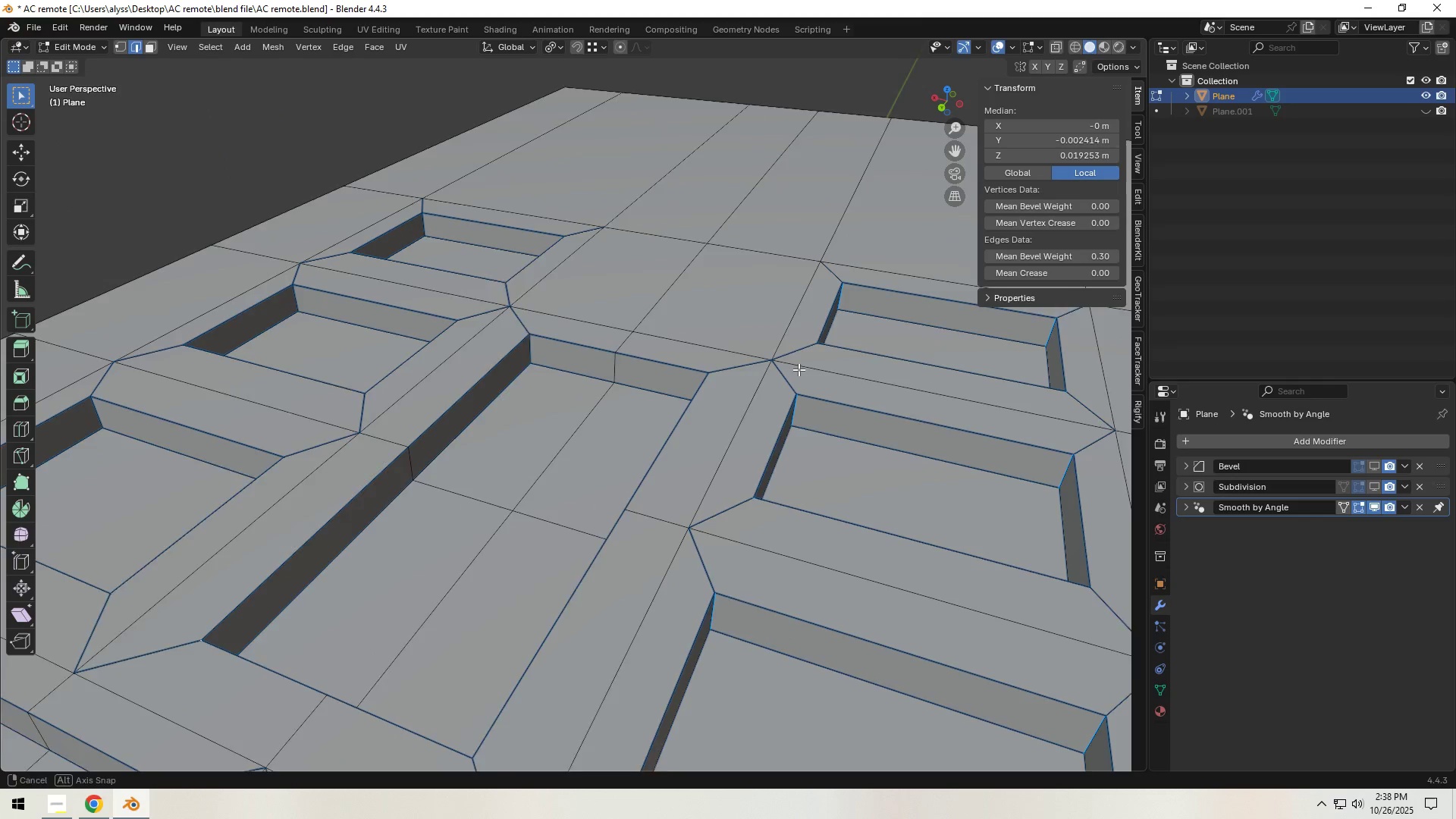 
hold_key(key=ShiftLeft, duration=0.65)
left_click([523, 354])
 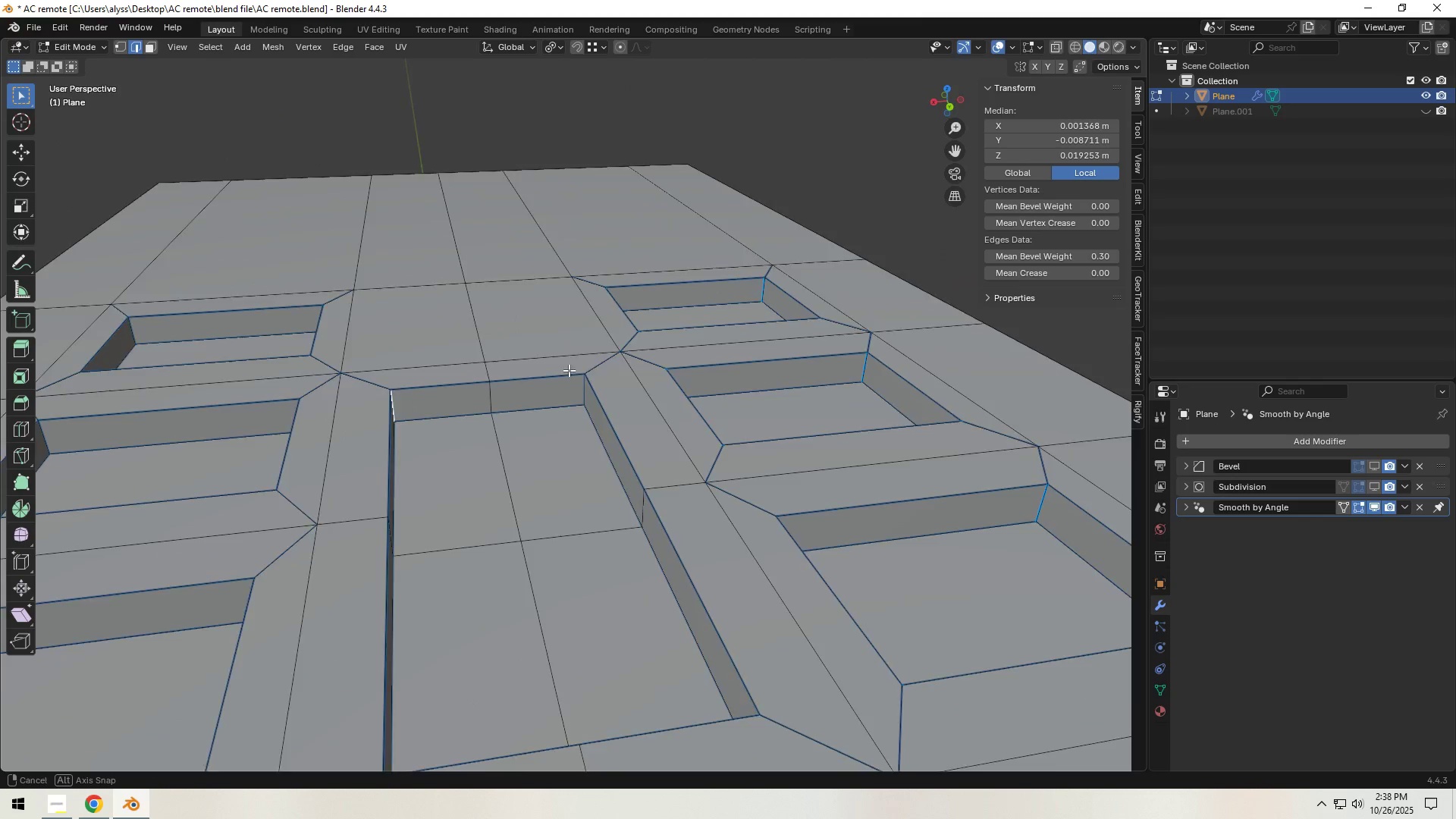 
hold_key(key=ShiftLeft, duration=0.93)
left_click([531, 400])
 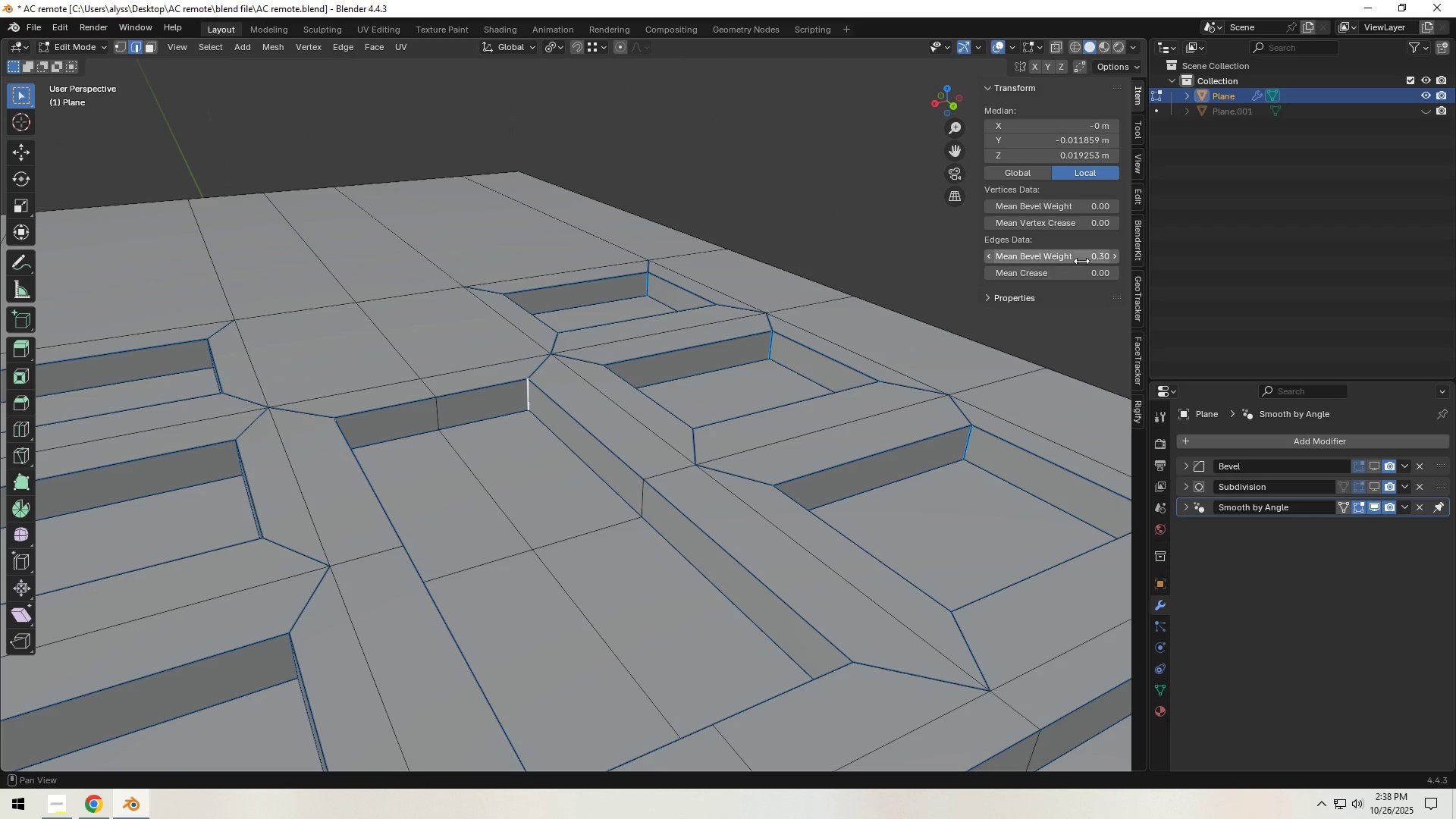 
left_click_drag(start_coordinate=[1082, 259], to_coordinate=[209, 256])
 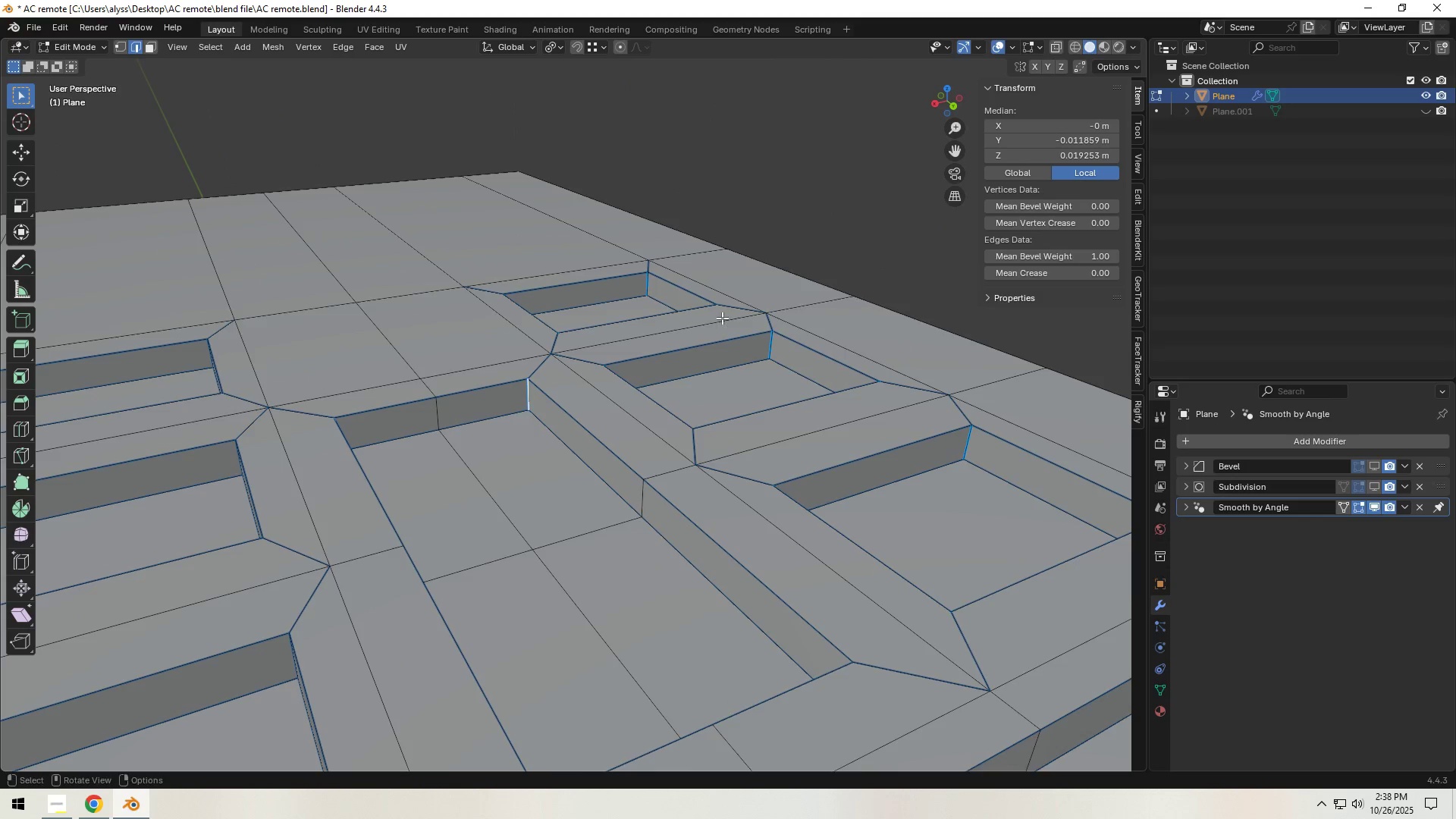 
scroll: coordinate [722, 319], scroll_direction: down, amount: 4.0
 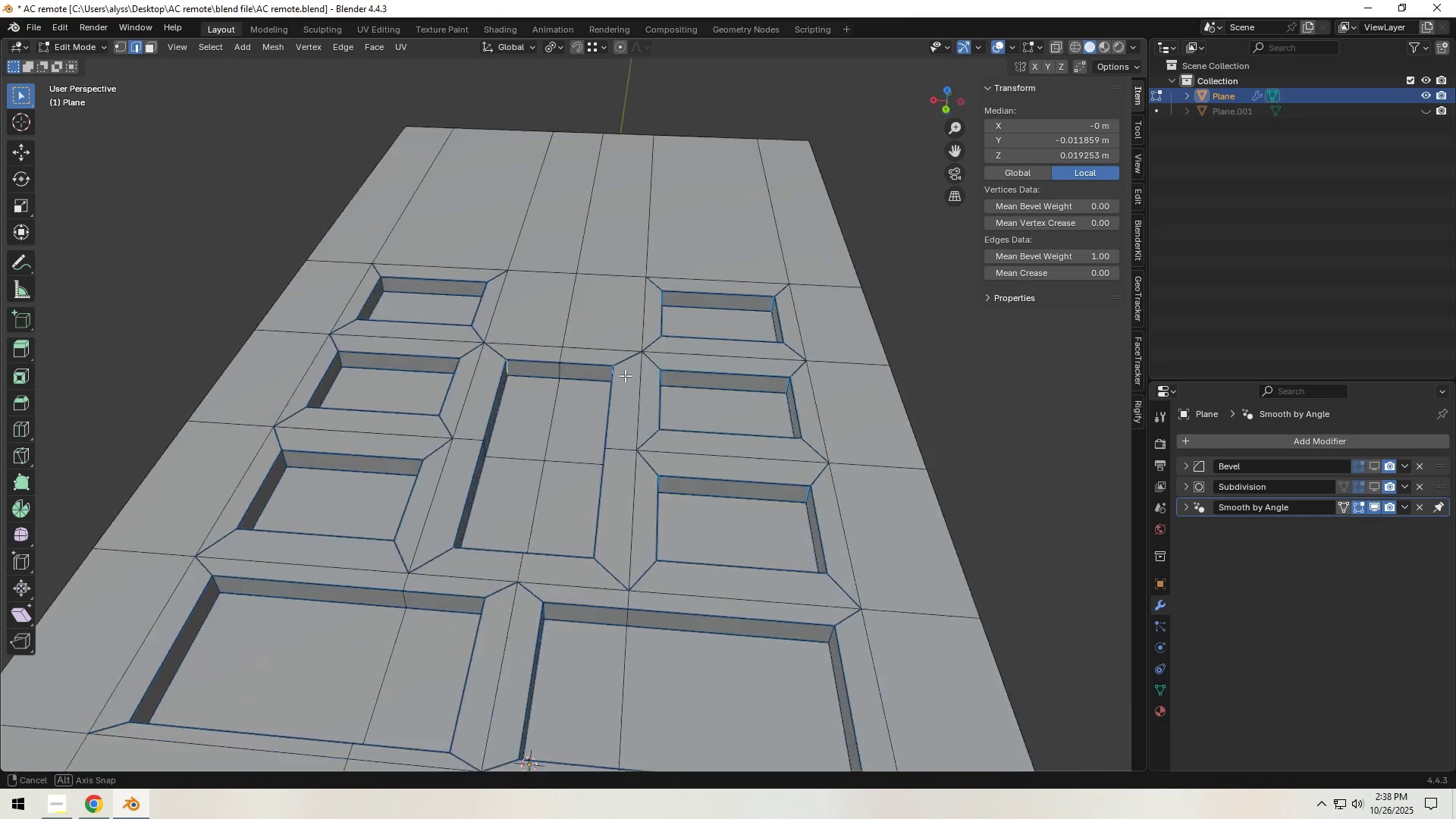 
scroll: coordinate [514, 384], scroll_direction: up, amount: 4.0
 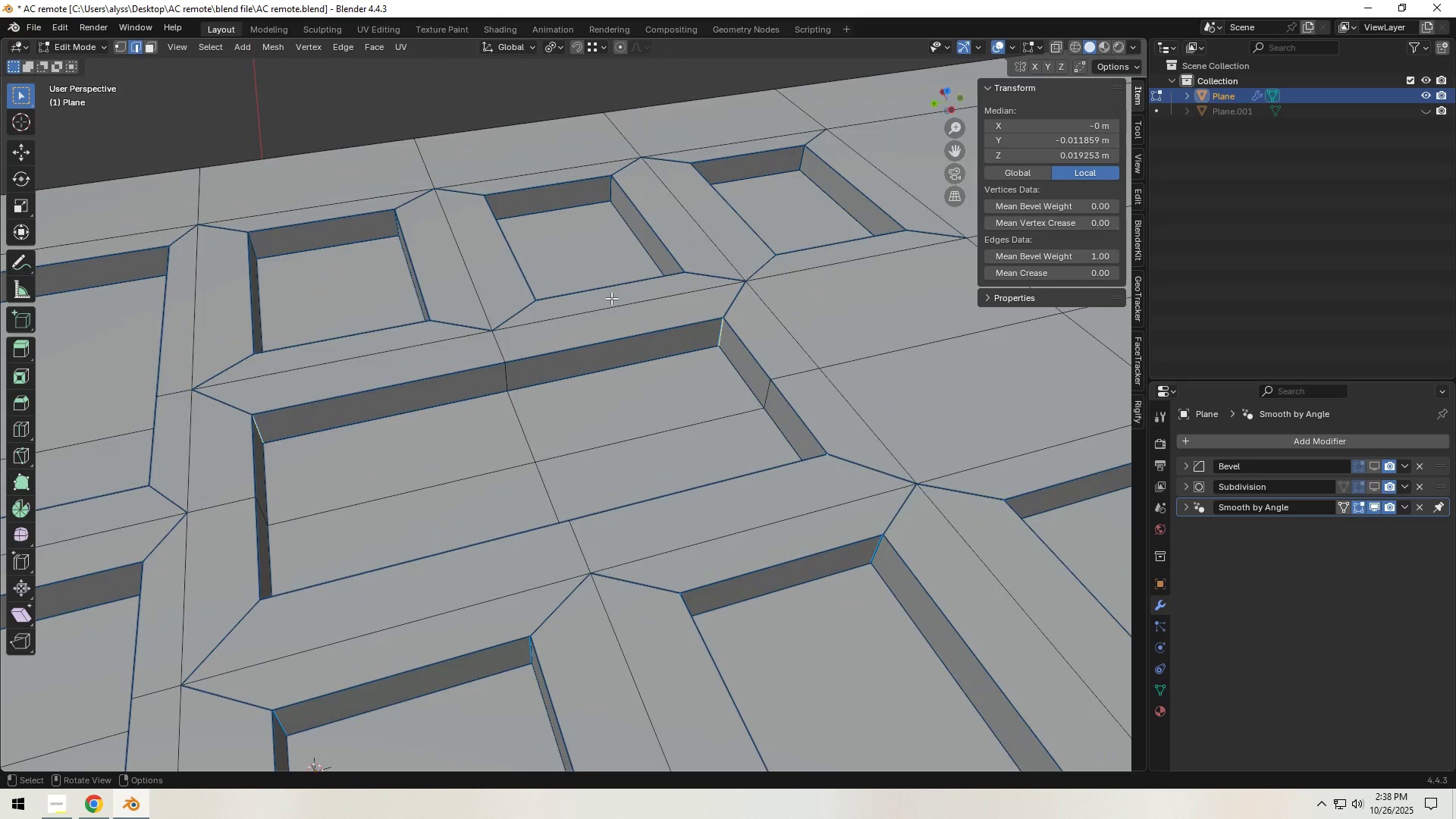 
hold_key(key=ShiftLeft, duration=1.05)
 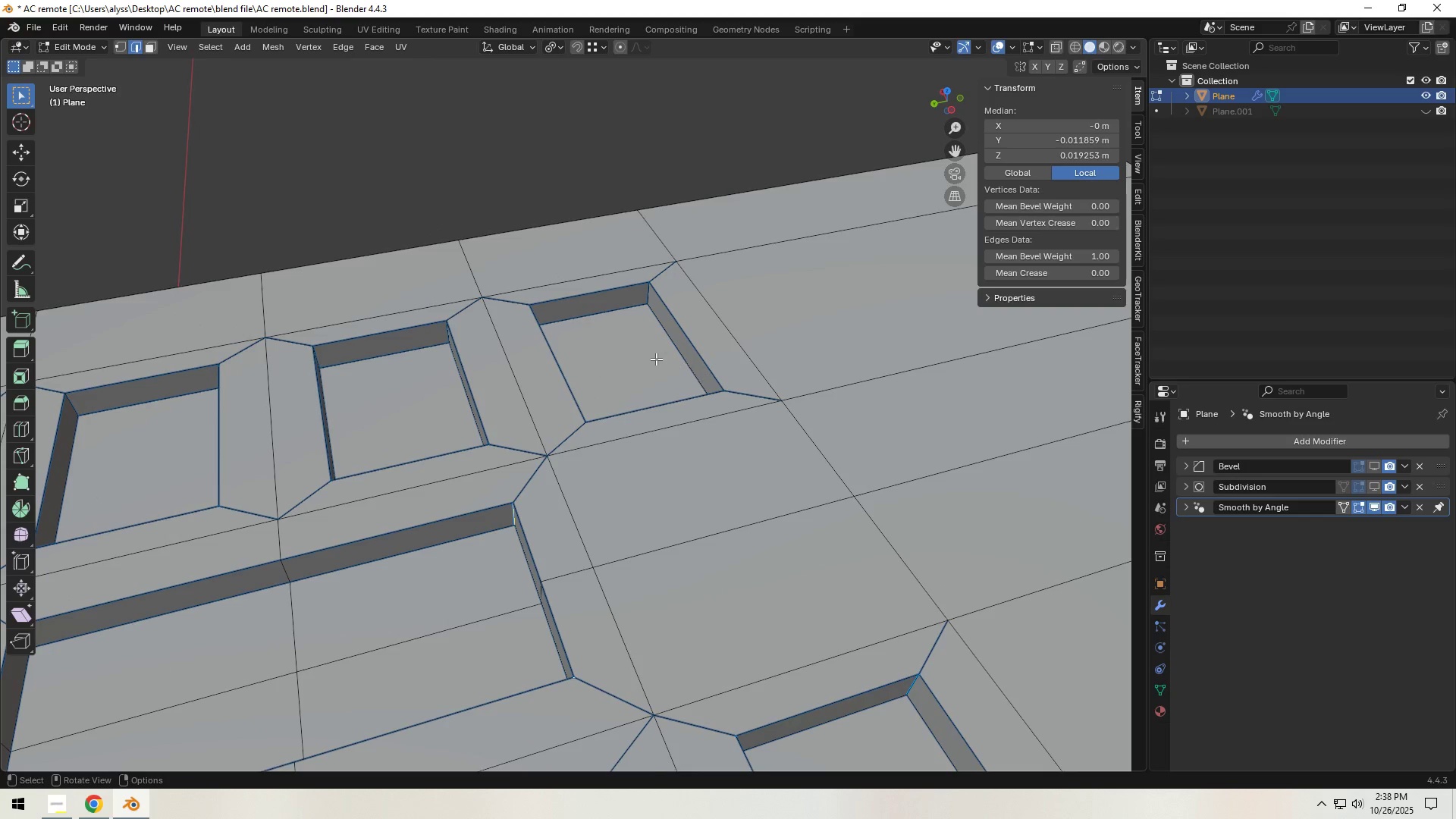 
scroll: coordinate [653, 340], scroll_direction: up, amount: 5.0
 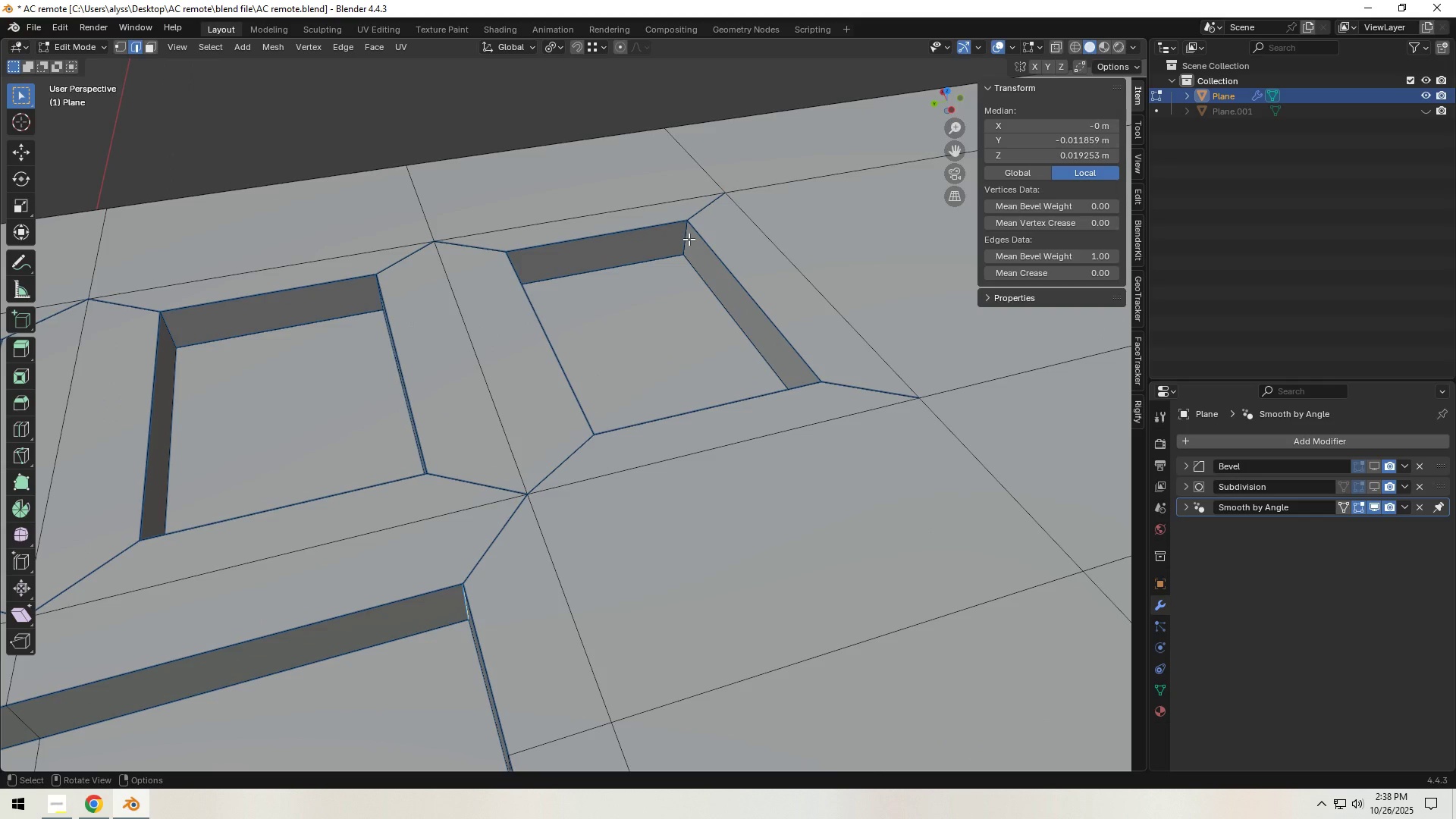 
left_click([689, 239])
 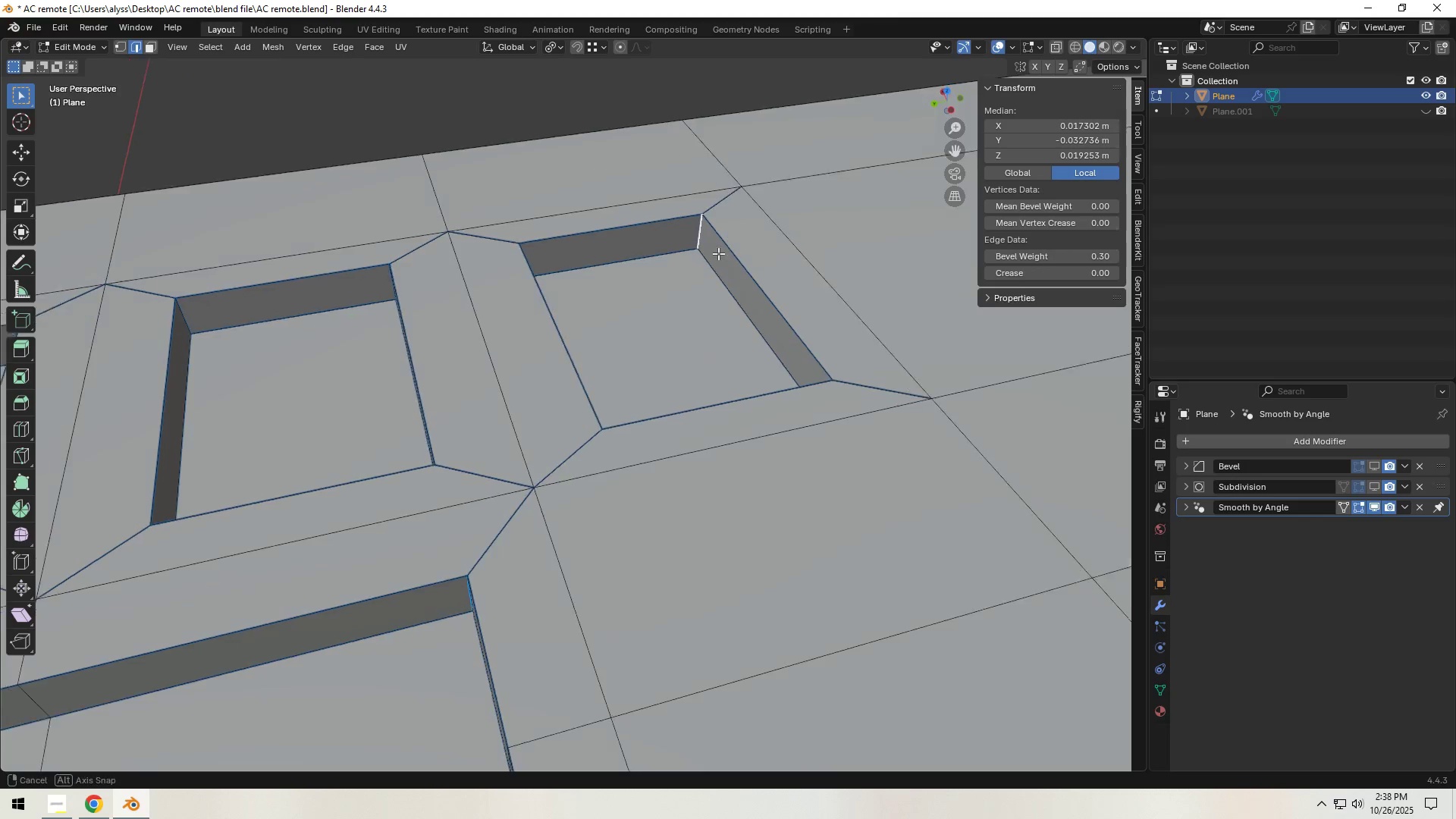 
hold_key(key=ShiftLeft, duration=1.29)
 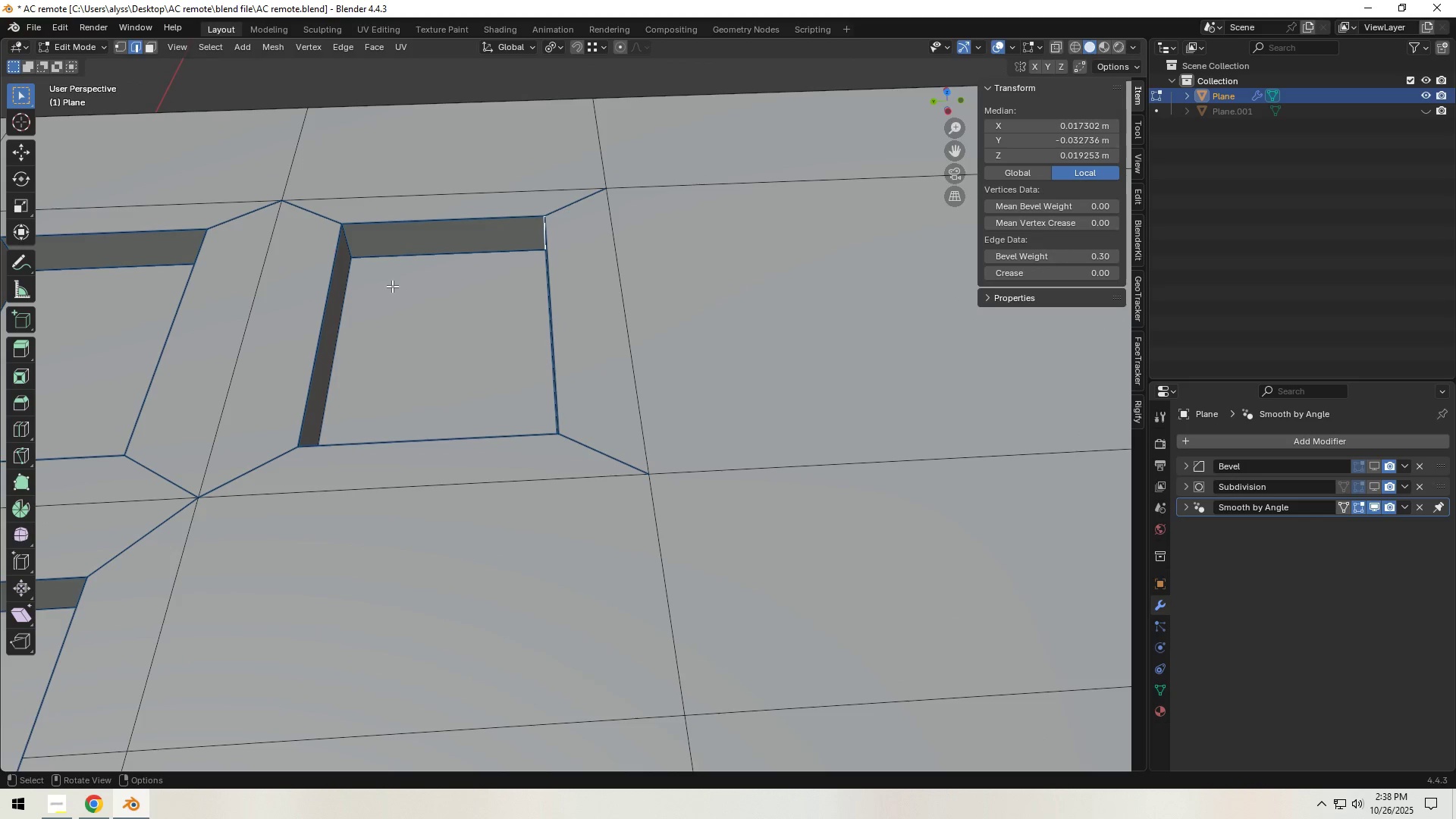 
hold_key(key=ShiftLeft, duration=0.55)
left_click([350, 242])
 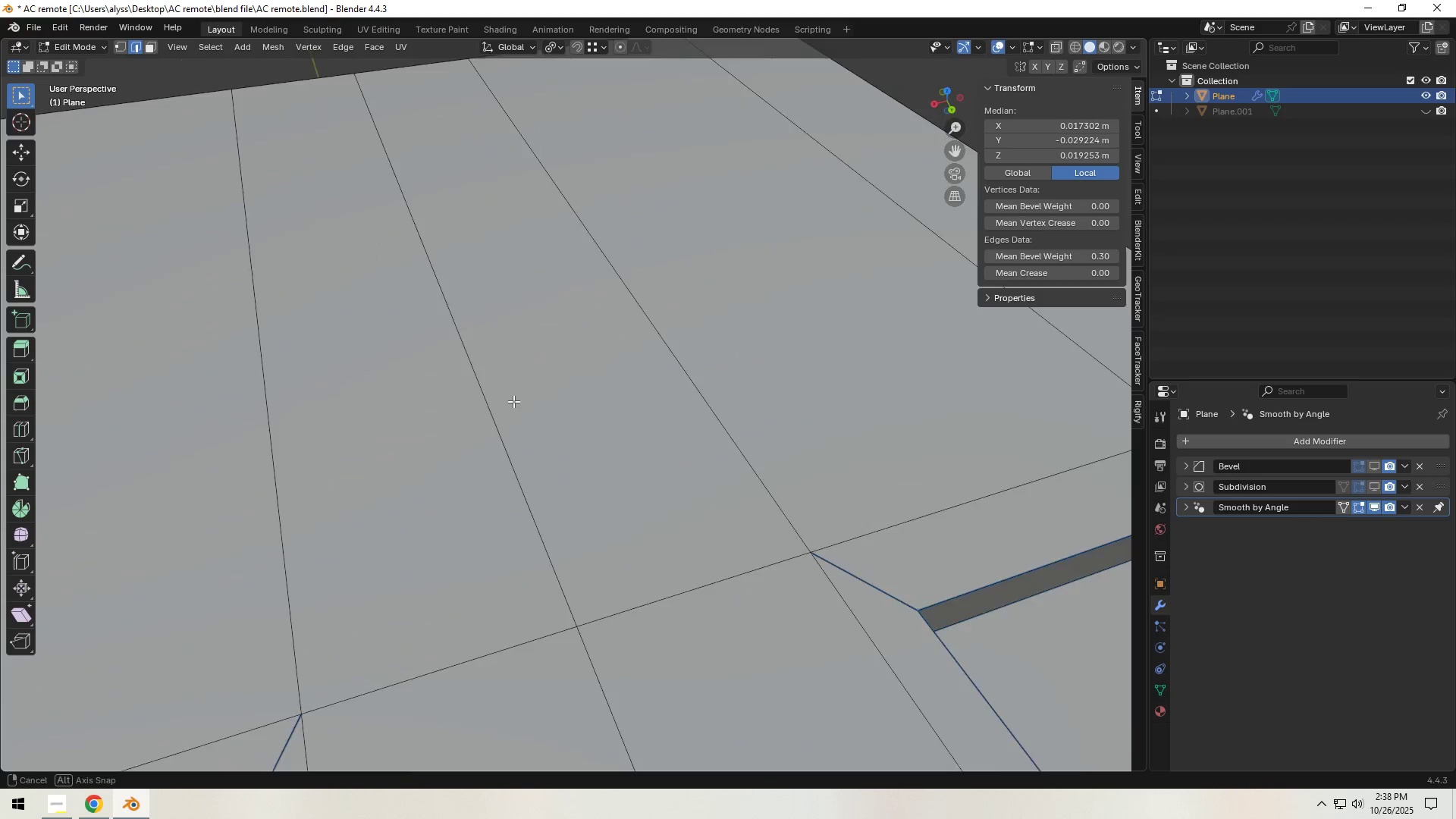 
scroll: coordinate [675, 408], scroll_direction: down, amount: 6.0
 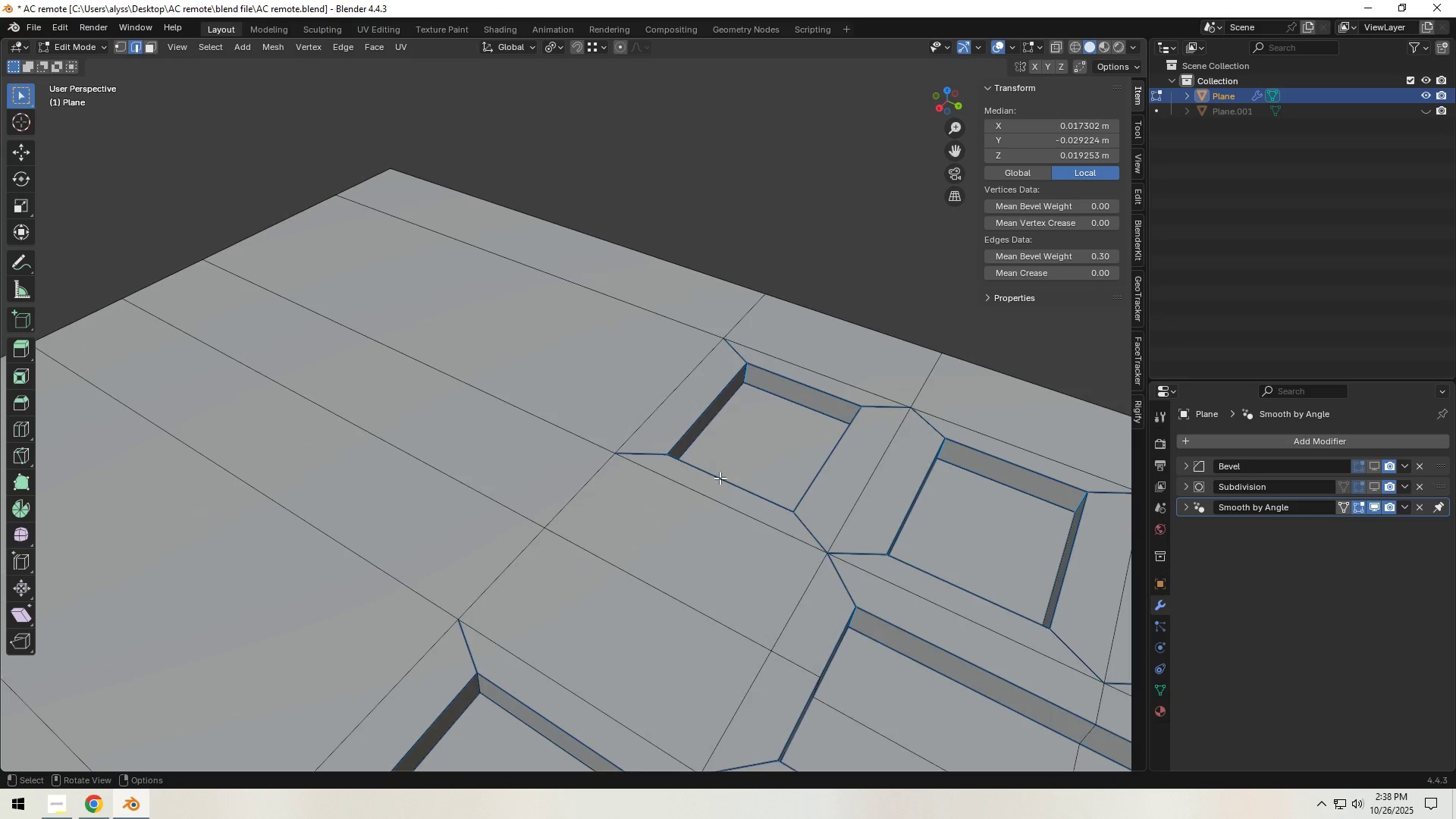 
hold_key(key=ShiftLeft, duration=1.53)
 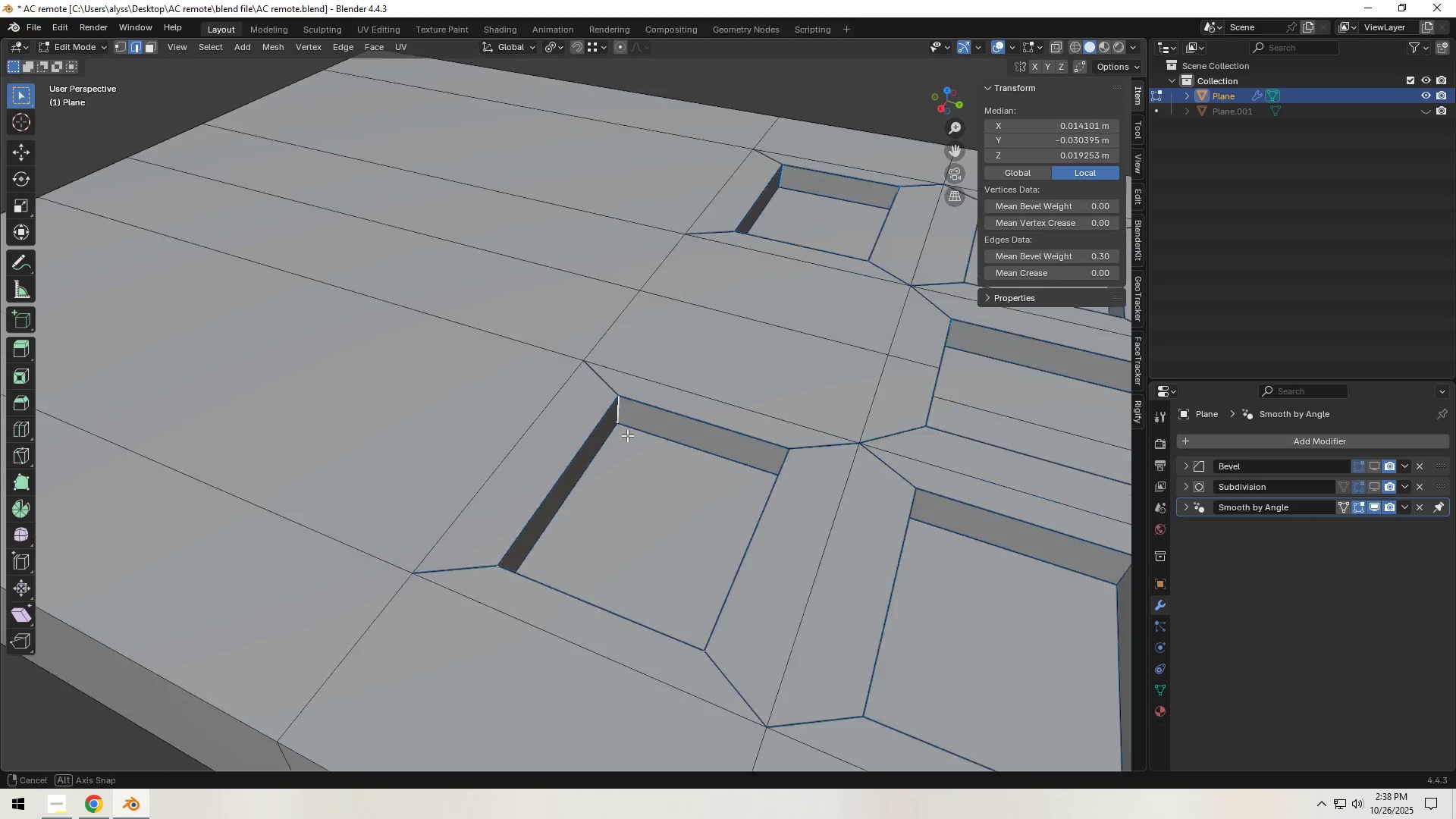 
hold_key(key=ShiftLeft, duration=0.33)
left_click([627, 420])
 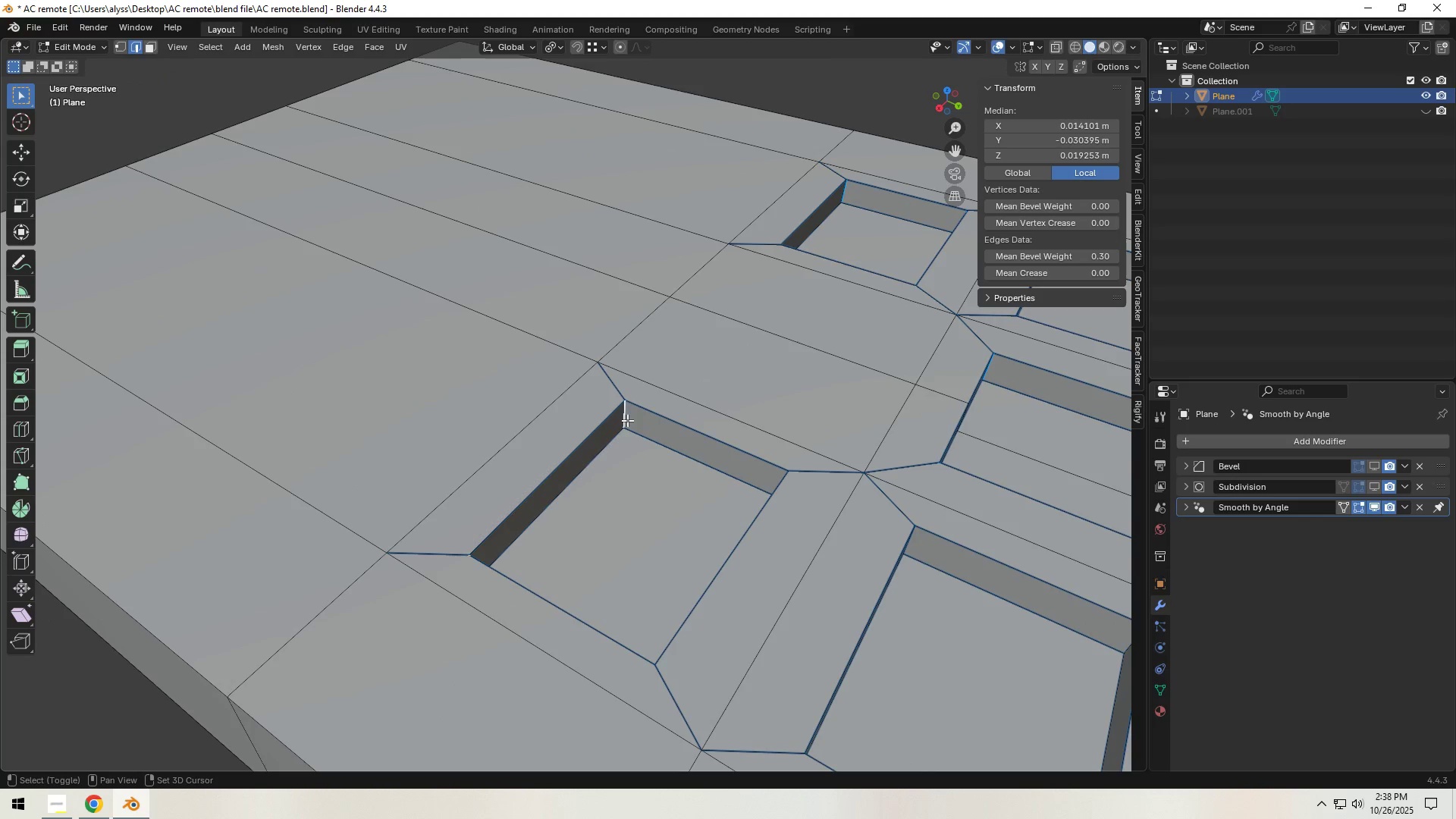 
hold_key(key=ShiftLeft, duration=1.5)
left_click([685, 356])
 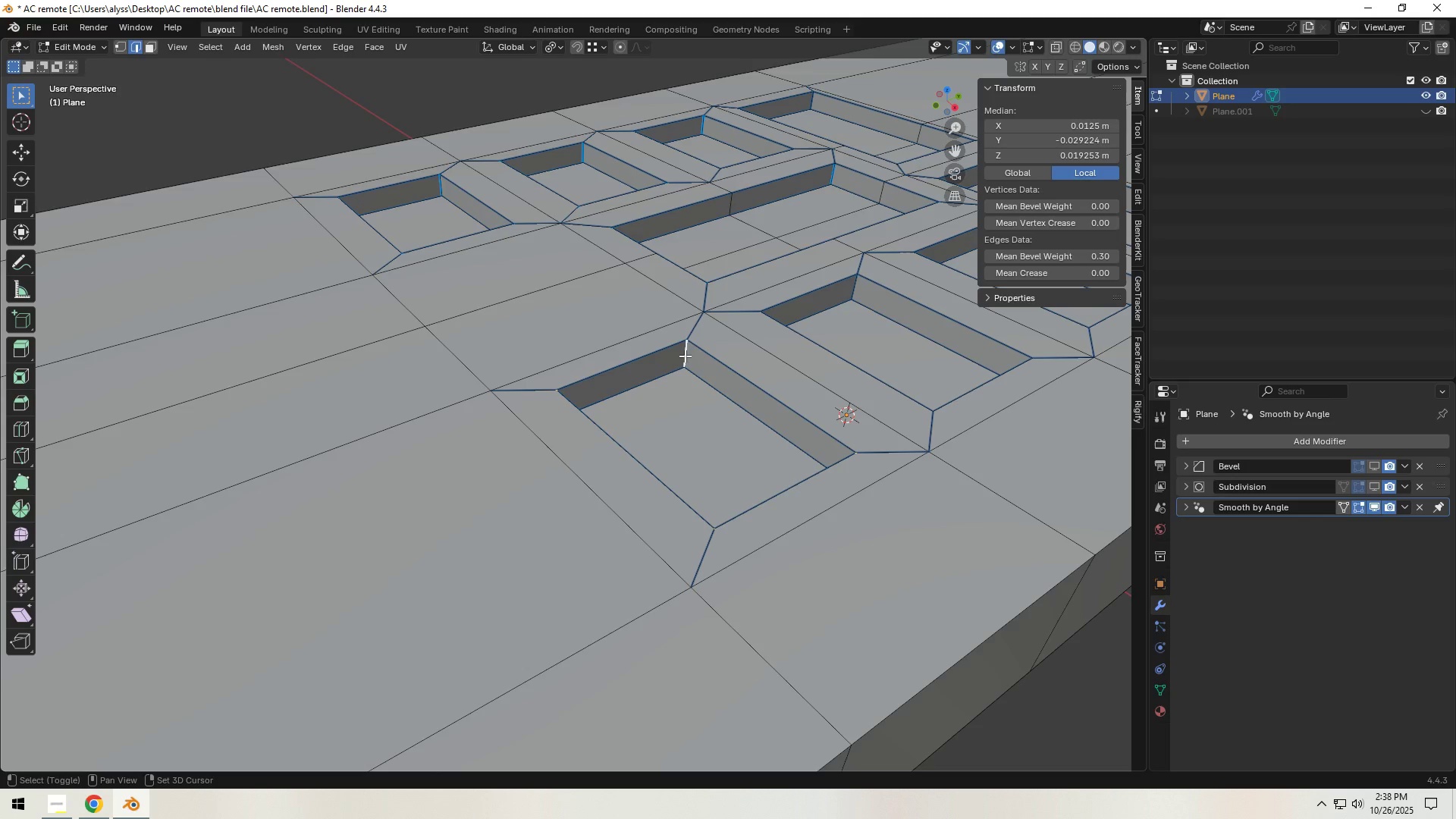 
key(Shift+ShiftLeft)
 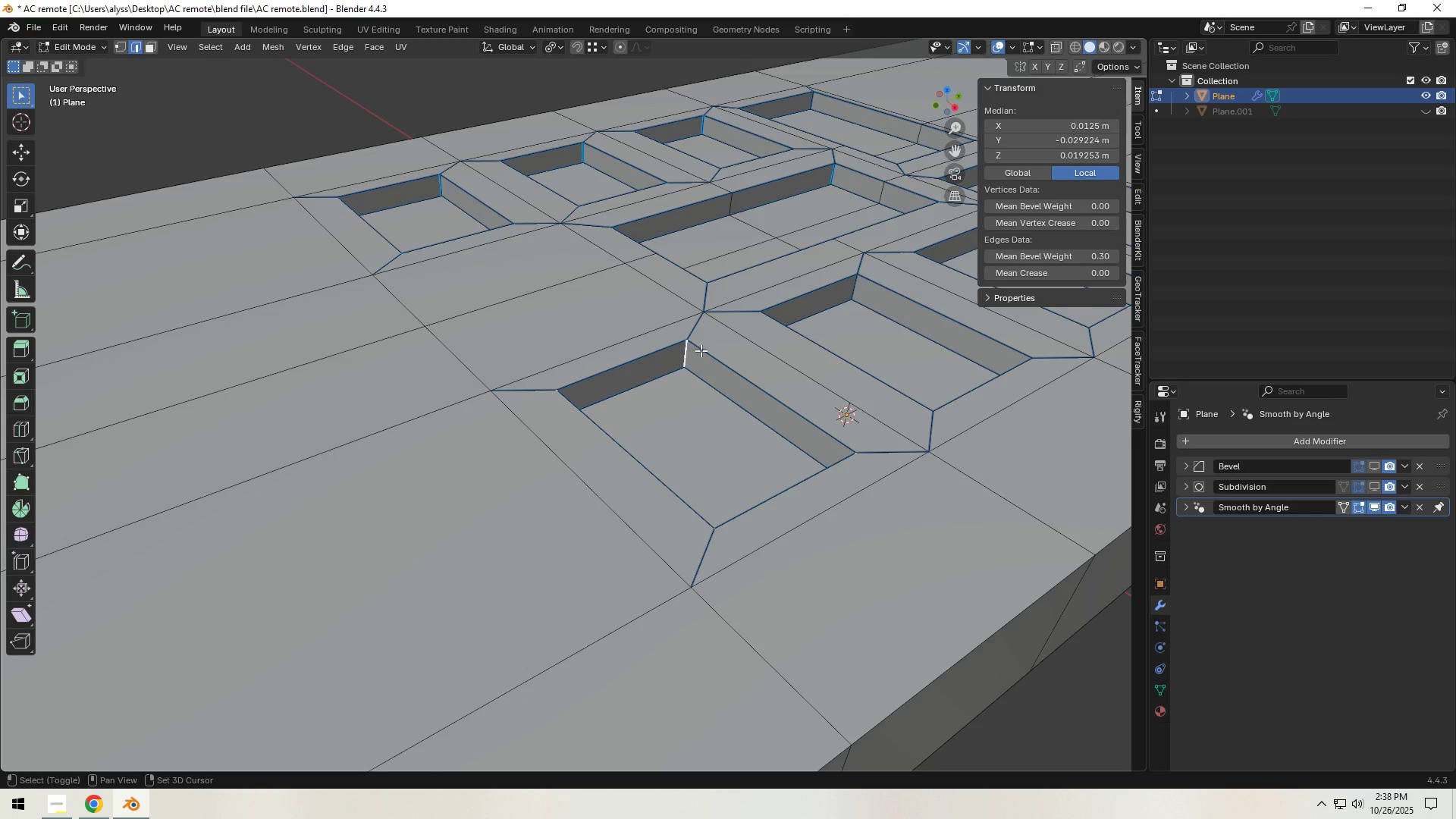 
key(Shift+ShiftLeft)
 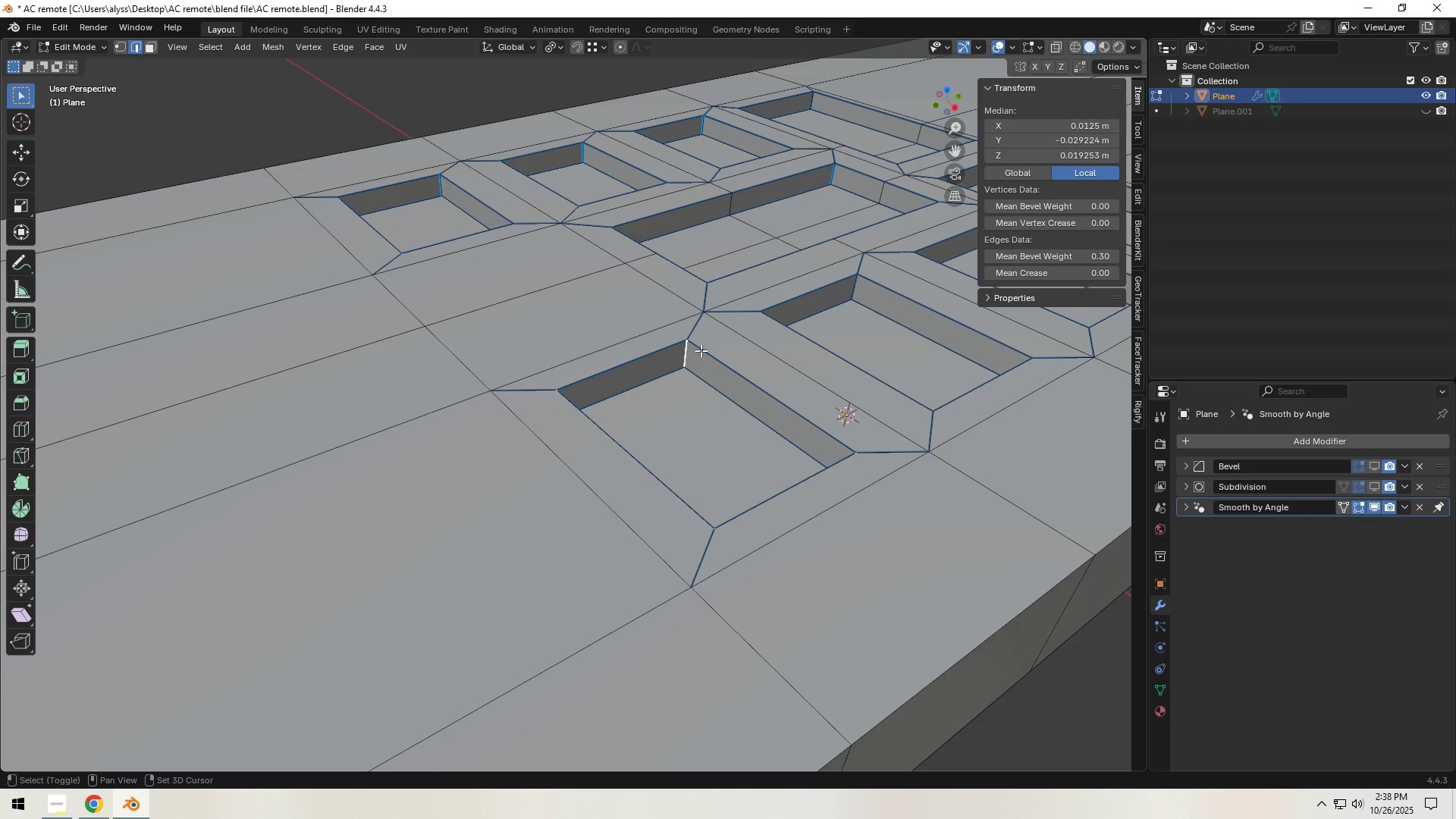 
key(Shift+ShiftLeft)
 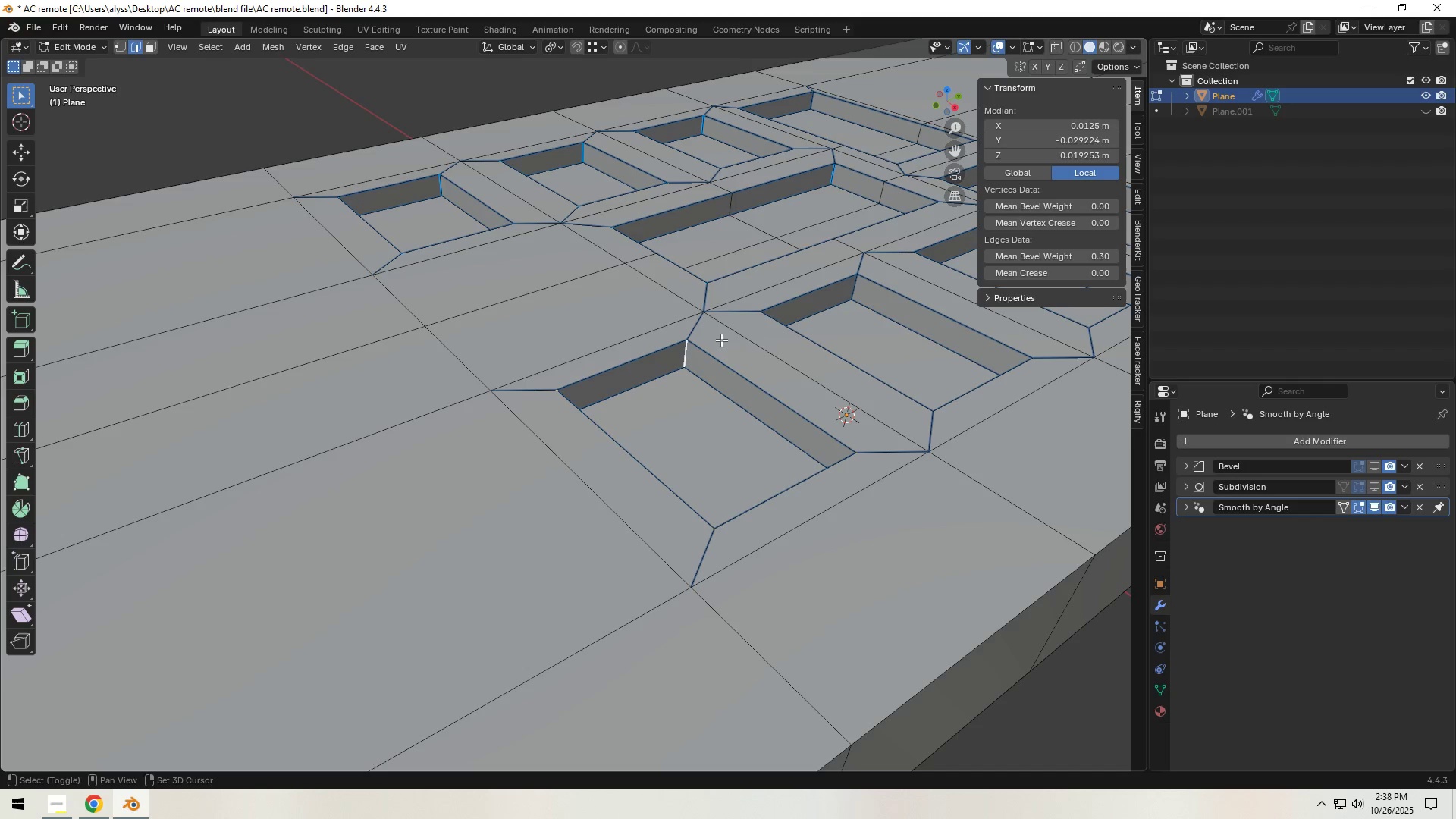 
key(Shift+ShiftLeft)
 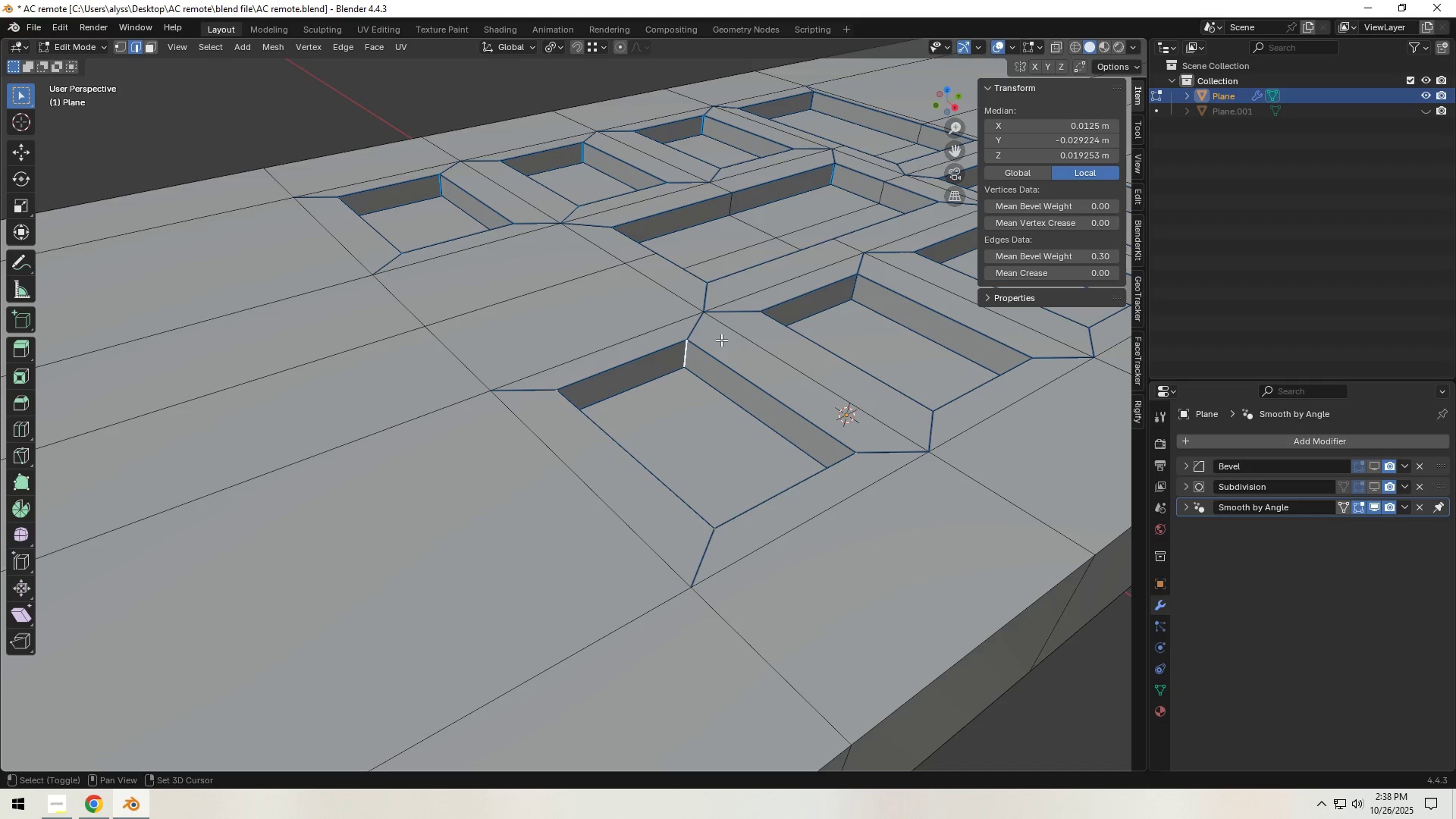 
key(Shift+ShiftLeft)
 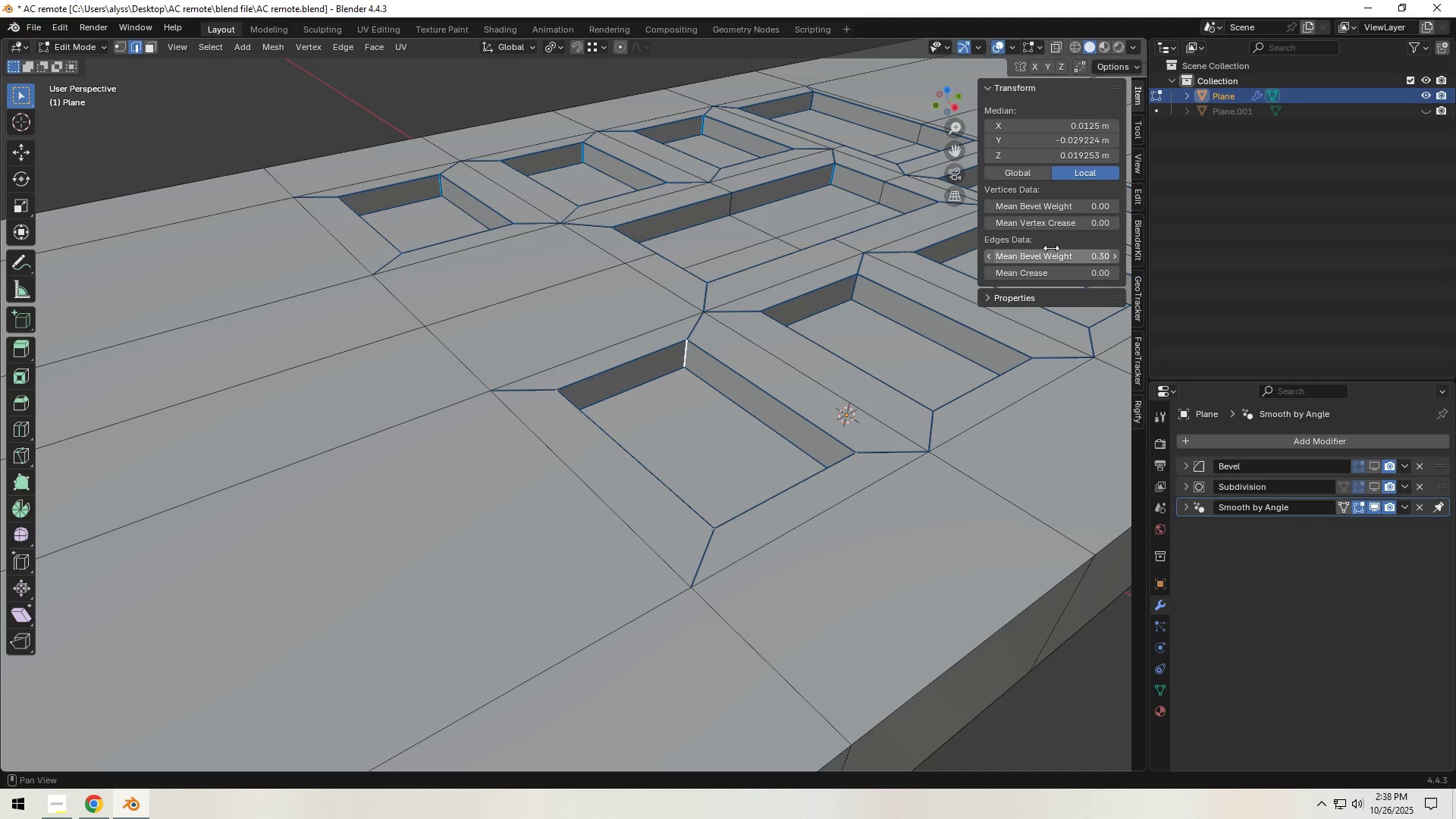 
left_click_drag(start_coordinate=[1053, 254], to_coordinate=[1274, 258])
 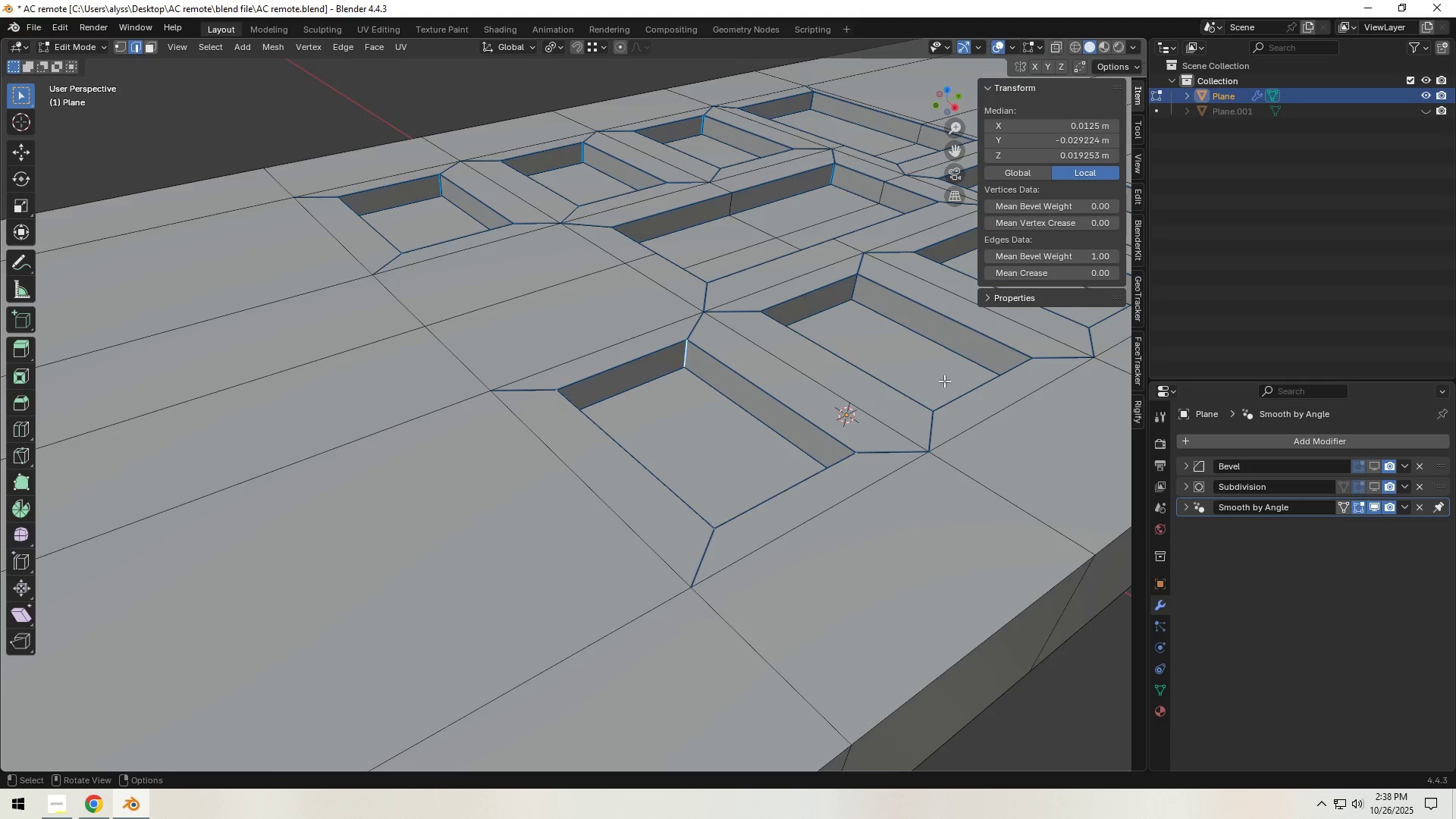 
scroll: coordinate [943, 381], scroll_direction: down, amount: 3.0
 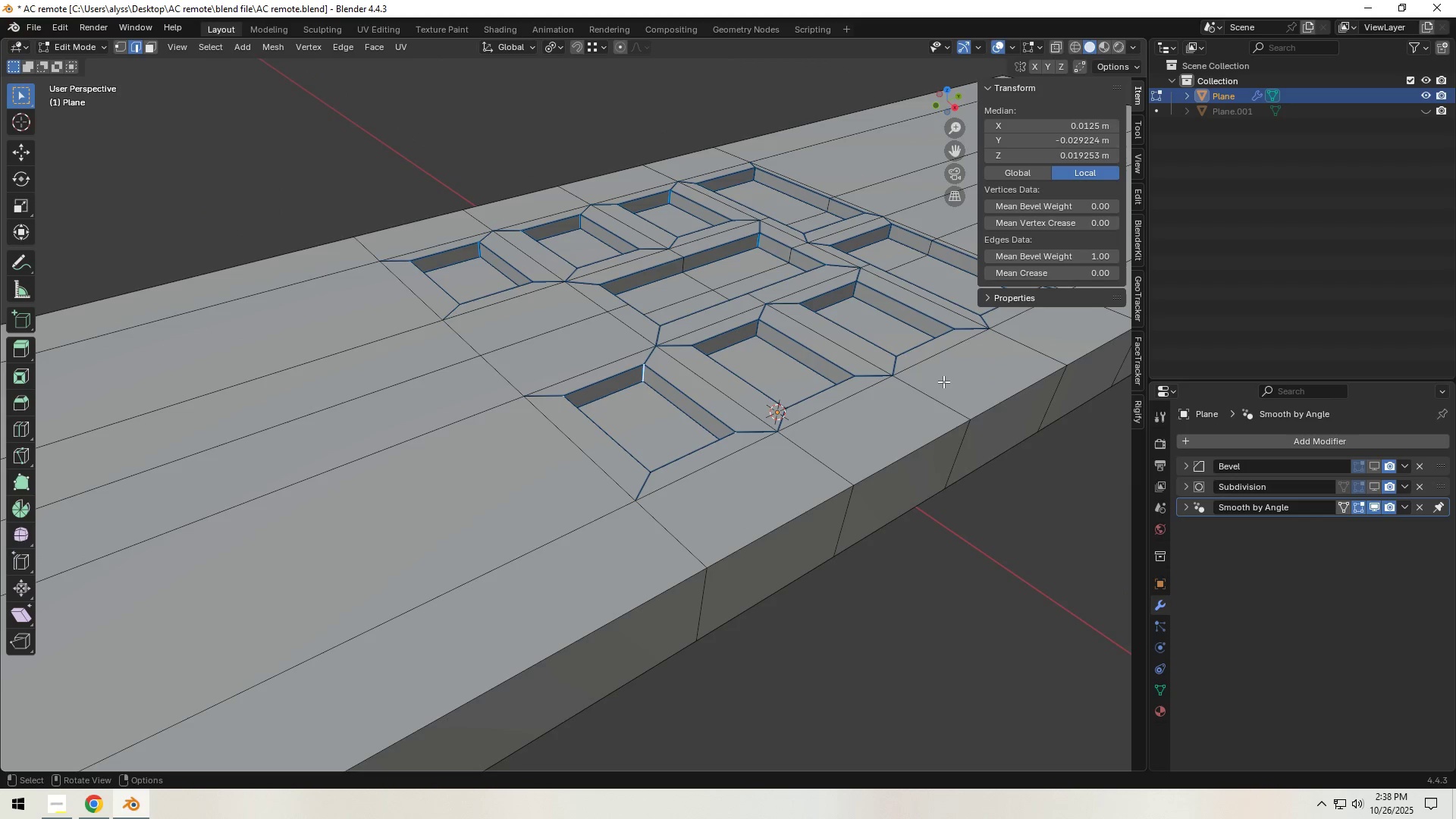 
hold_key(key=ShiftLeft, duration=0.61)
 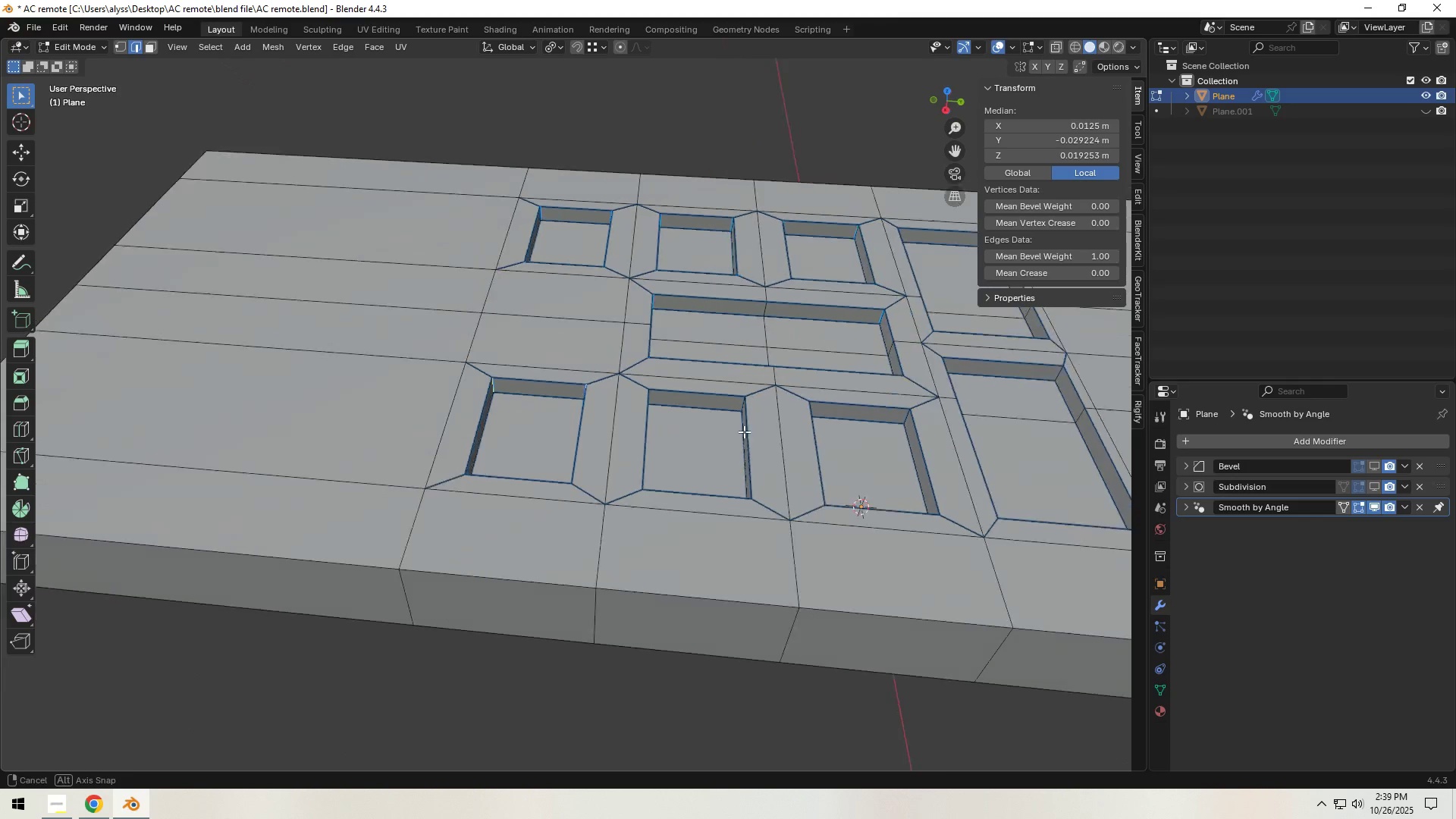 
hold_key(key=ShiftLeft, duration=0.54)
 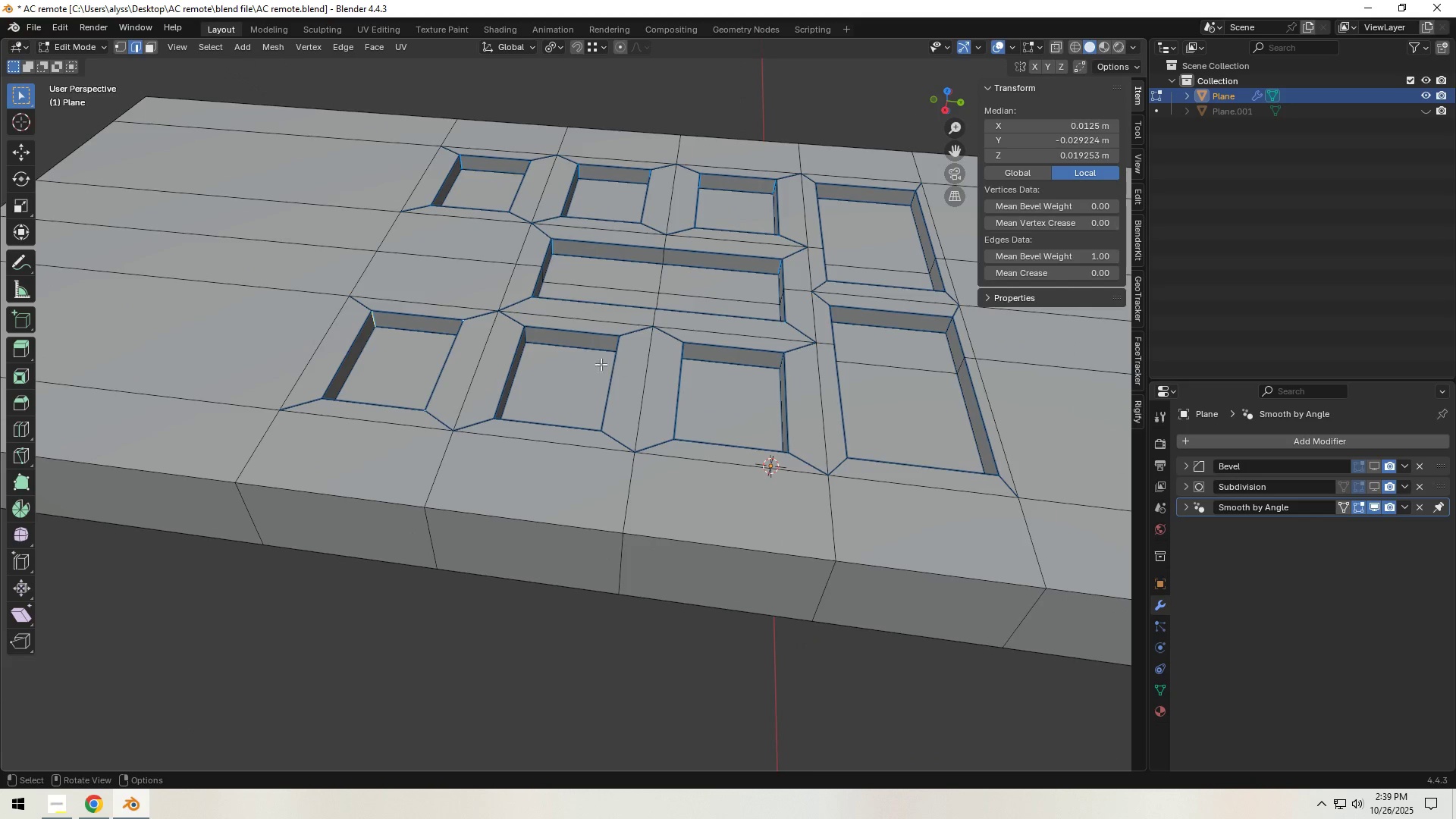 
scroll: coordinate [556, 365], scroll_direction: up, amount: 4.0
 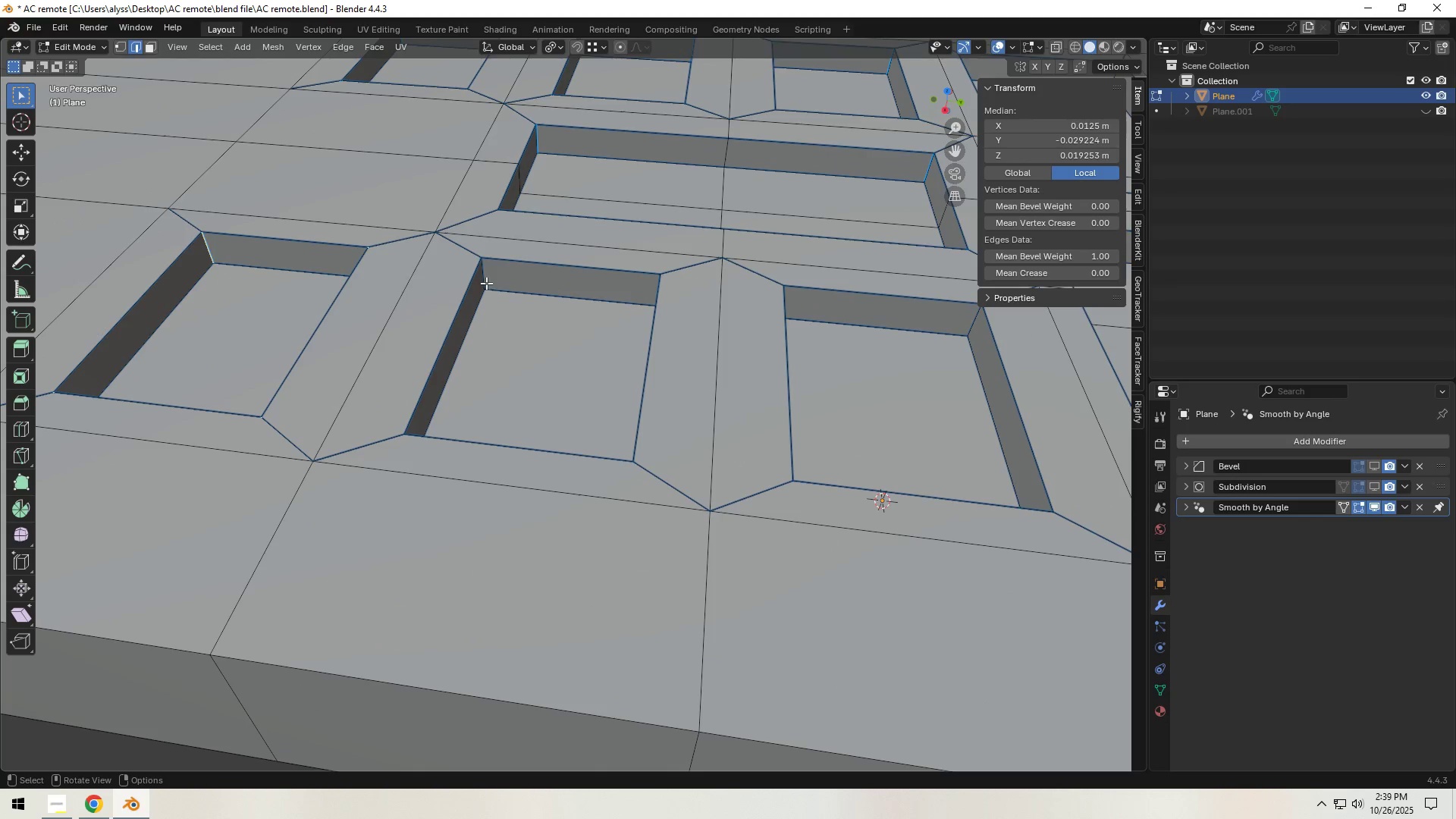 
left_click([486, 281])
 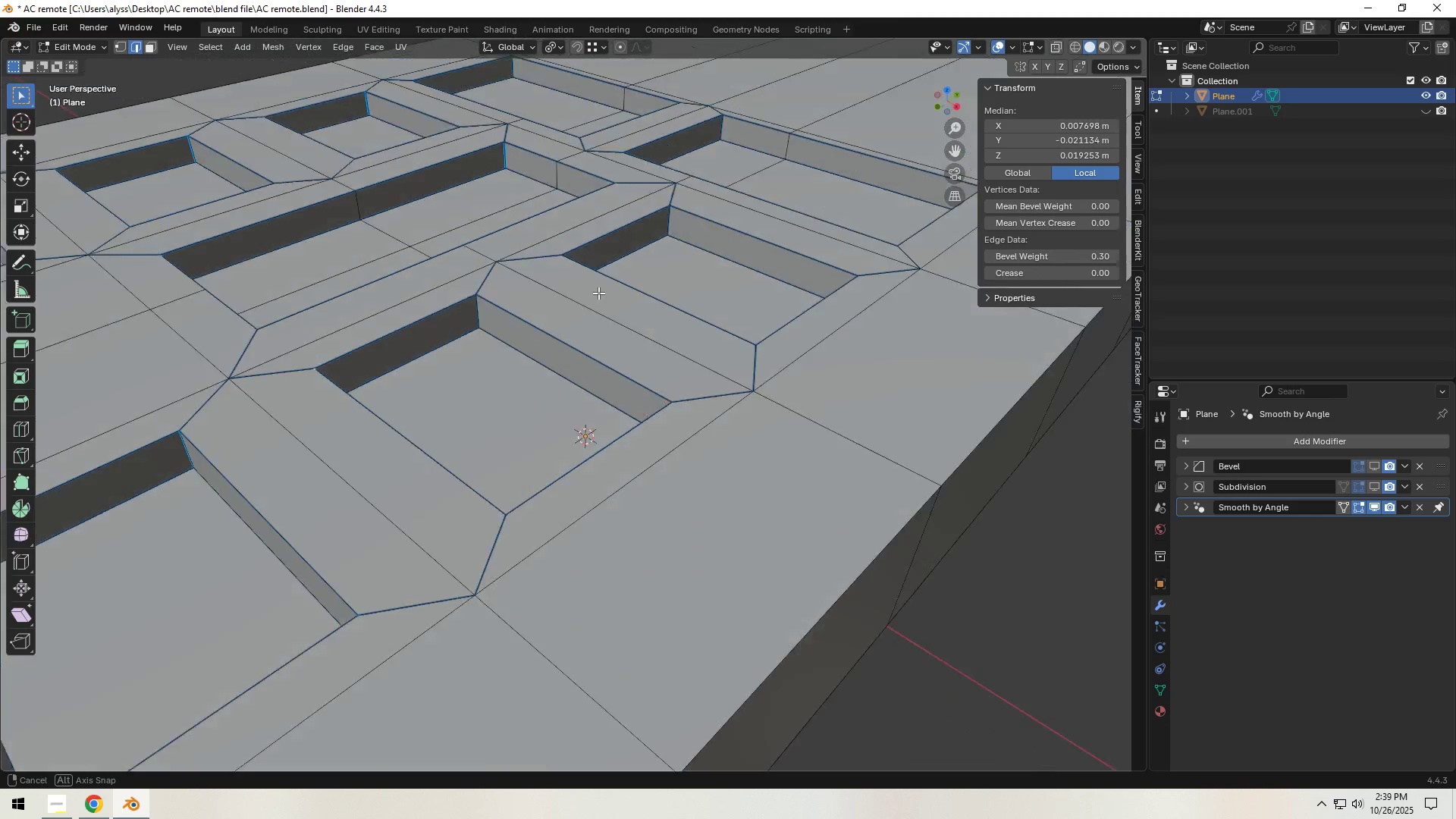 
hold_key(key=ShiftLeft, duration=0.85)
left_click([466, 328])
 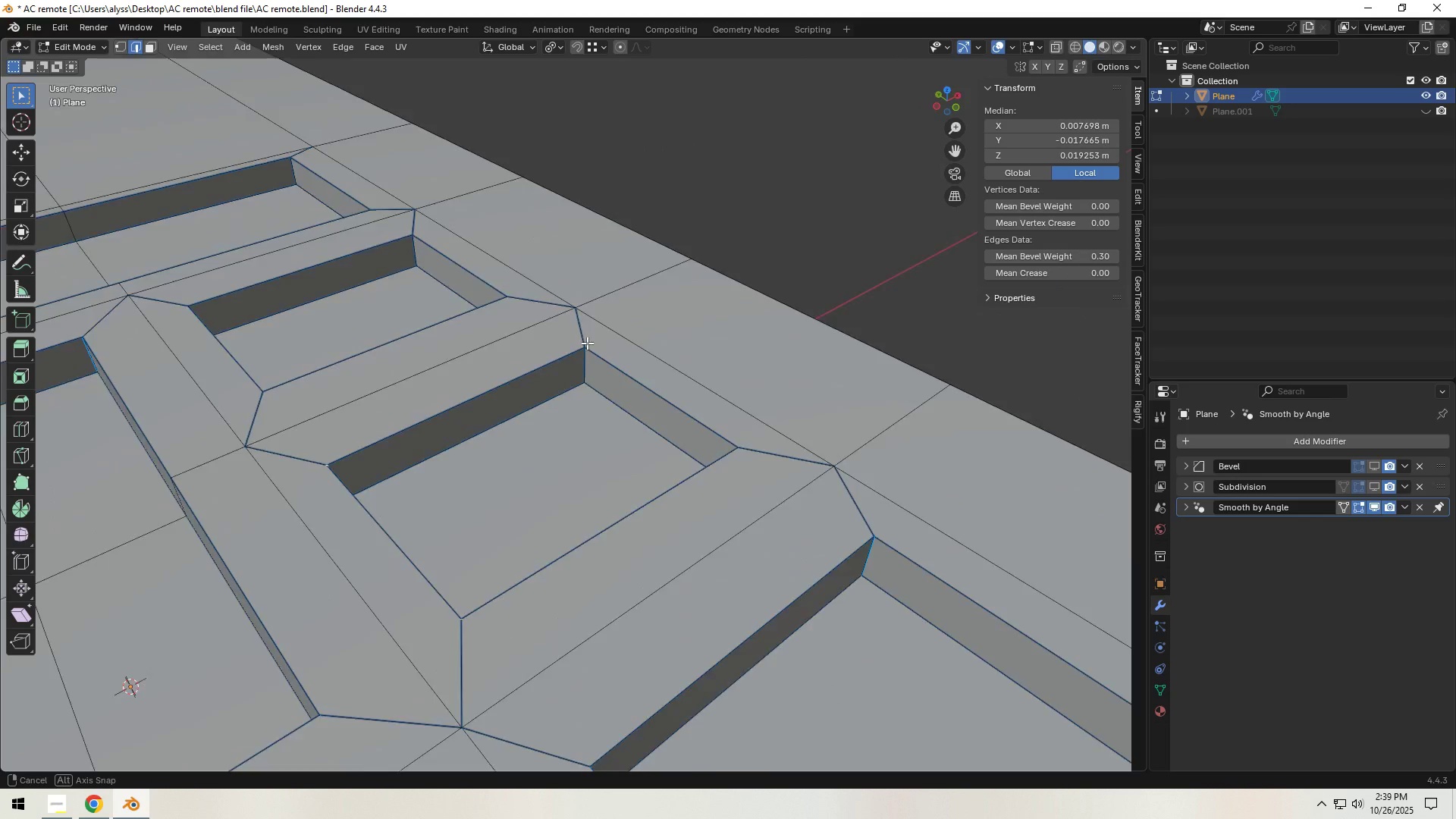 
hold_key(key=ShiftLeft, duration=0.74)
left_click([532, 383])
 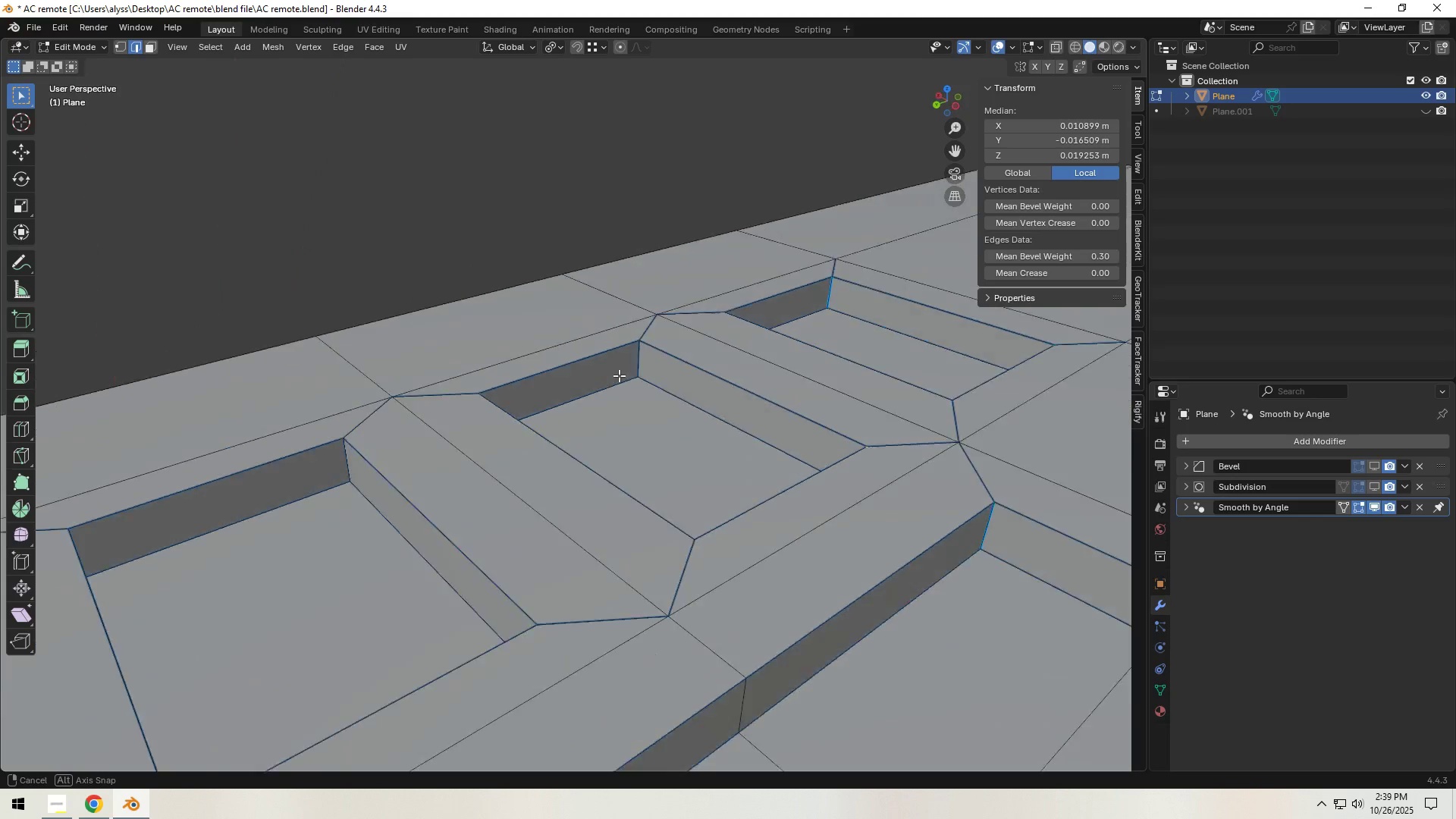 
hold_key(key=ShiftLeft, duration=0.5)
left_click([629, 364])
 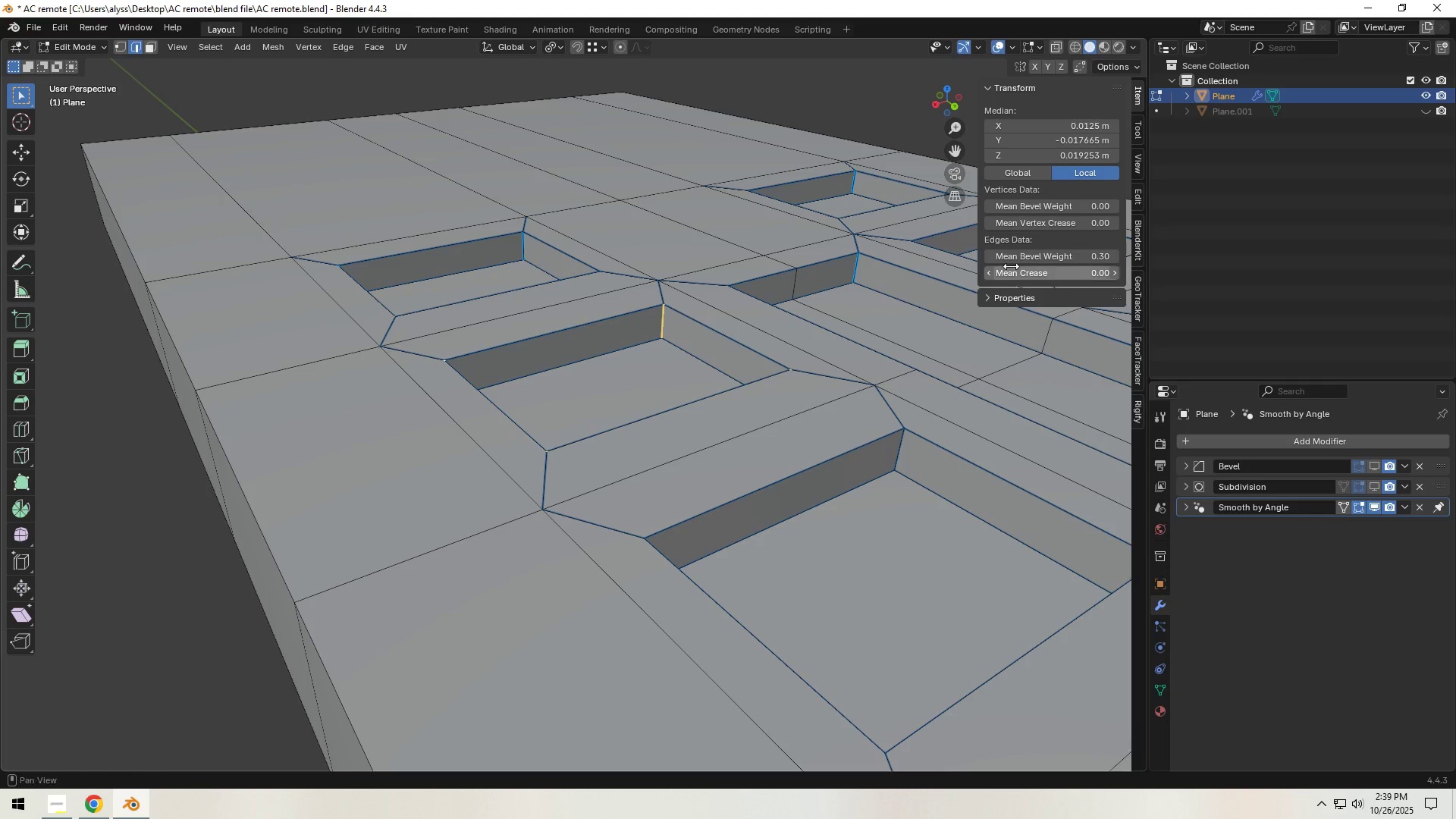 
left_click_drag(start_coordinate=[1043, 258], to_coordinate=[147, 256])
 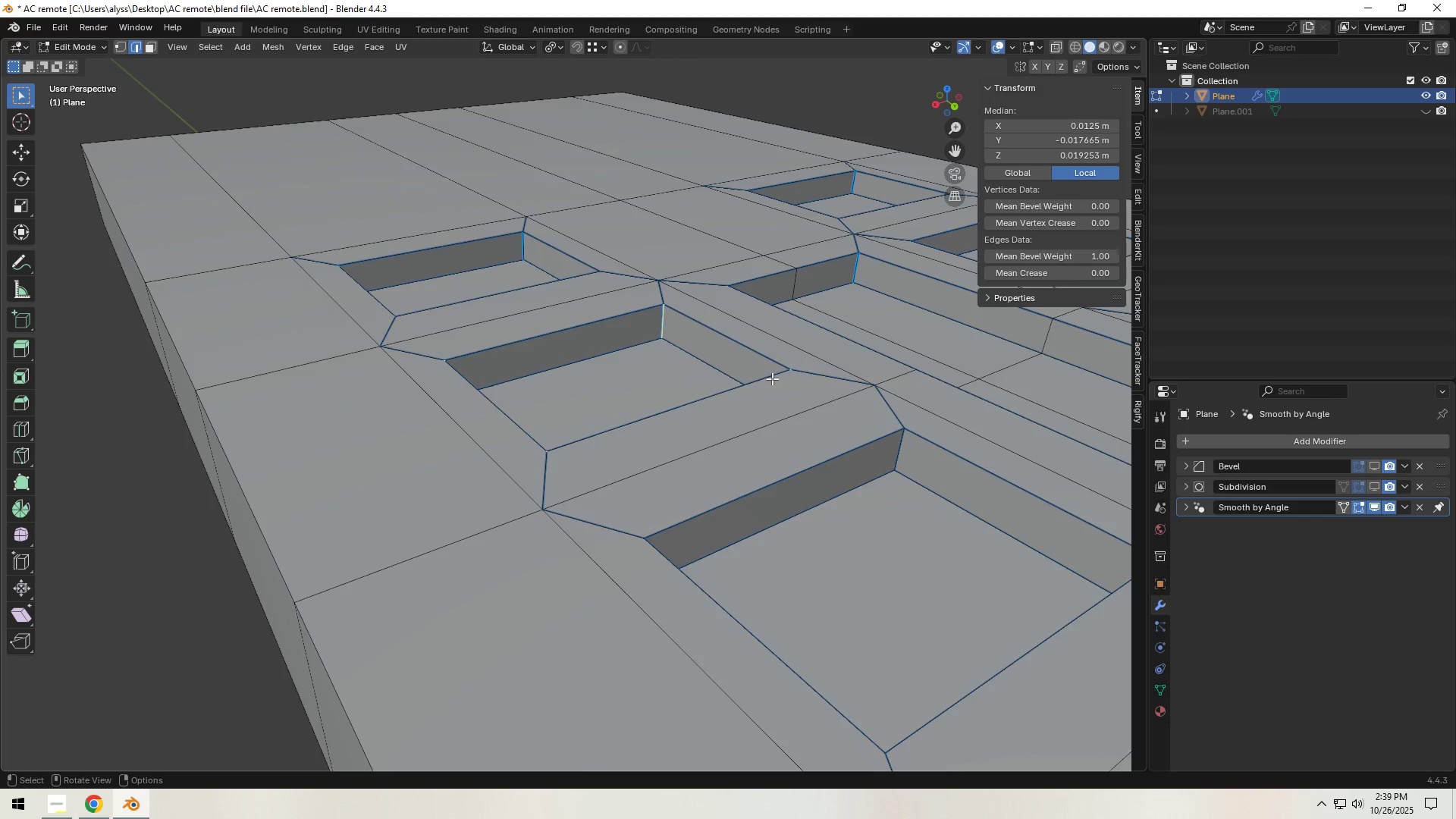 
scroll: coordinate [770, 378], scroll_direction: down, amount: 2.0
 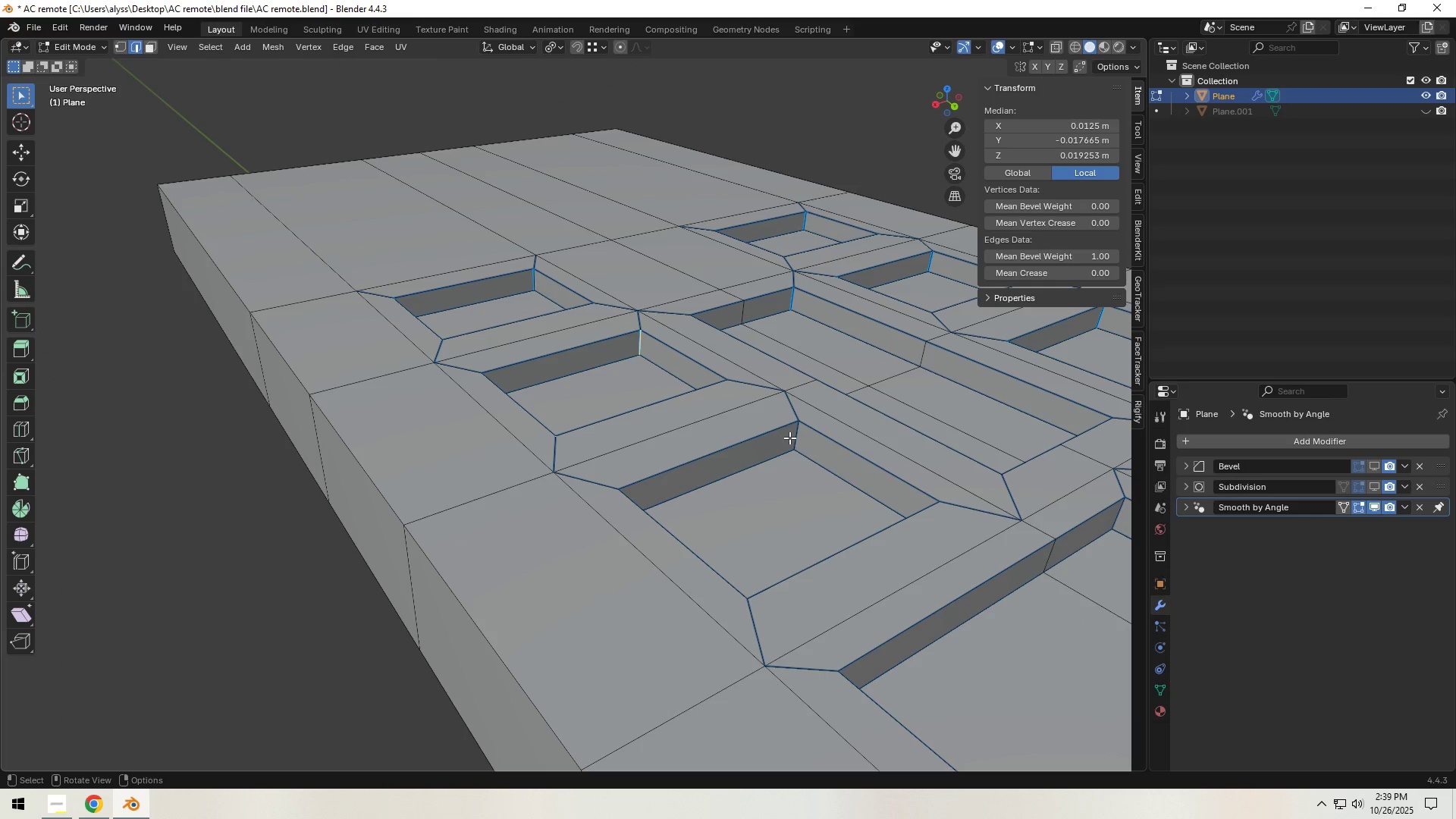 
left_click([801, 434])
 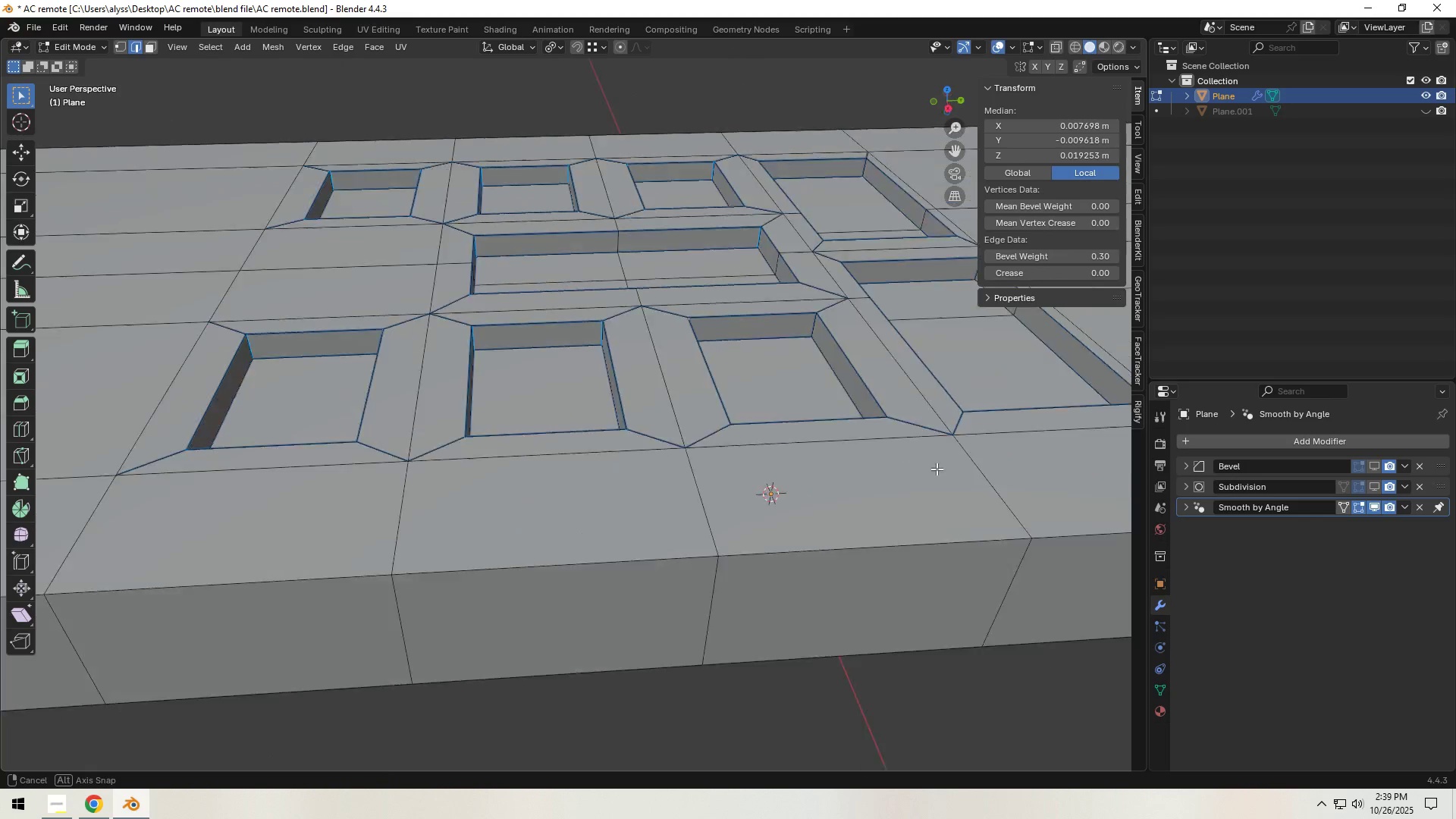 
hold_key(key=ShiftLeft, duration=1.25)
left_click([713, 300])
 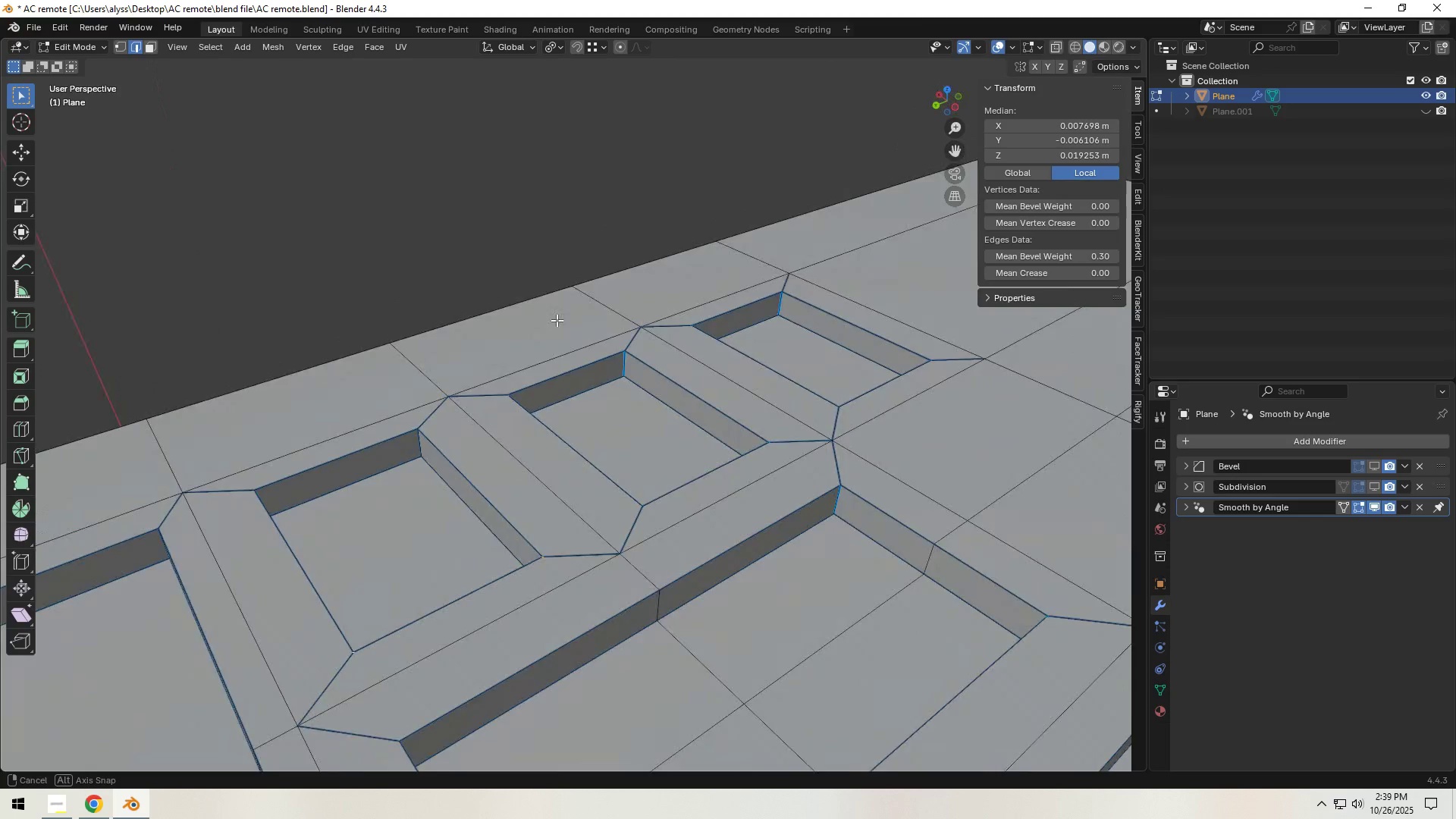 
hold_key(key=ShiftLeft, duration=0.5)
left_click([419, 447])
 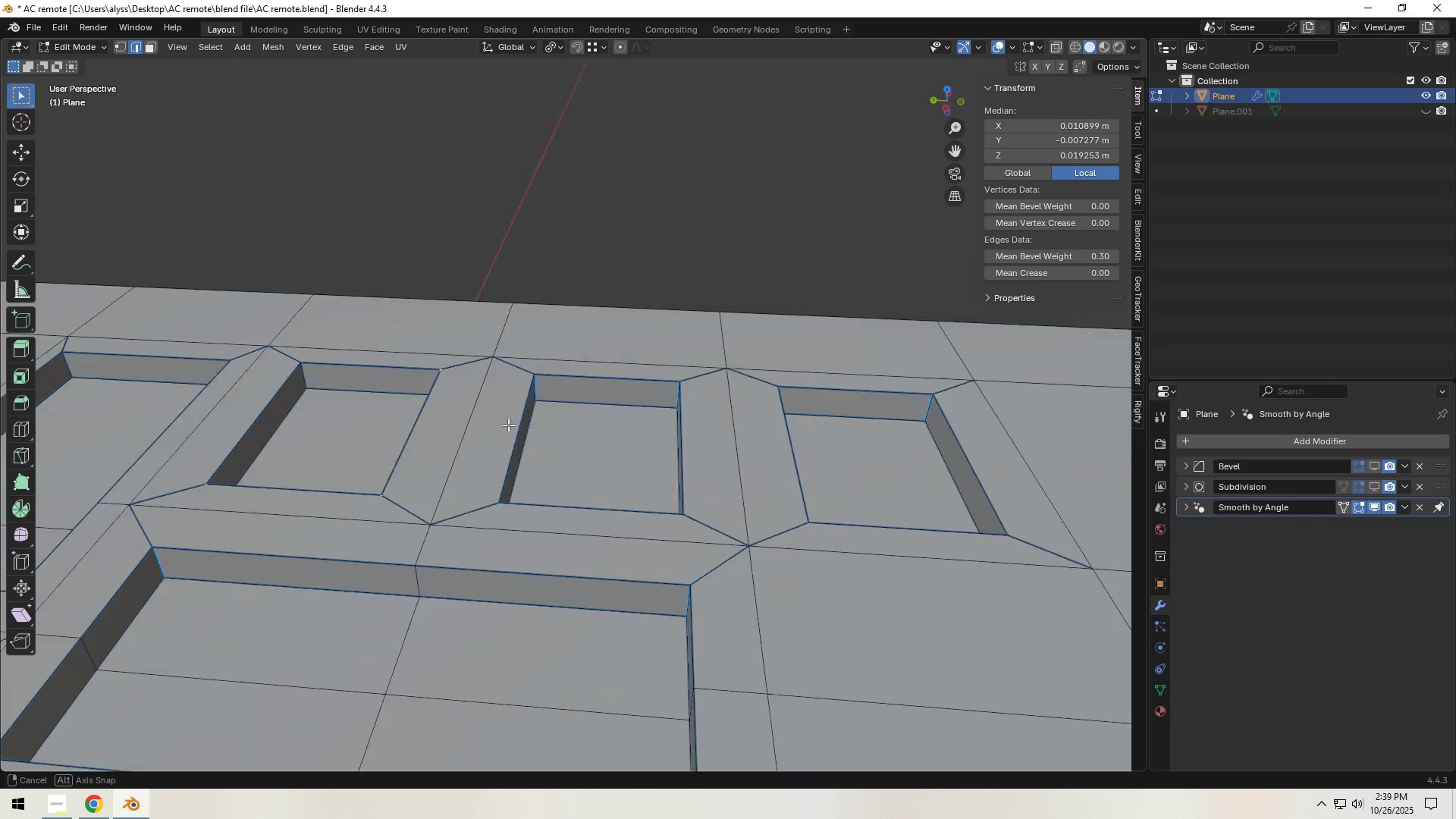 
hold_key(key=ShiftLeft, duration=1.02)
left_click([315, 374])
 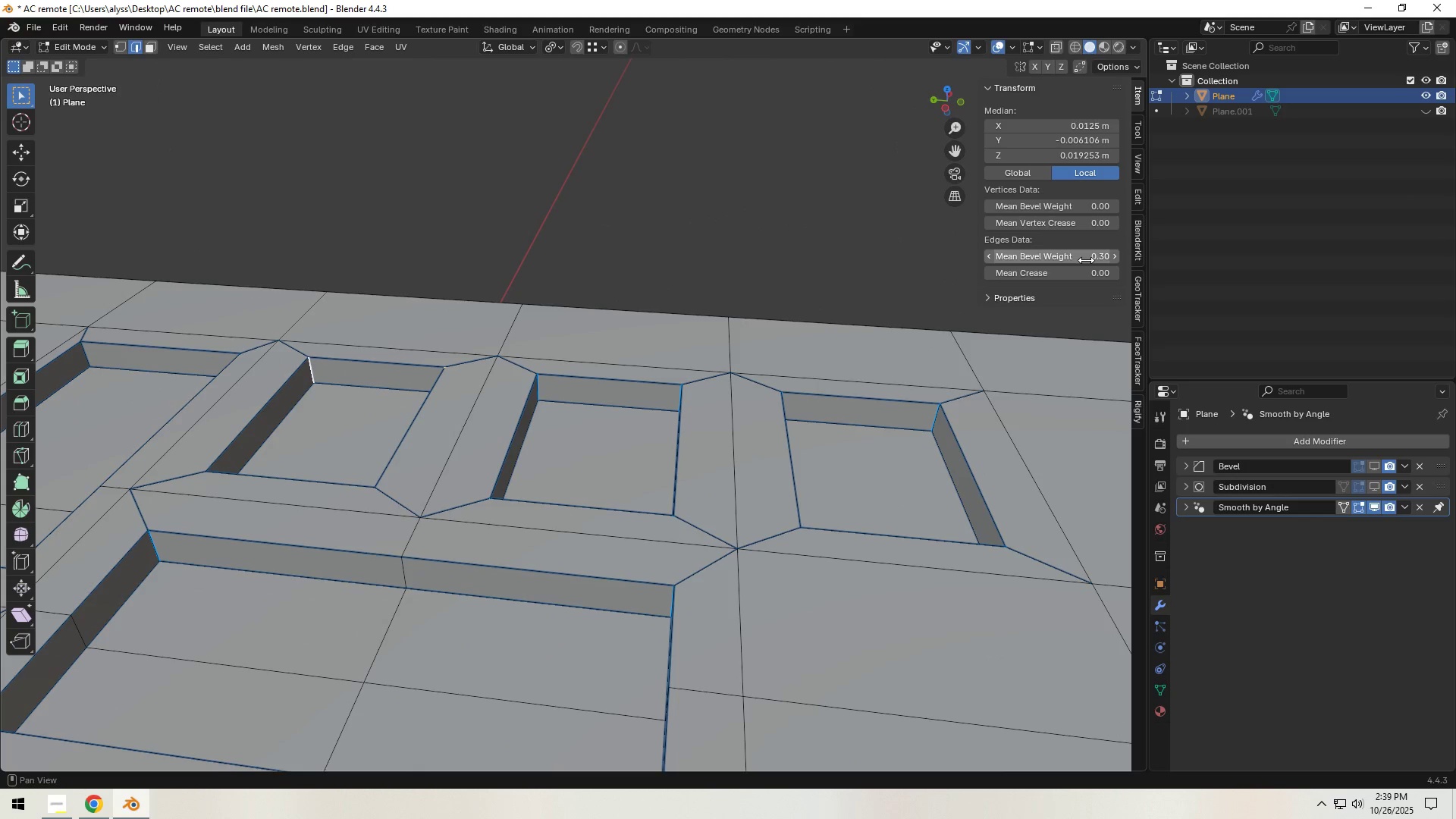 
left_click_drag(start_coordinate=[1086, 260], to_coordinate=[162, 265])
 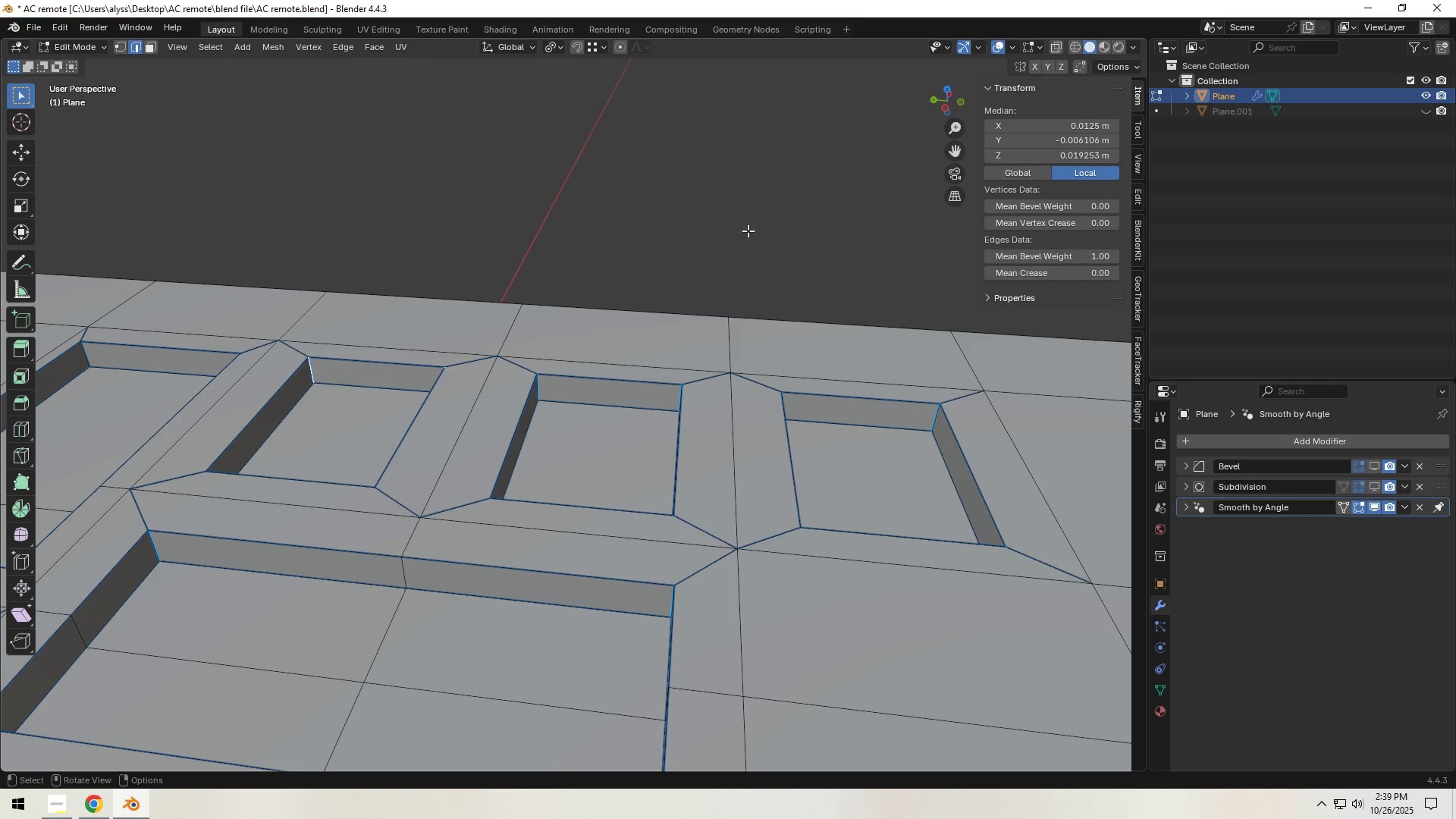 
left_click([726, 227])
 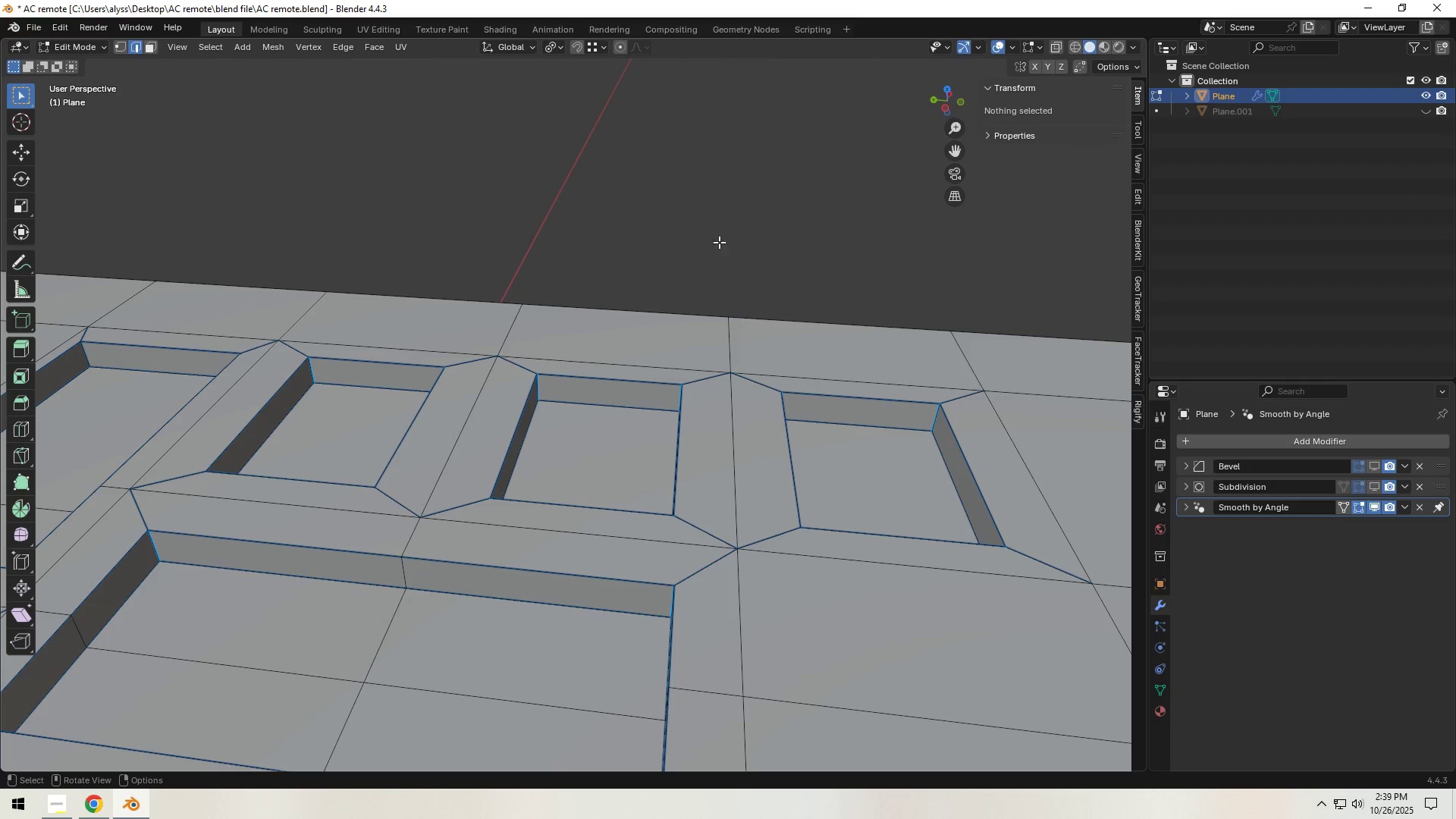 
scroll: coordinate [716, 249], scroll_direction: down, amount: 3.0
 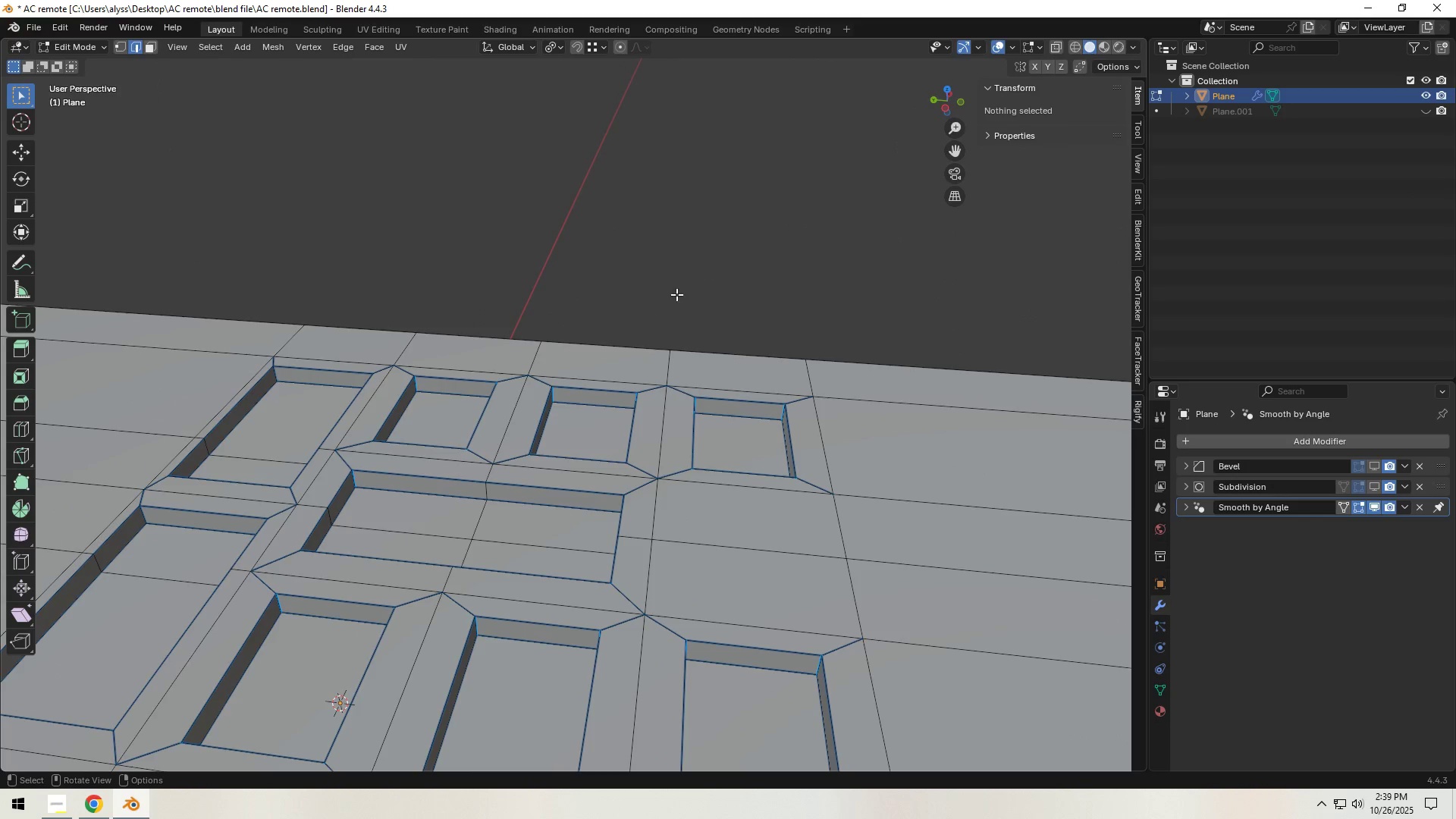 
hold_key(key=ShiftLeft, duration=0.7)
 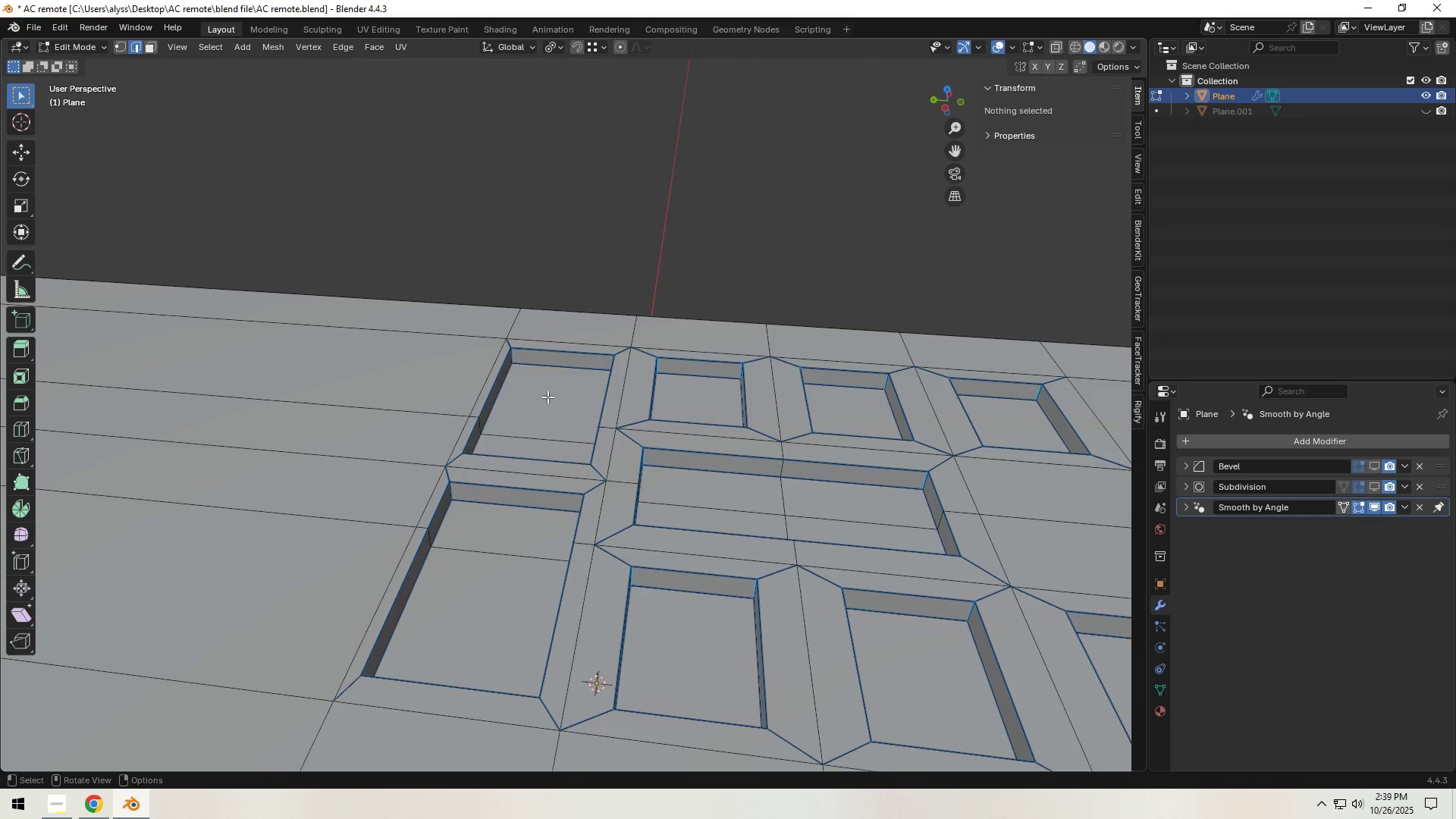 
scroll: coordinate [548, 397], scroll_direction: up, amount: 4.0
 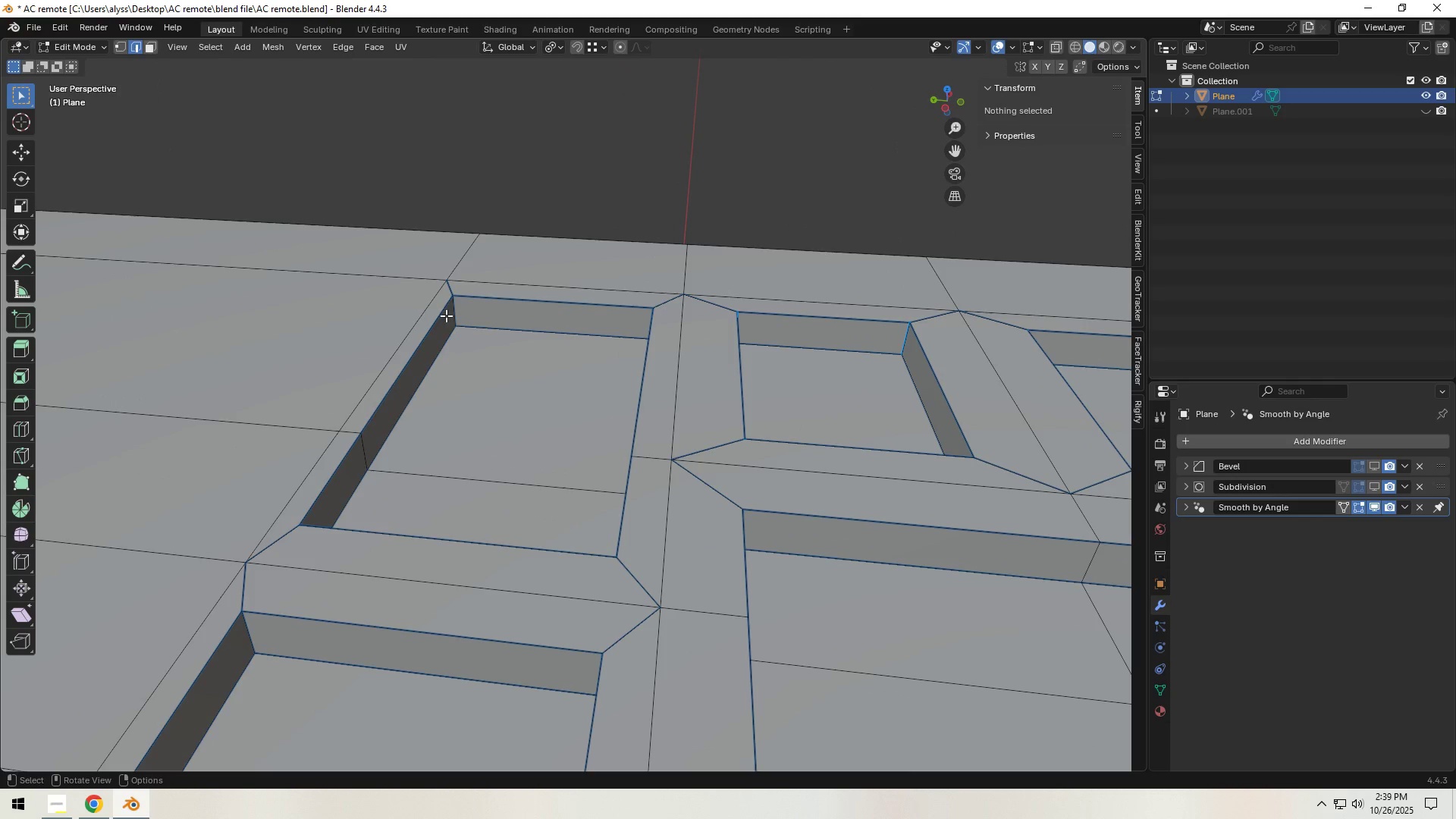 
left_click([448, 315])
 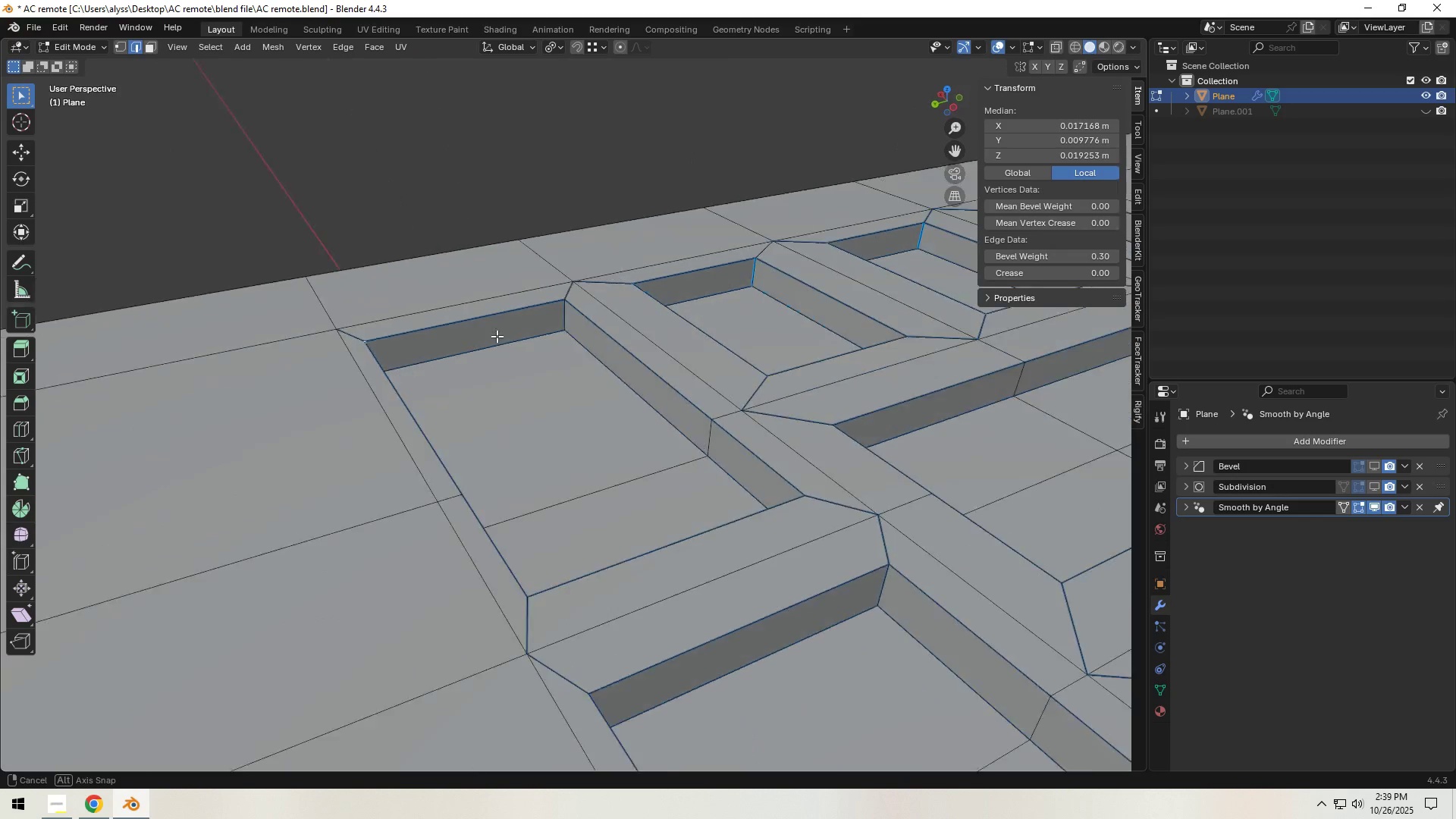 
hold_key(key=ShiftLeft, duration=1.17)
left_click([532, 320])
 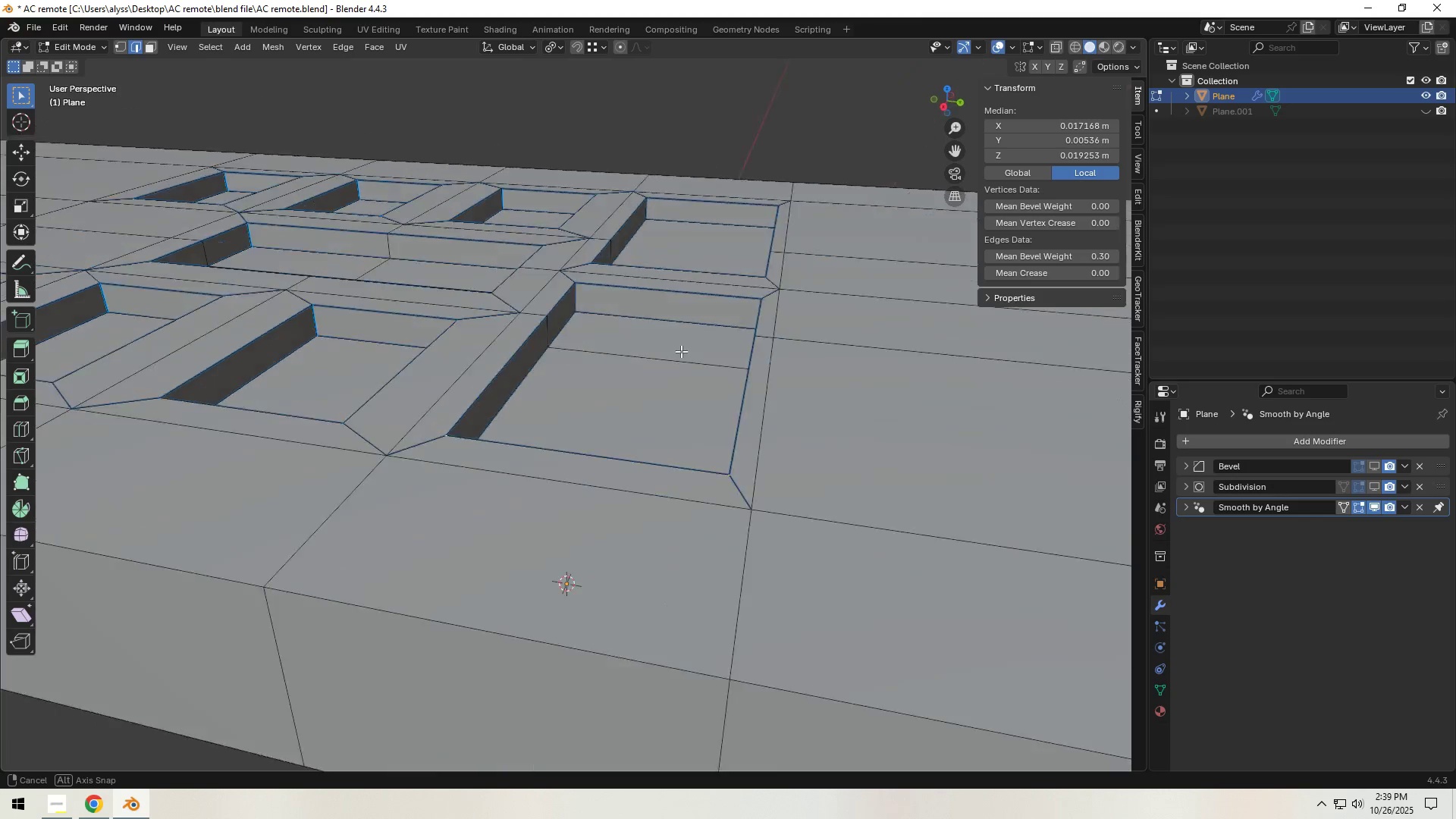 
hold_key(key=ShiftLeft, duration=1.5)
left_click([532, 303])
 